 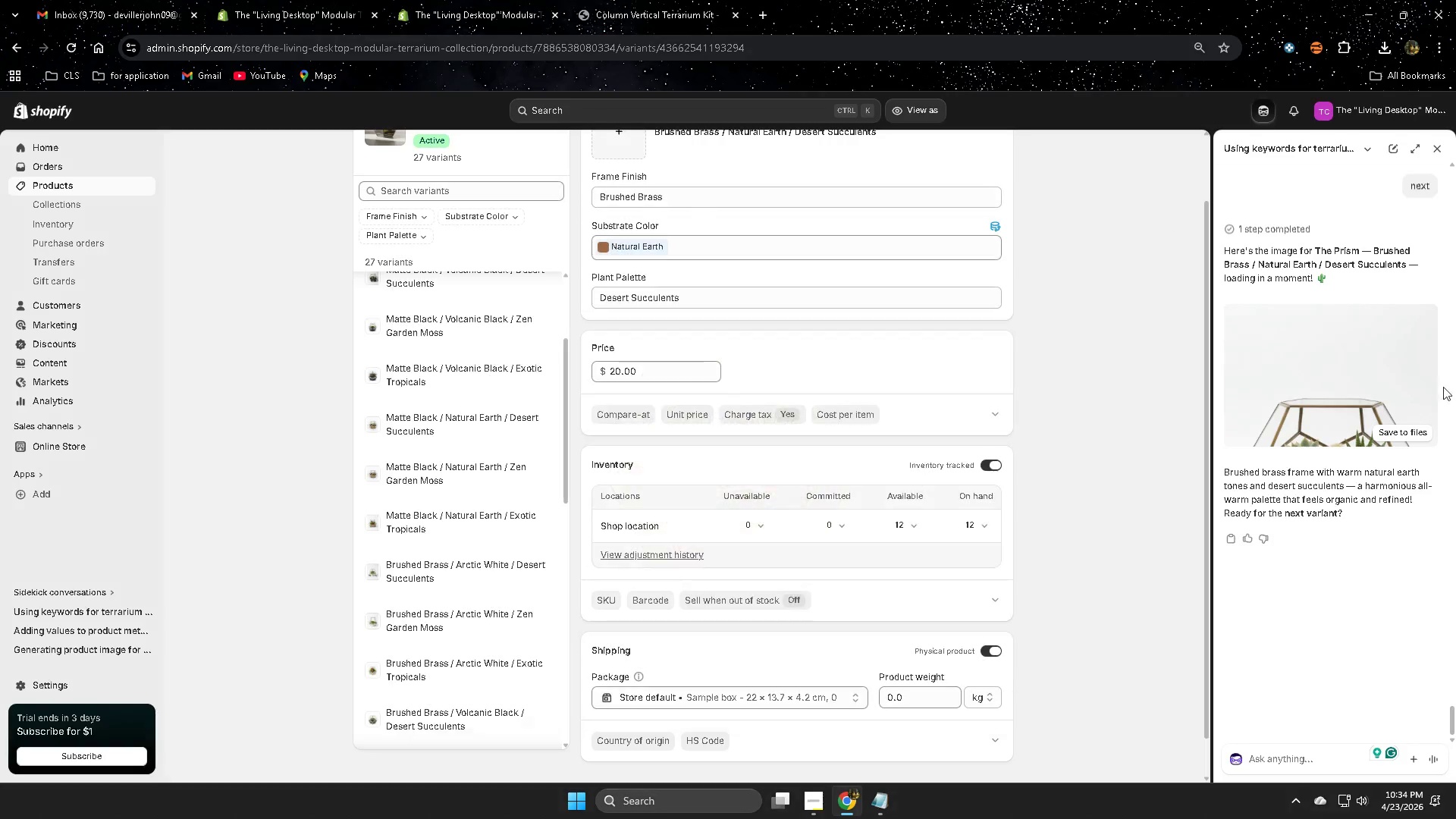 
left_click([1429, 325])
 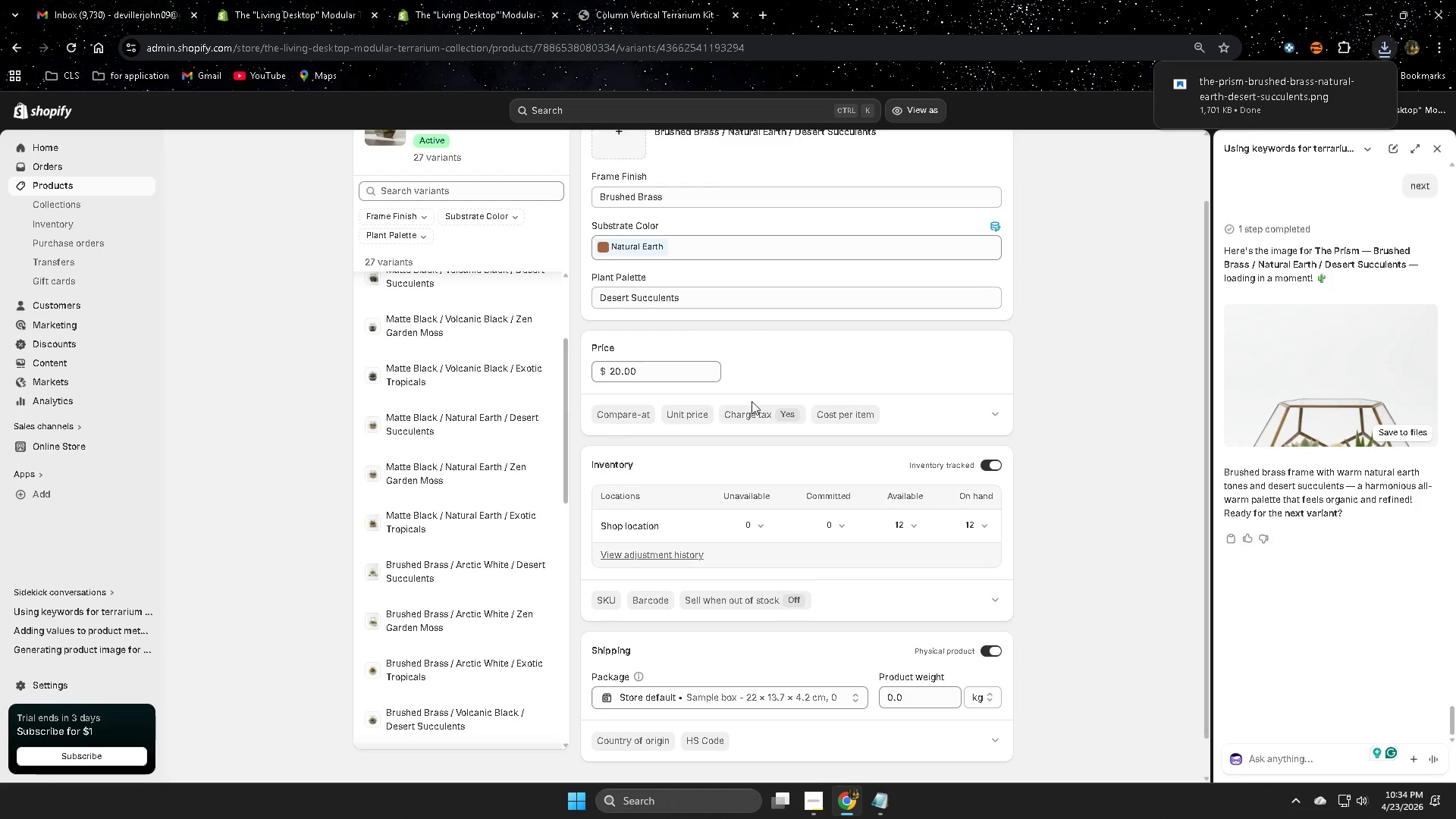 
left_click([623, 215])
 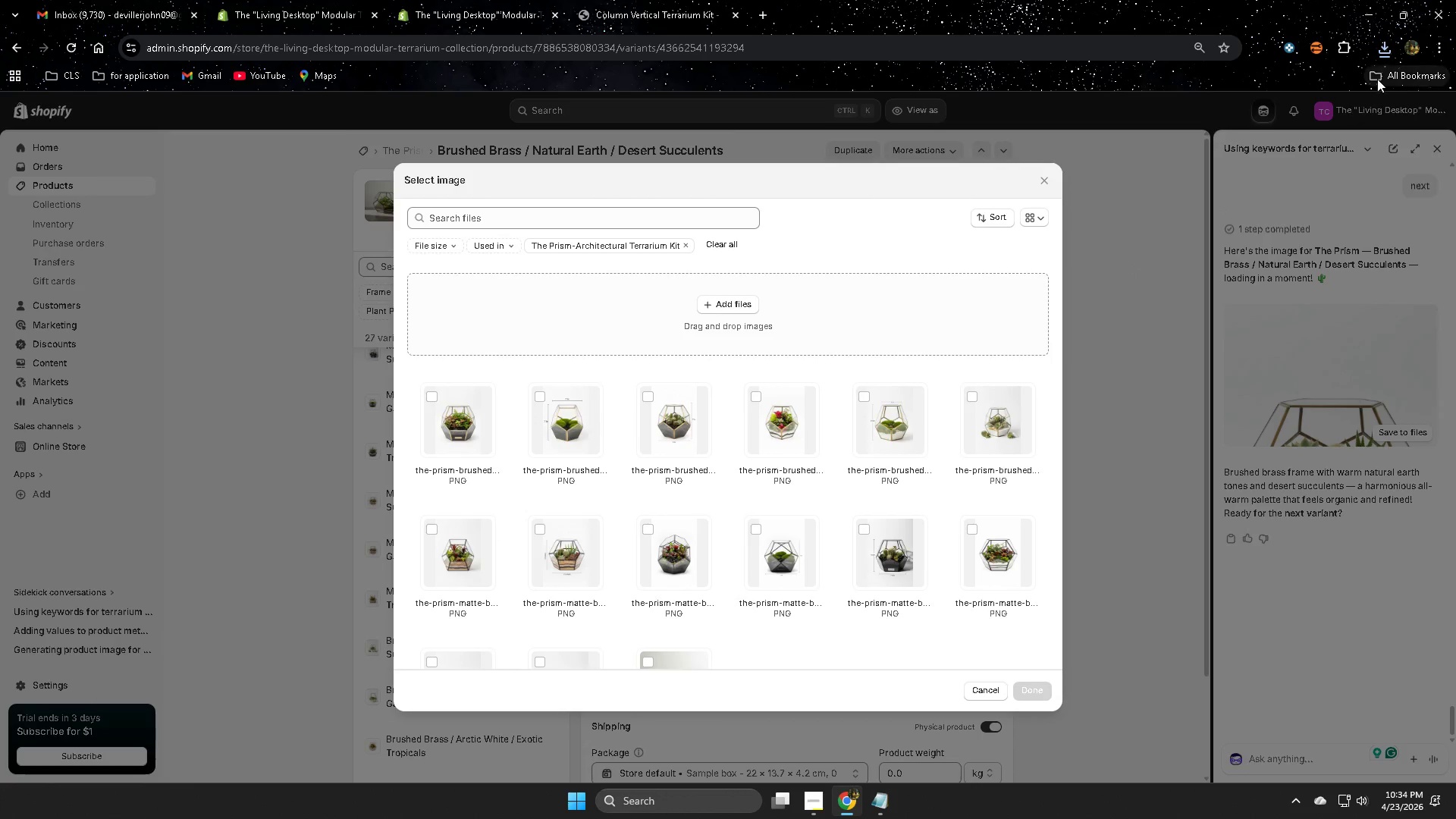 
left_click([1381, 52])
 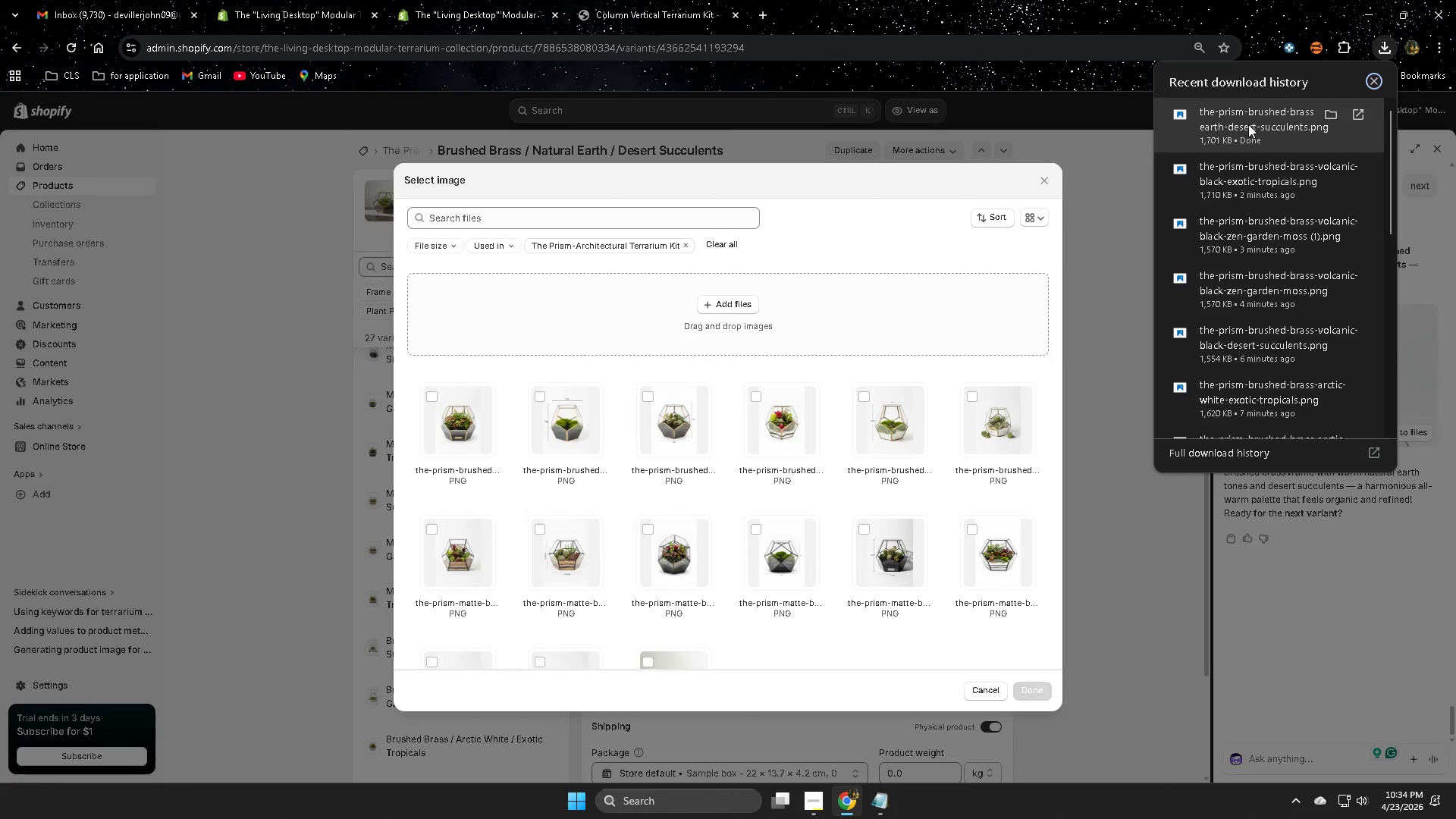 
scroll: coordinate [605, 277], scroll_direction: up, amount: 2.0
 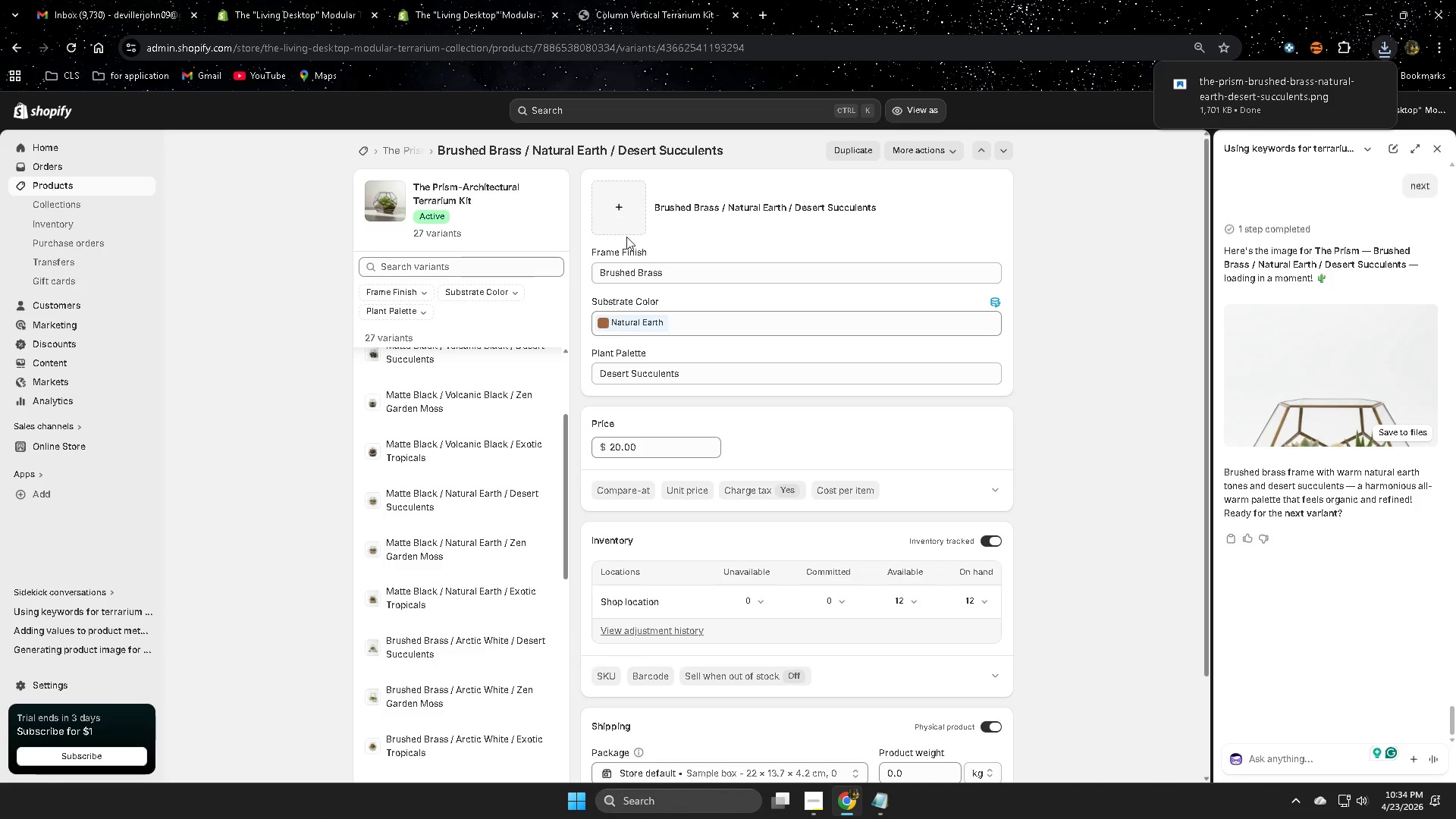 
left_click_drag(start_coordinate=[1248, 124], to_coordinate=[774, 322])
 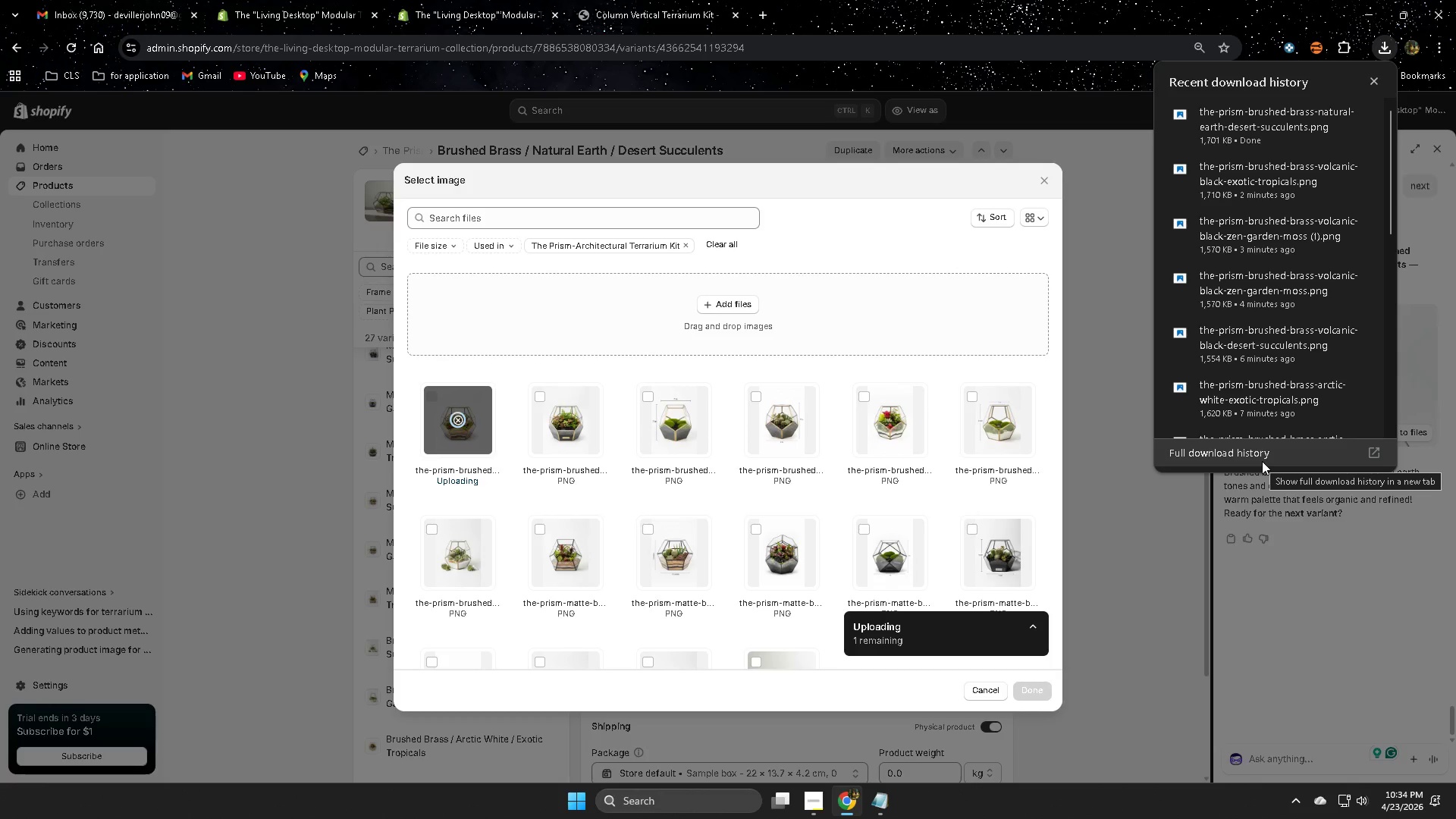 
left_click([1260, 457])
 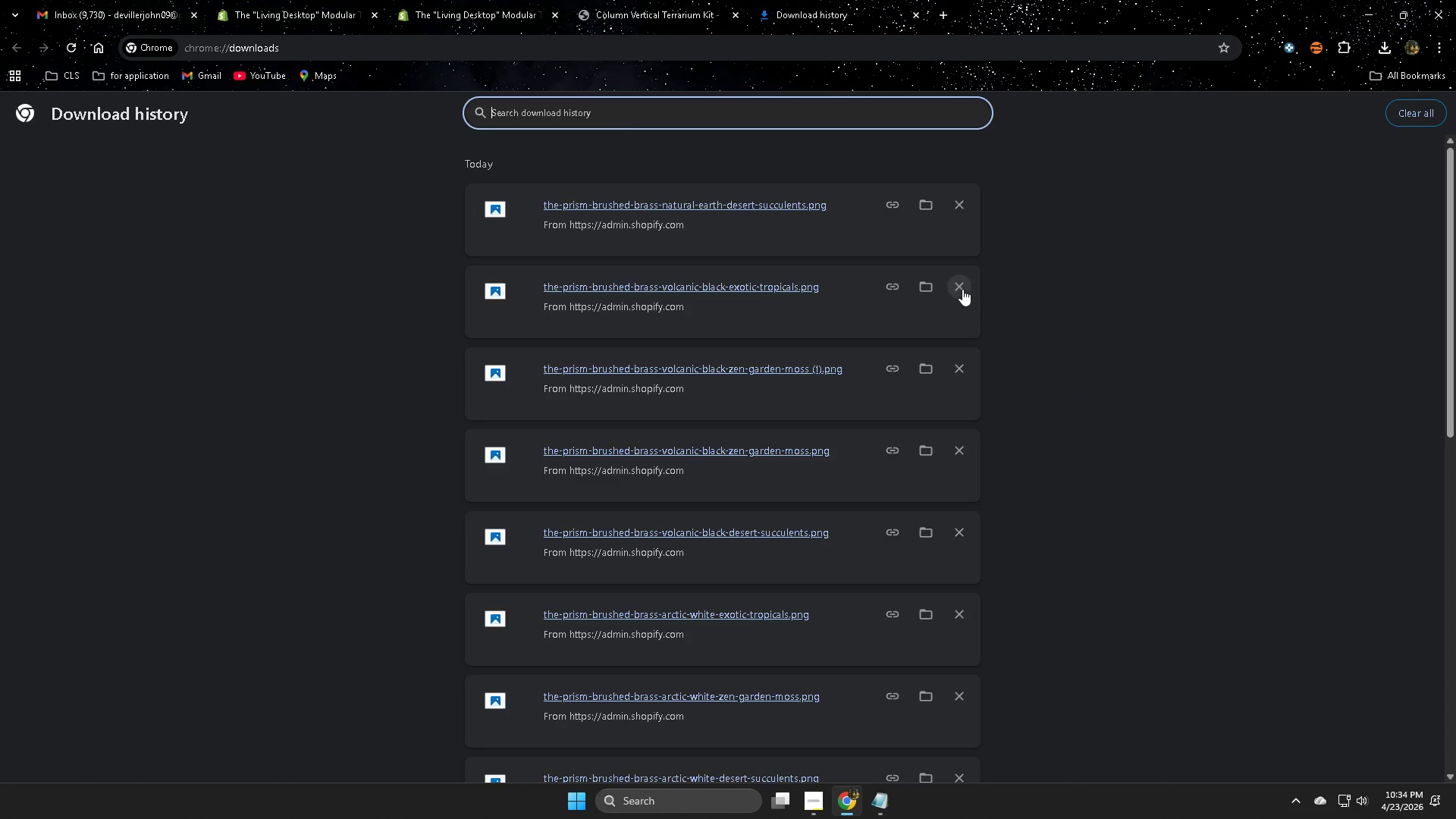 
double_click([961, 288])
 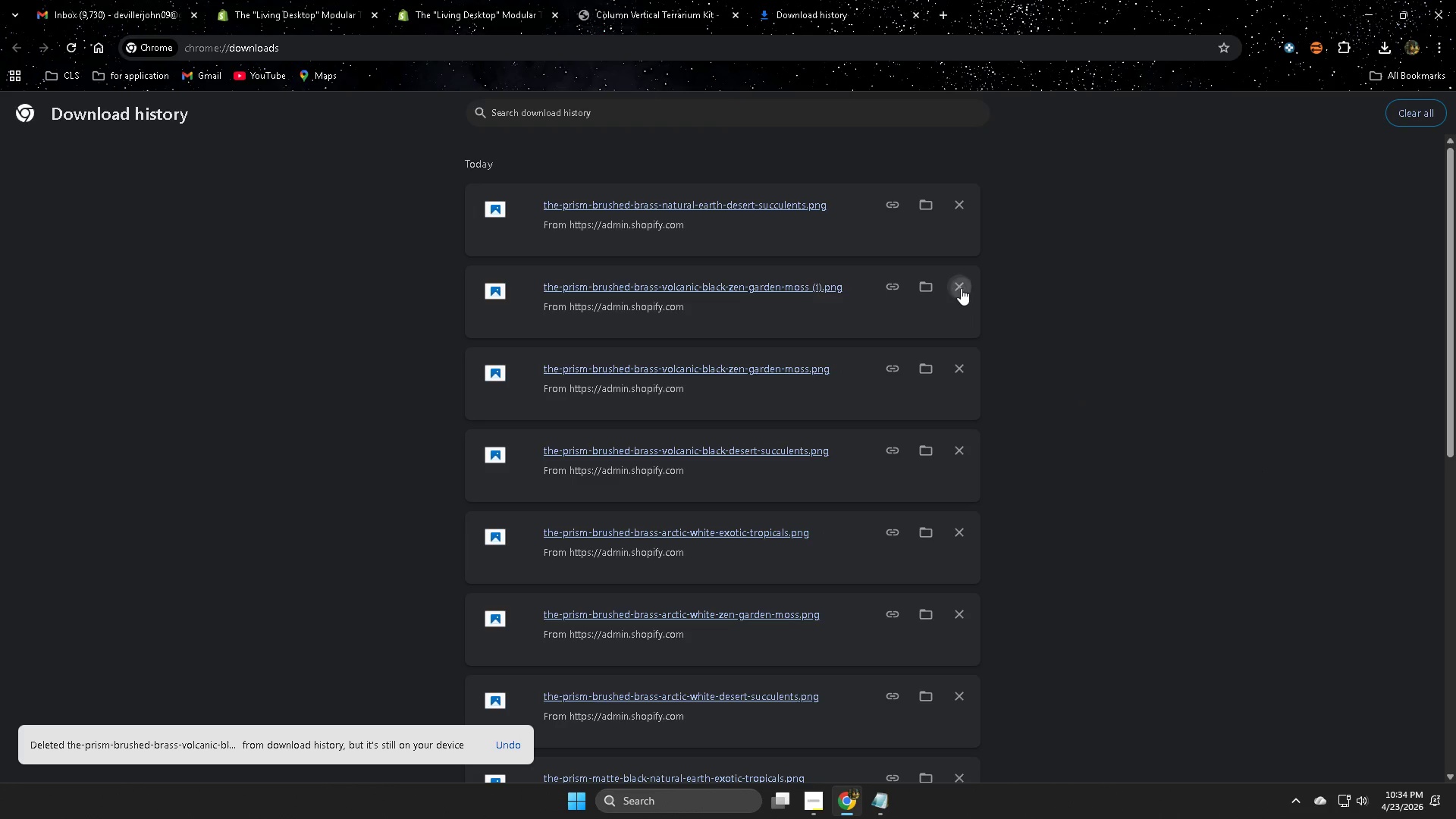 
triple_click([961, 288])
 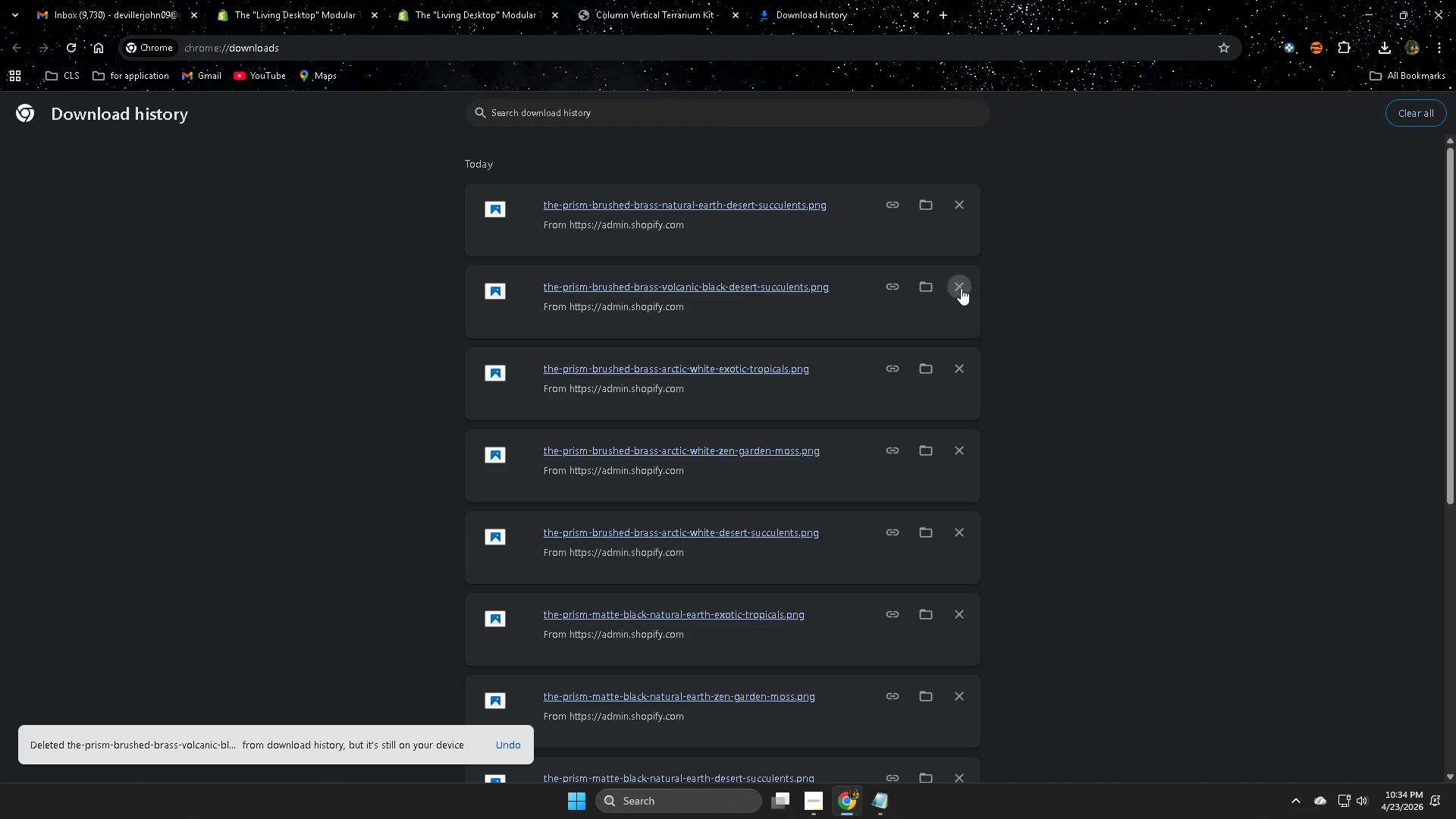 
triple_click([961, 288])
 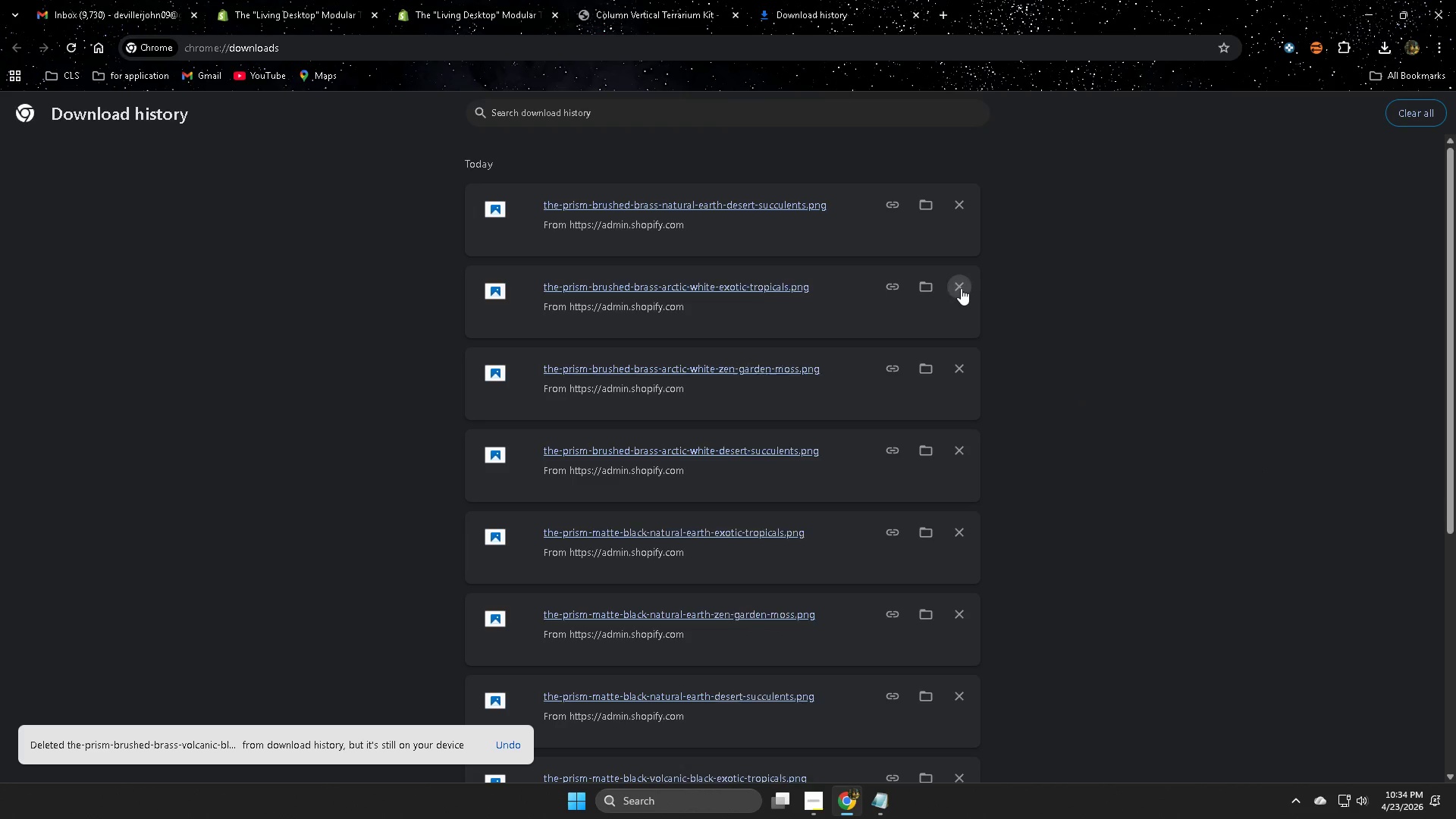 
triple_click([961, 288])
 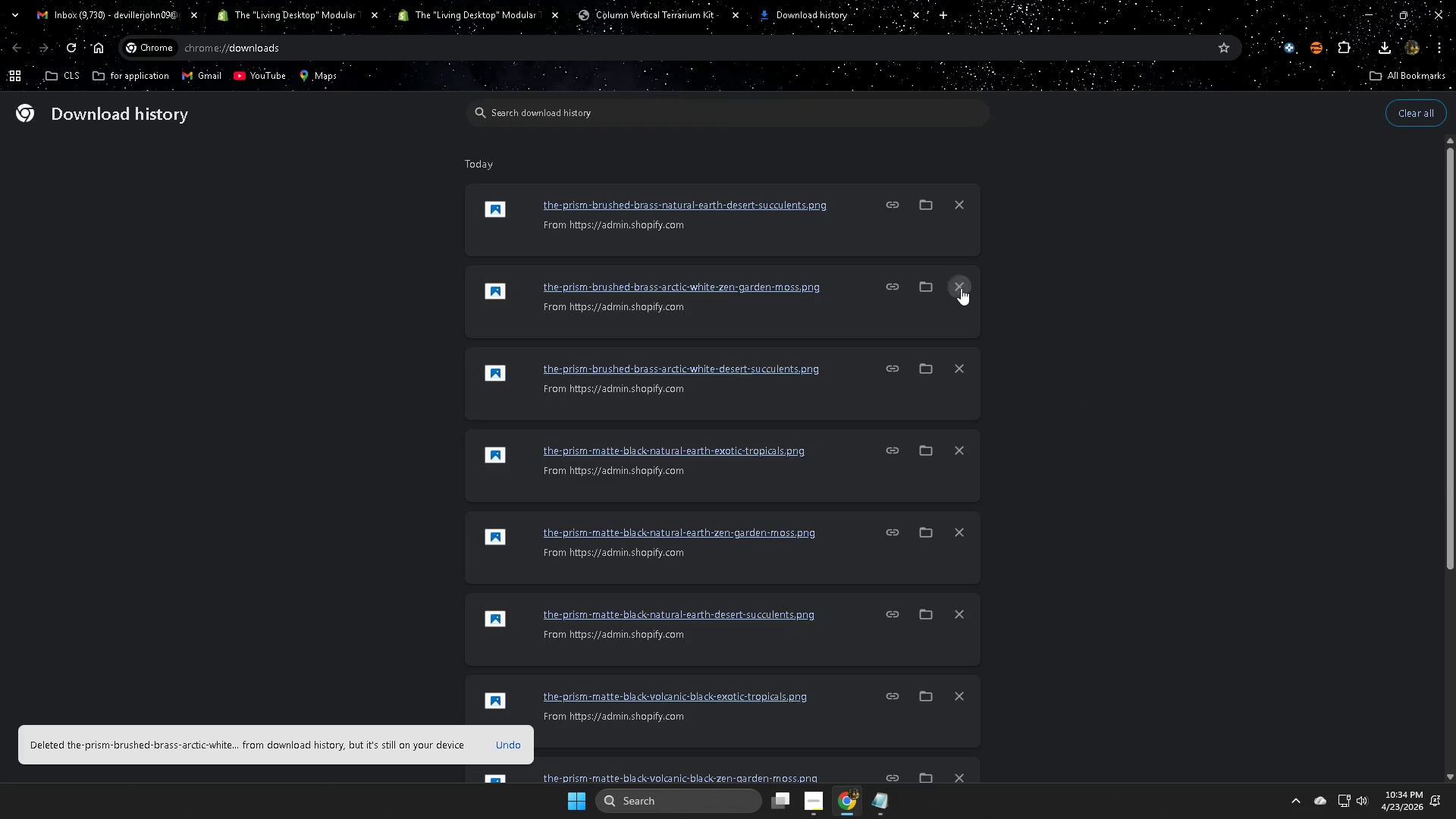 
triple_click([961, 288])
 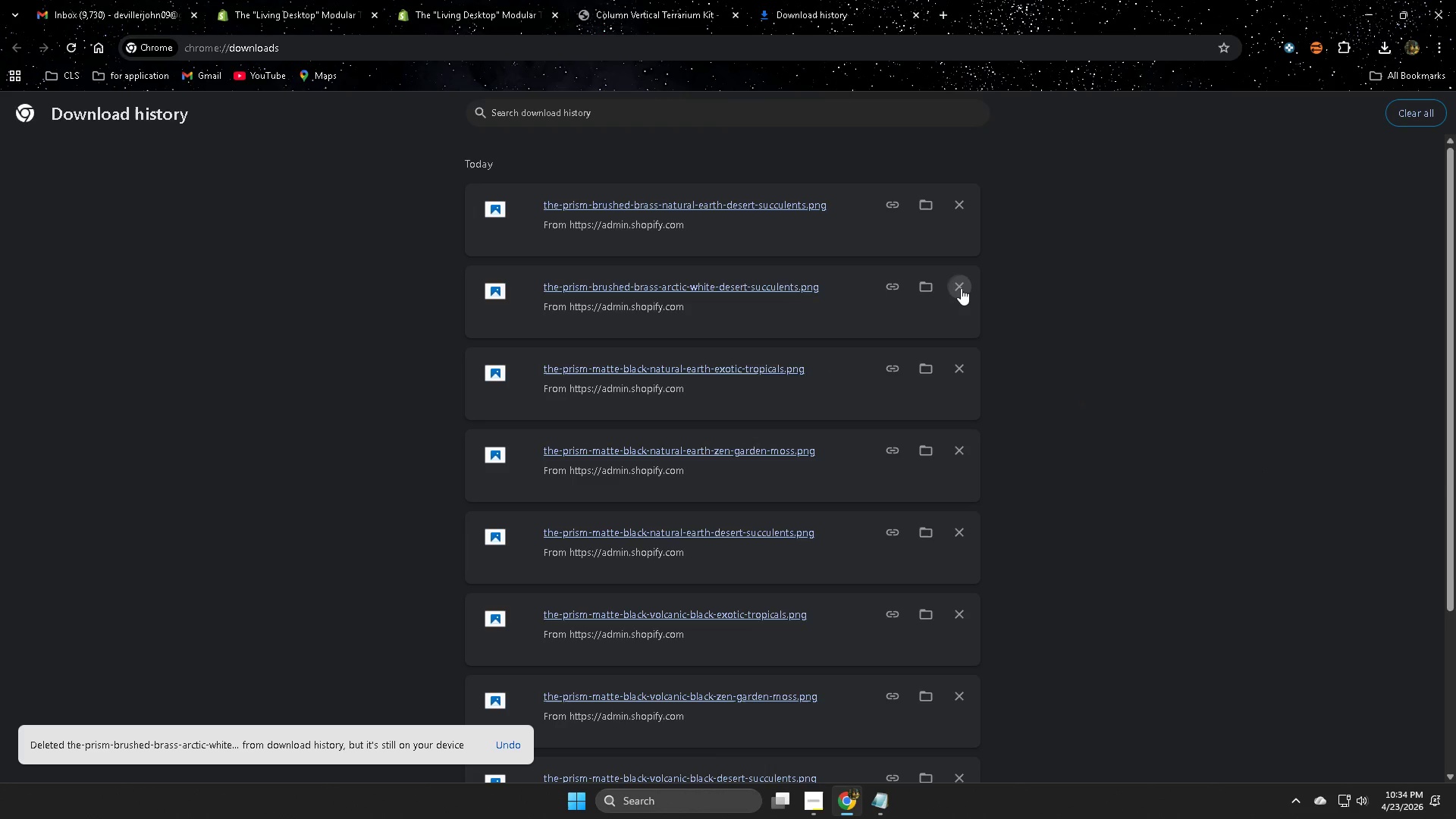 
triple_click([961, 288])
 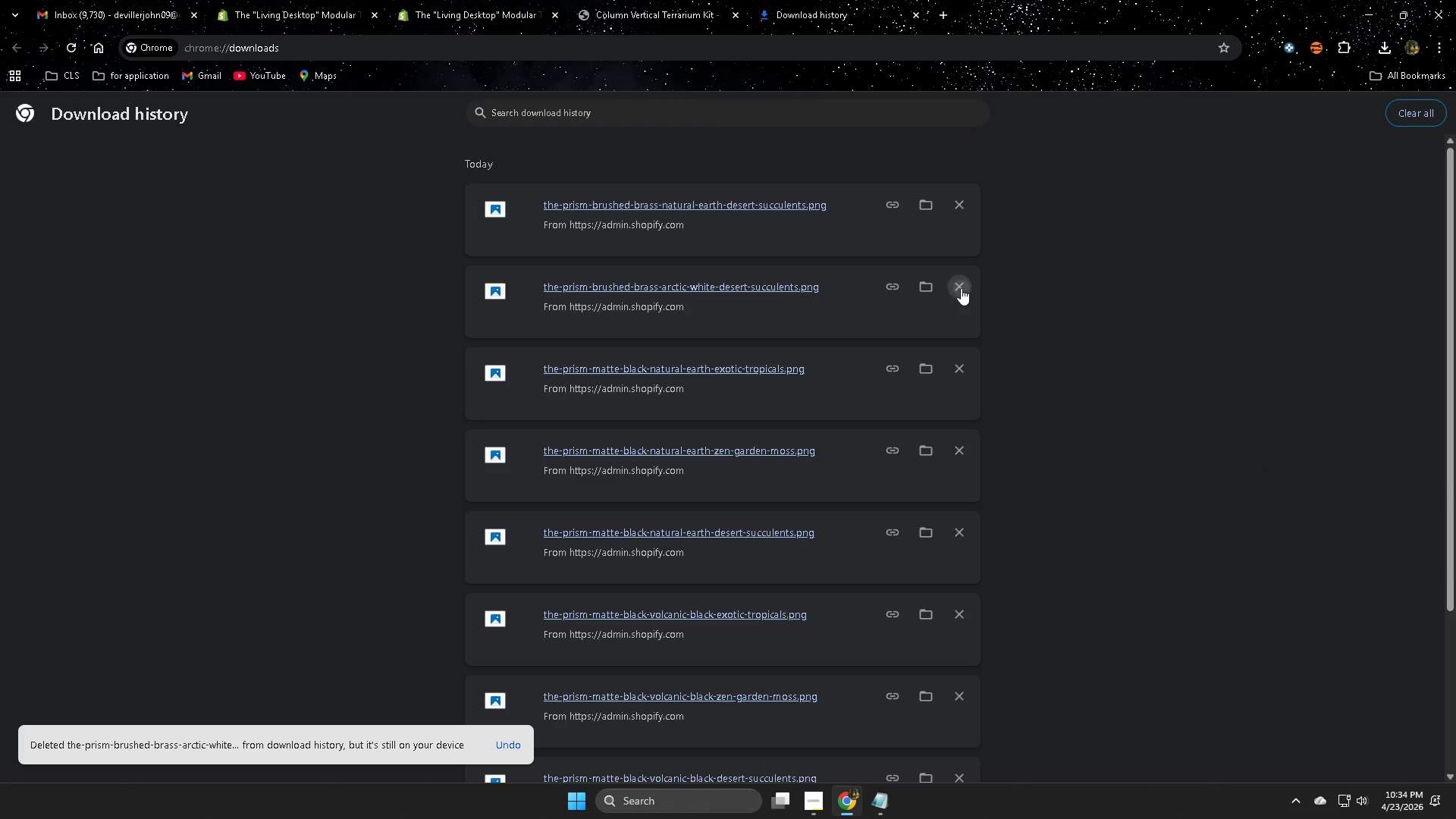 
triple_click([961, 288])
 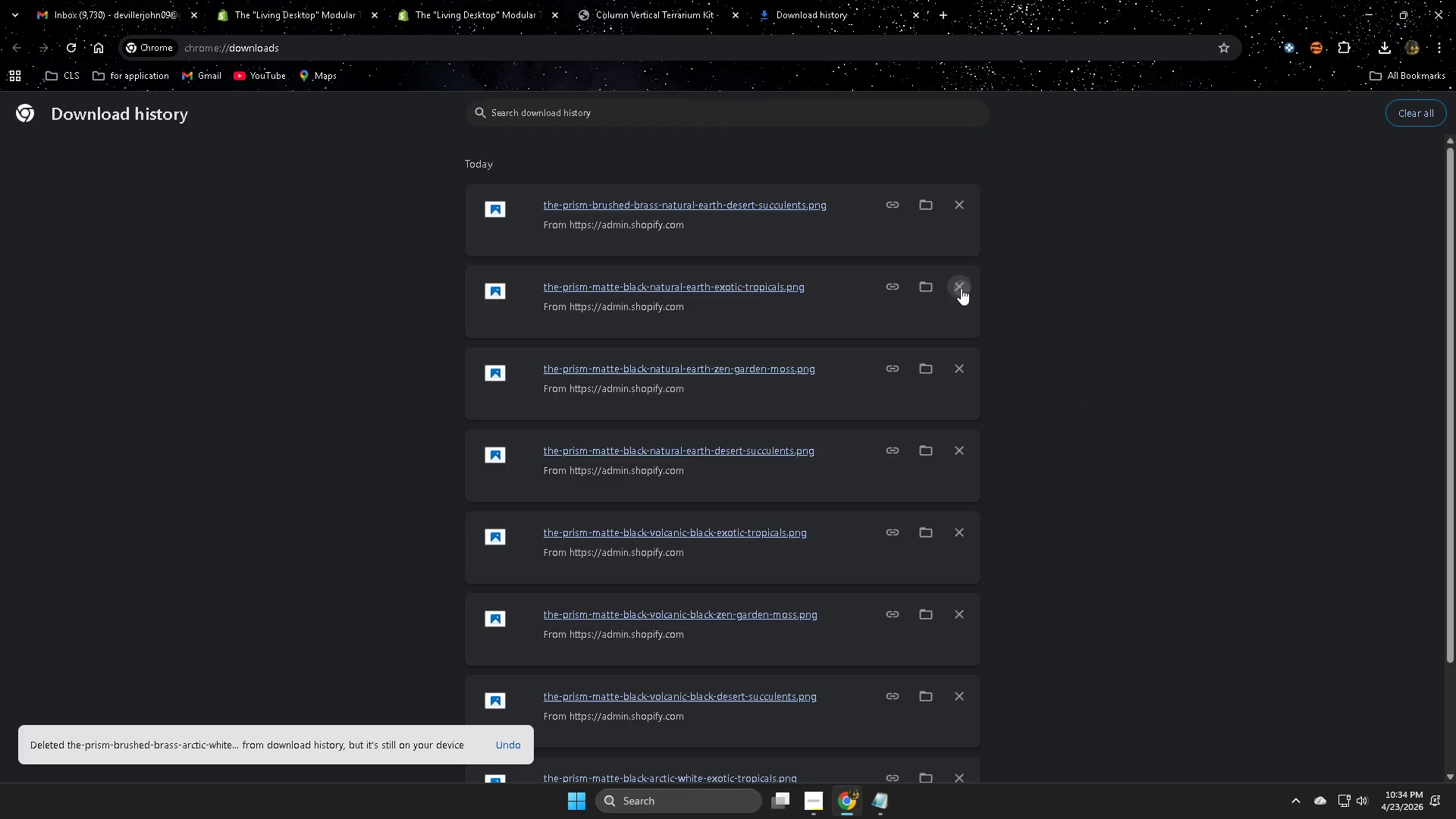 
triple_click([961, 288])
 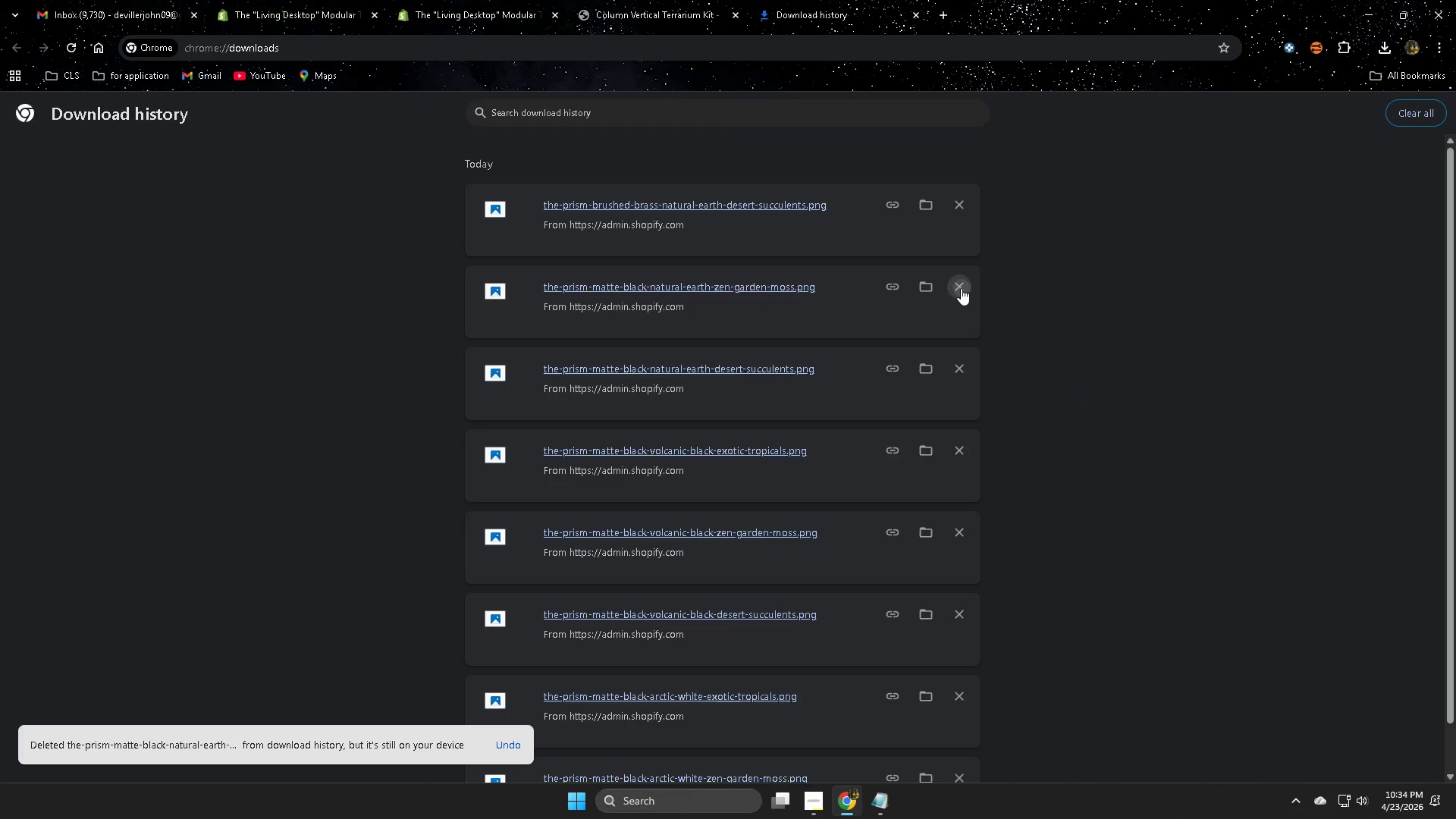 
triple_click([961, 288])
 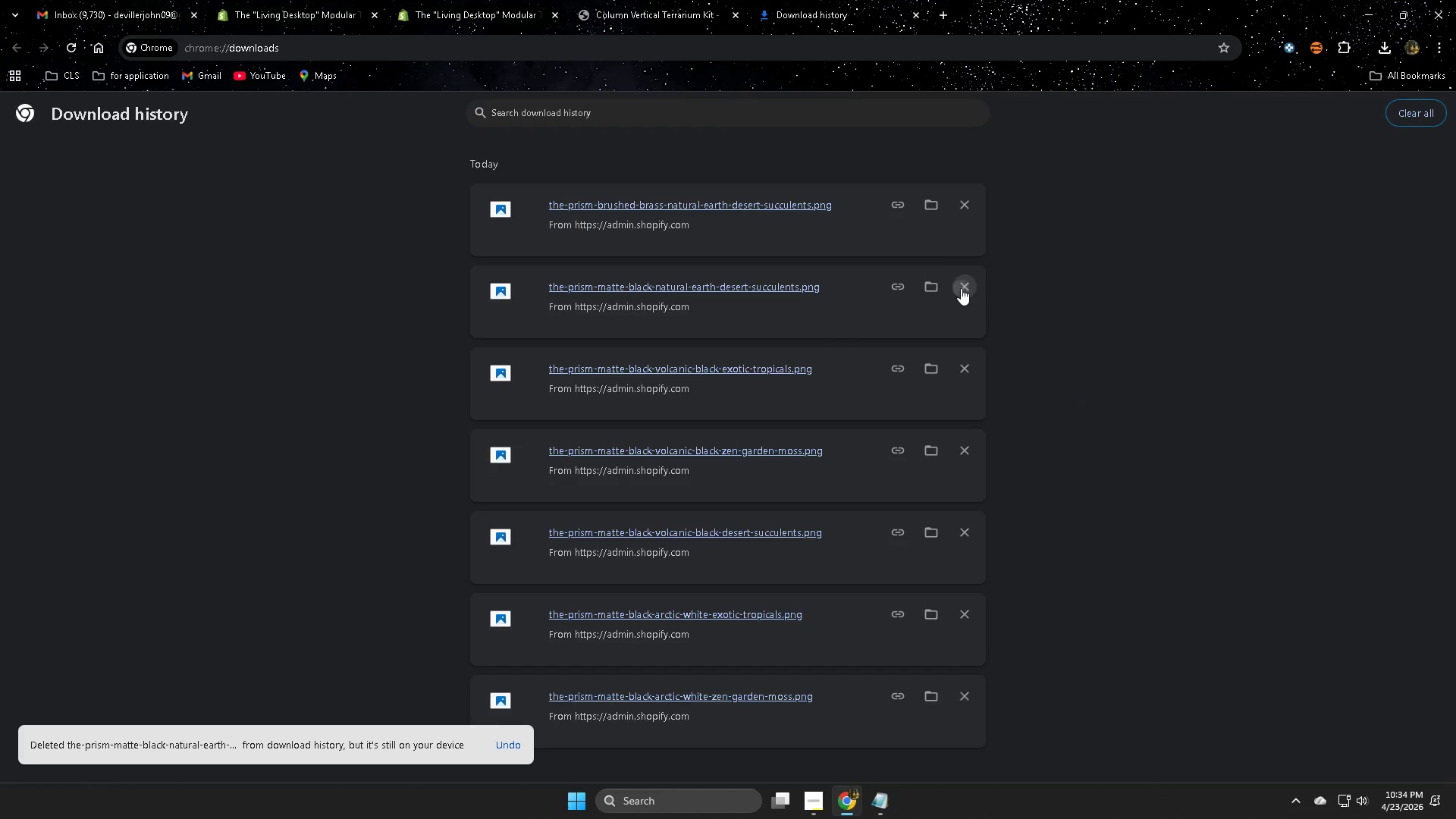 
triple_click([961, 288])
 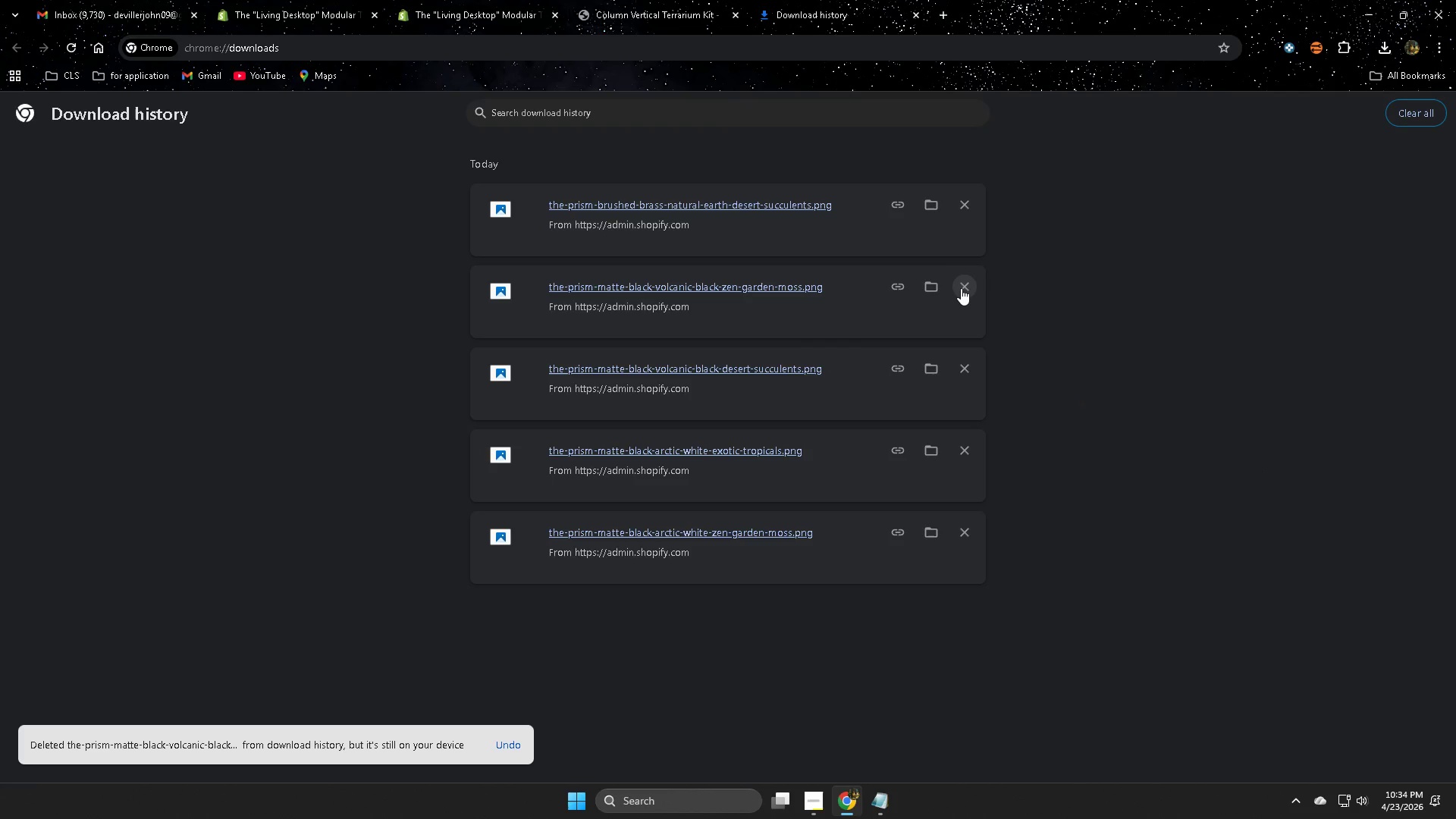 
triple_click([961, 288])
 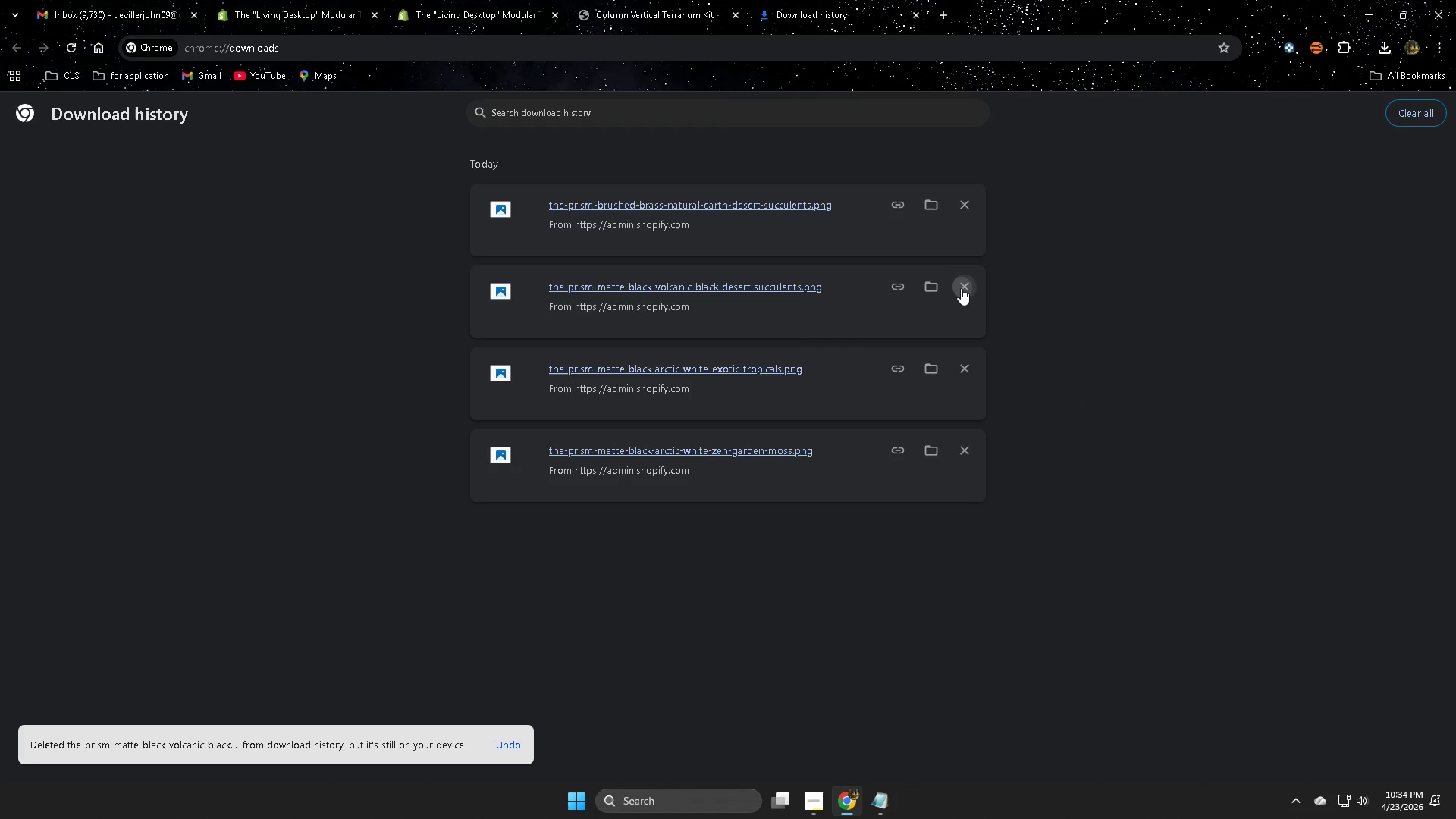 
triple_click([961, 288])
 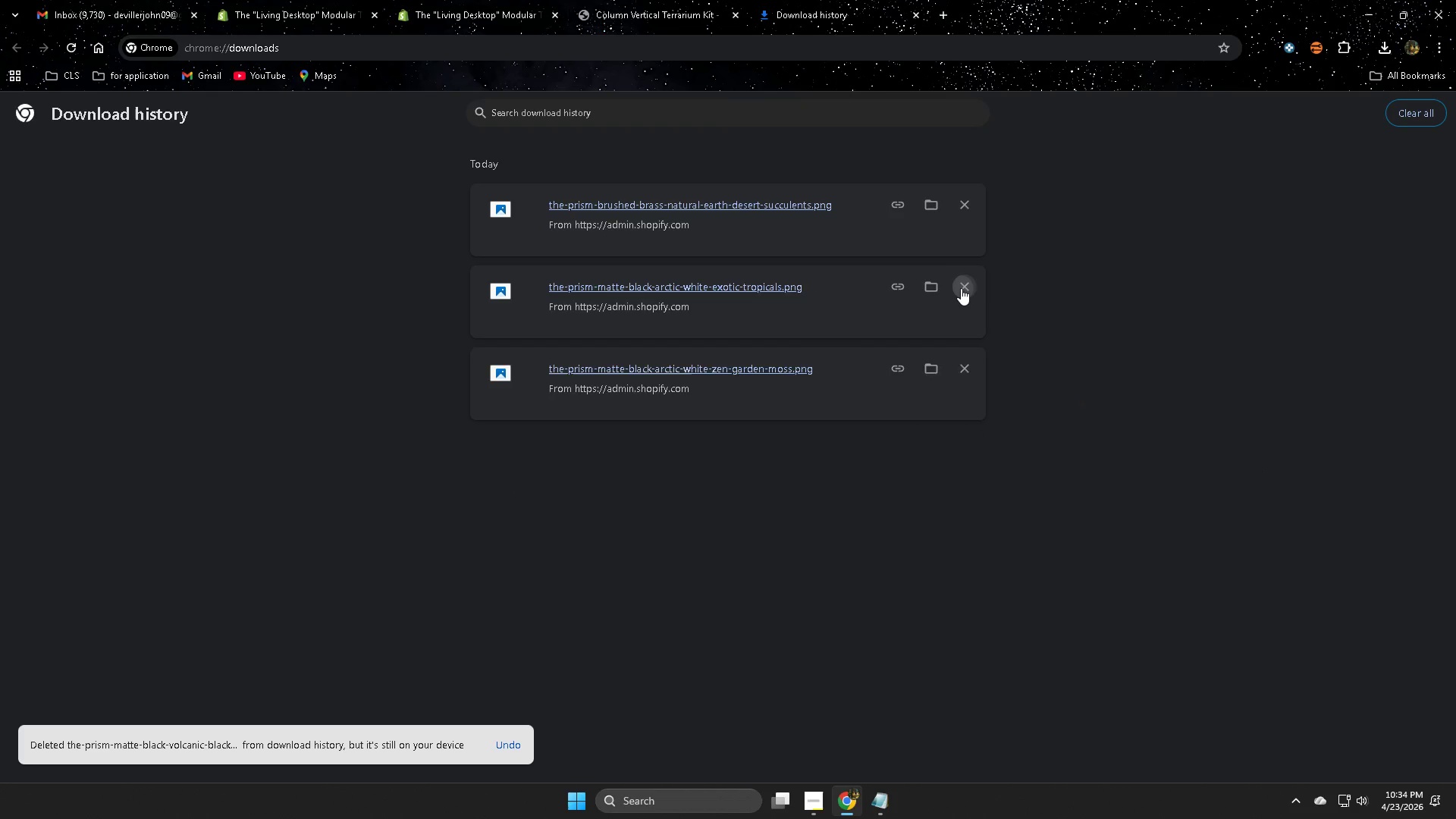 
triple_click([961, 288])
 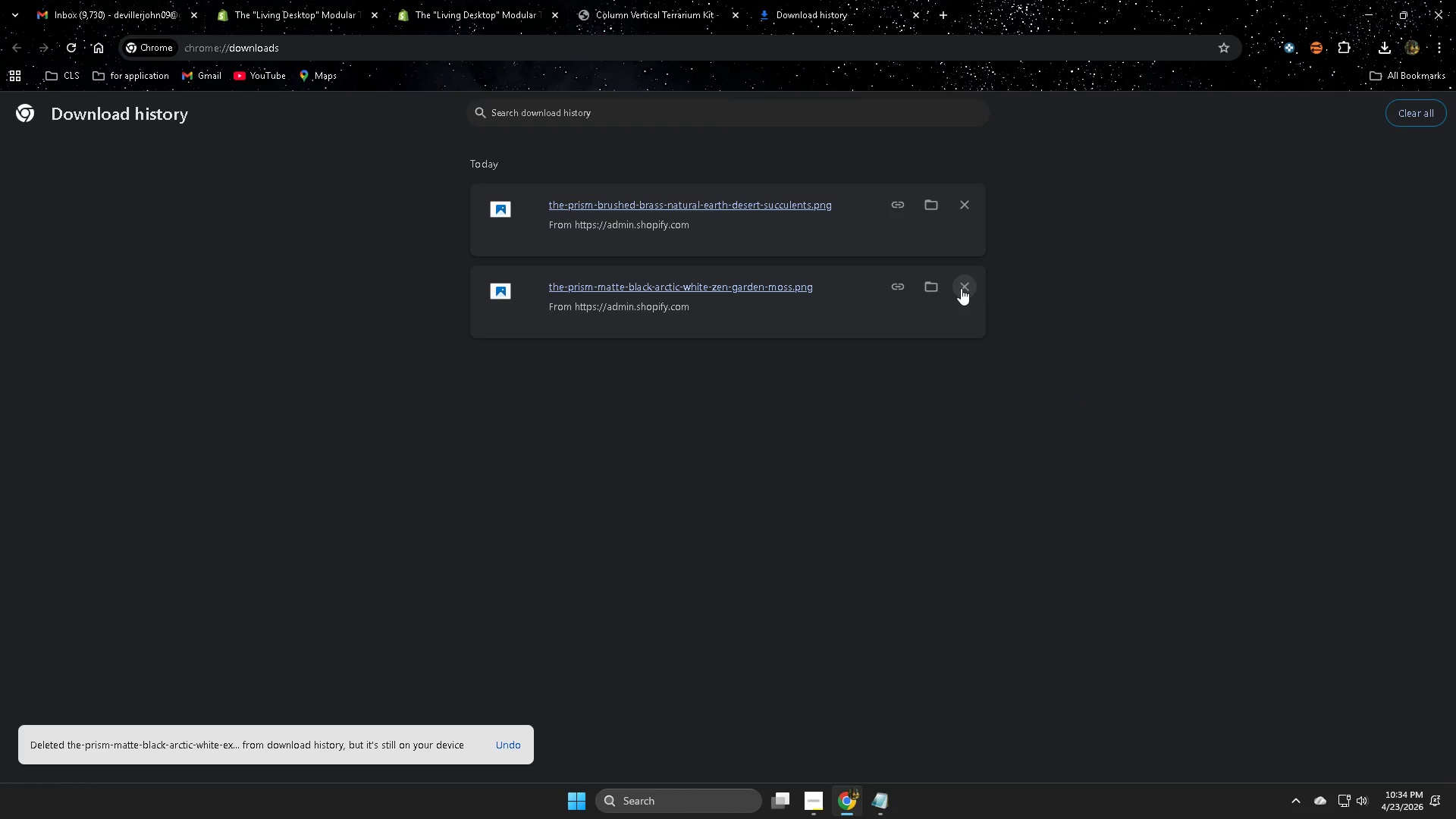 
triple_click([961, 288])
 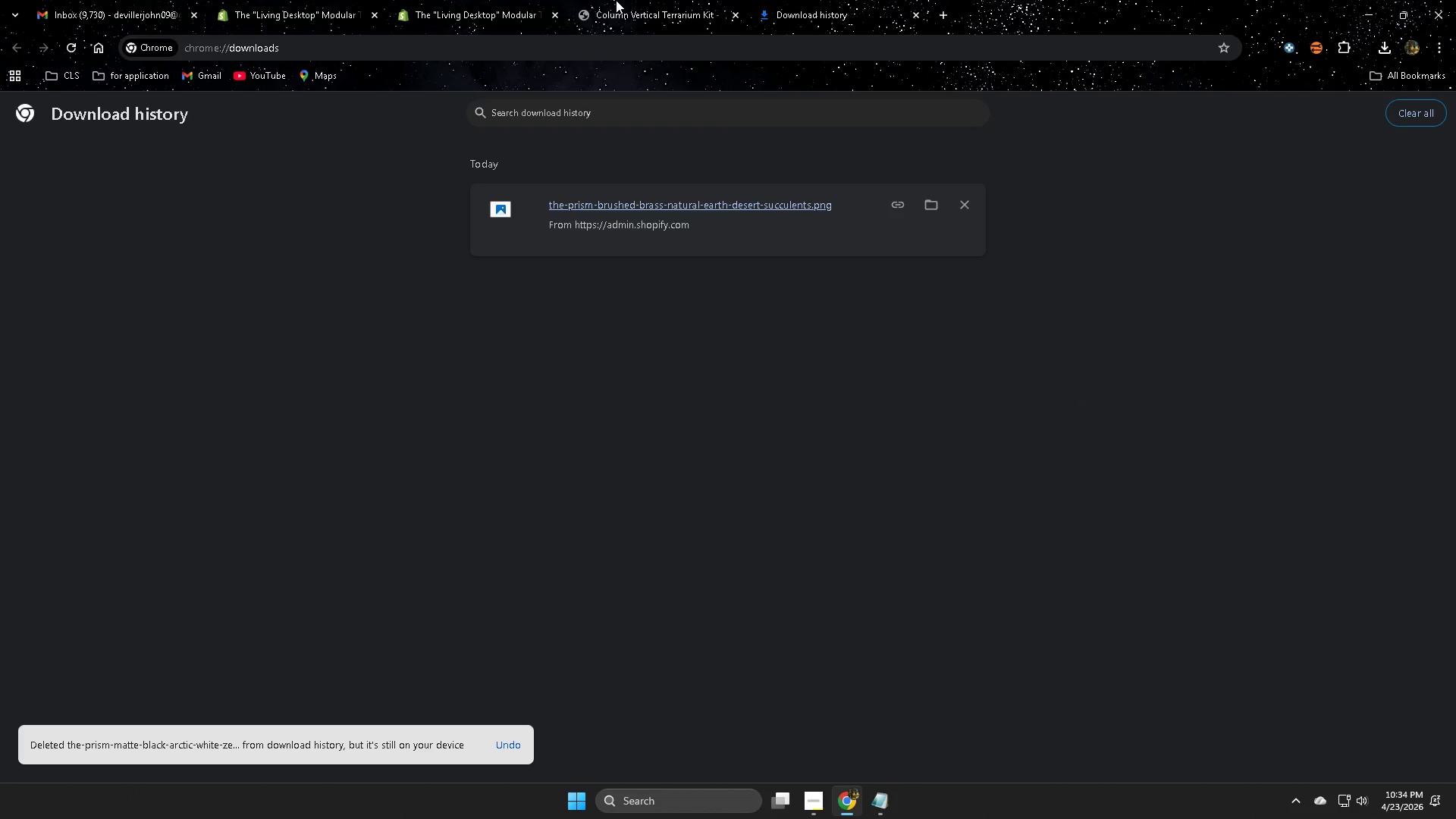 
left_click([616, 0])
 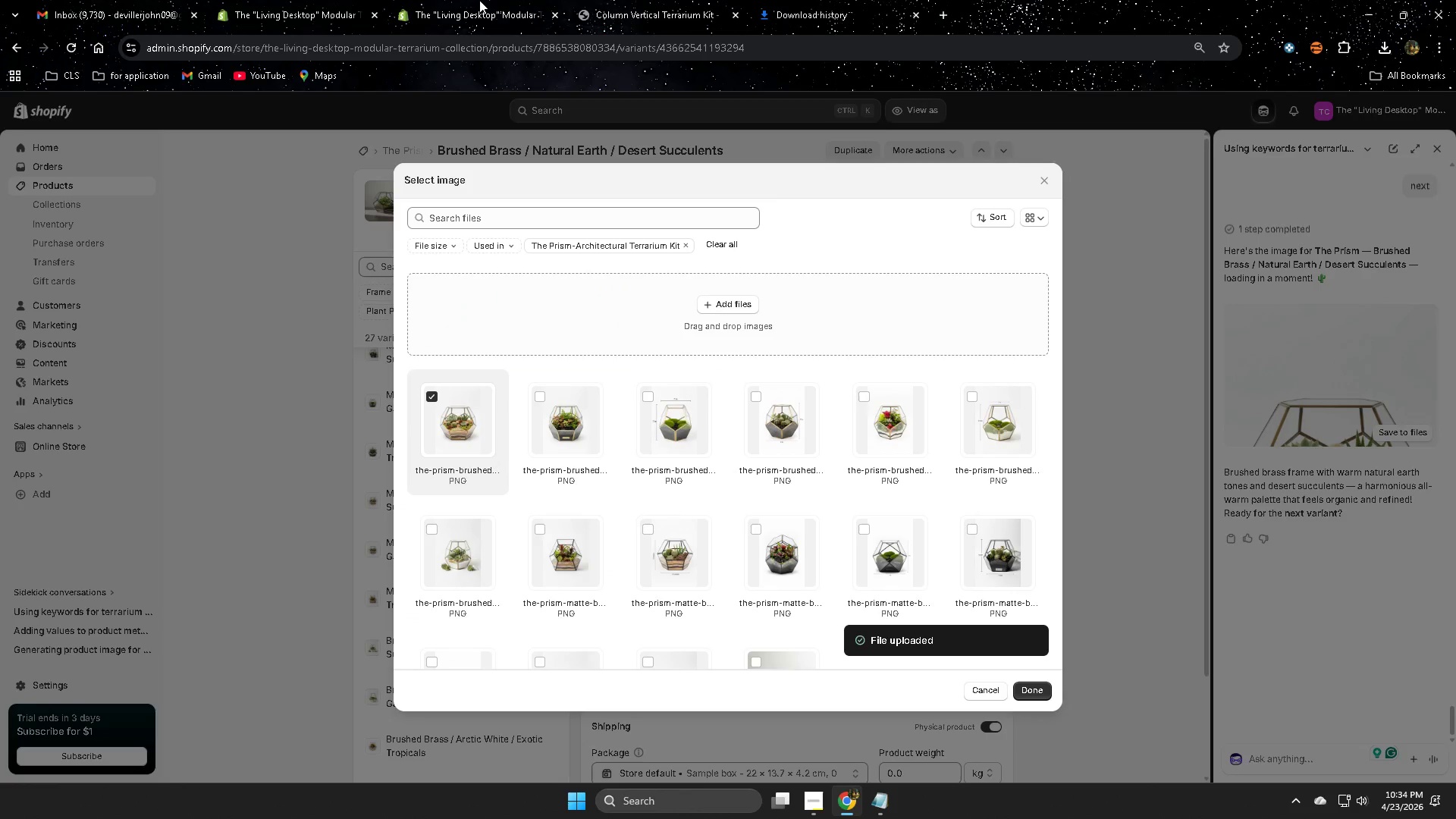 
double_click([278, 0])
 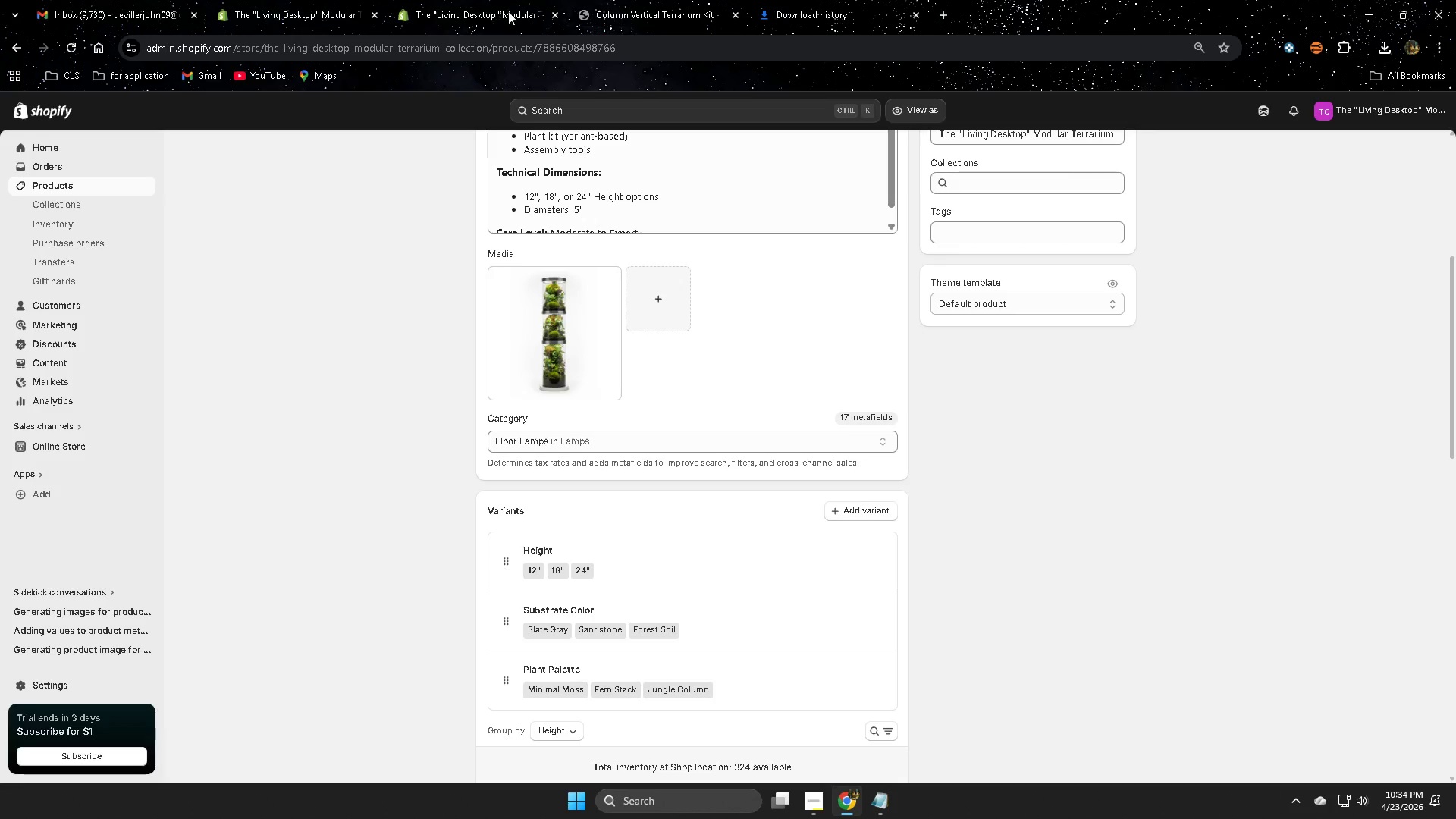 
left_click([514, 8])
 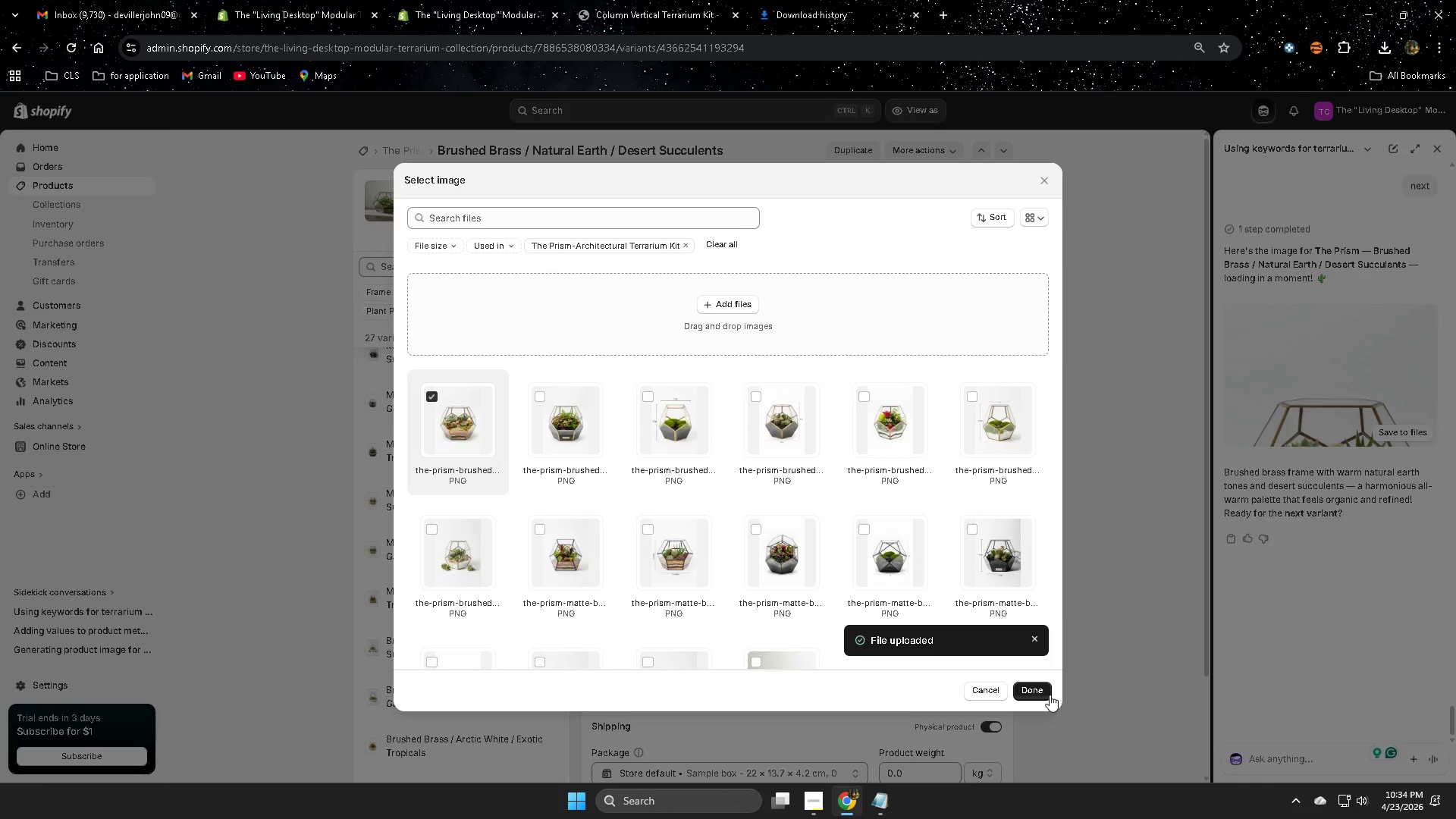 
left_click([1042, 689])
 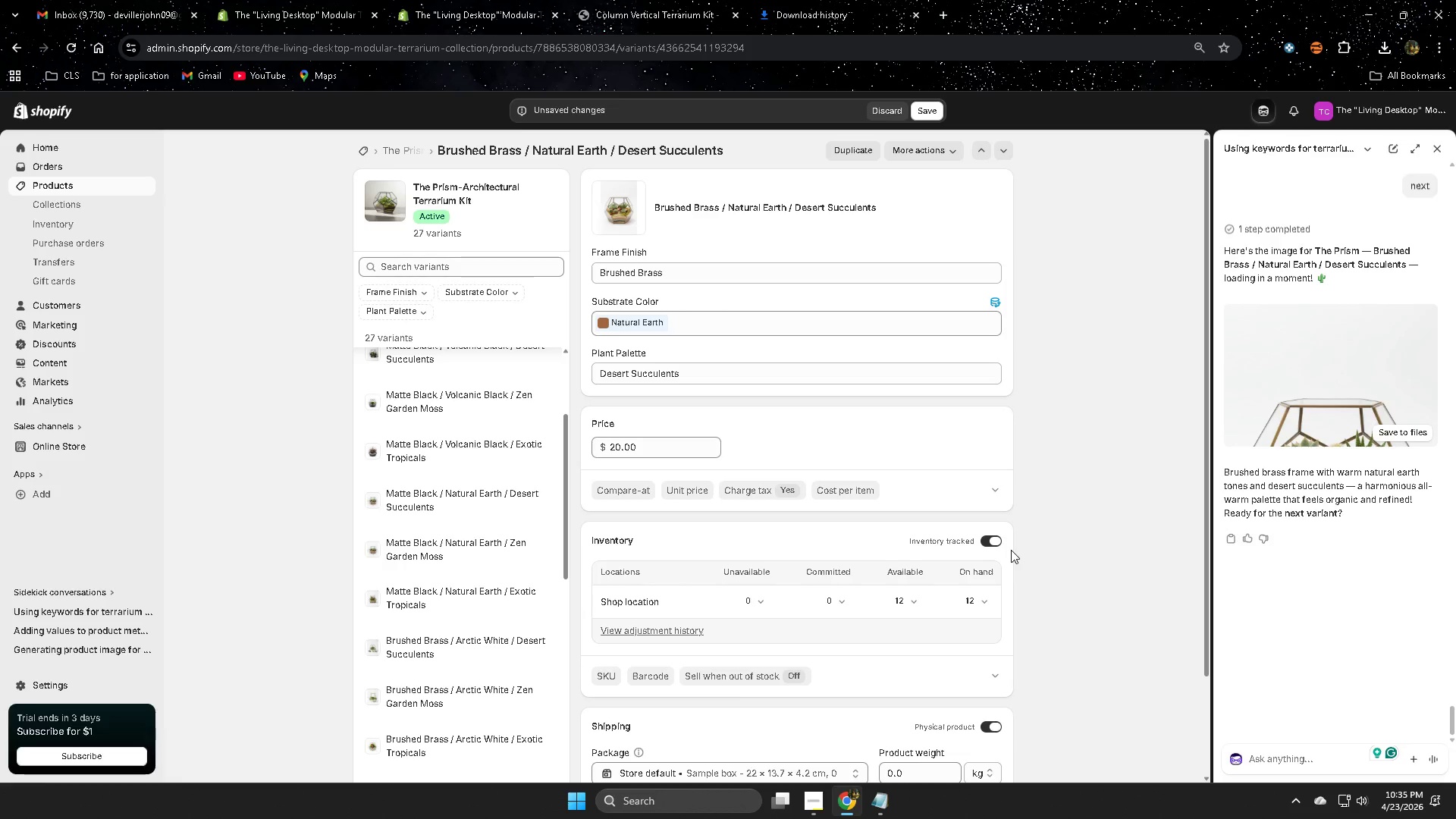 
wait(24.28)
 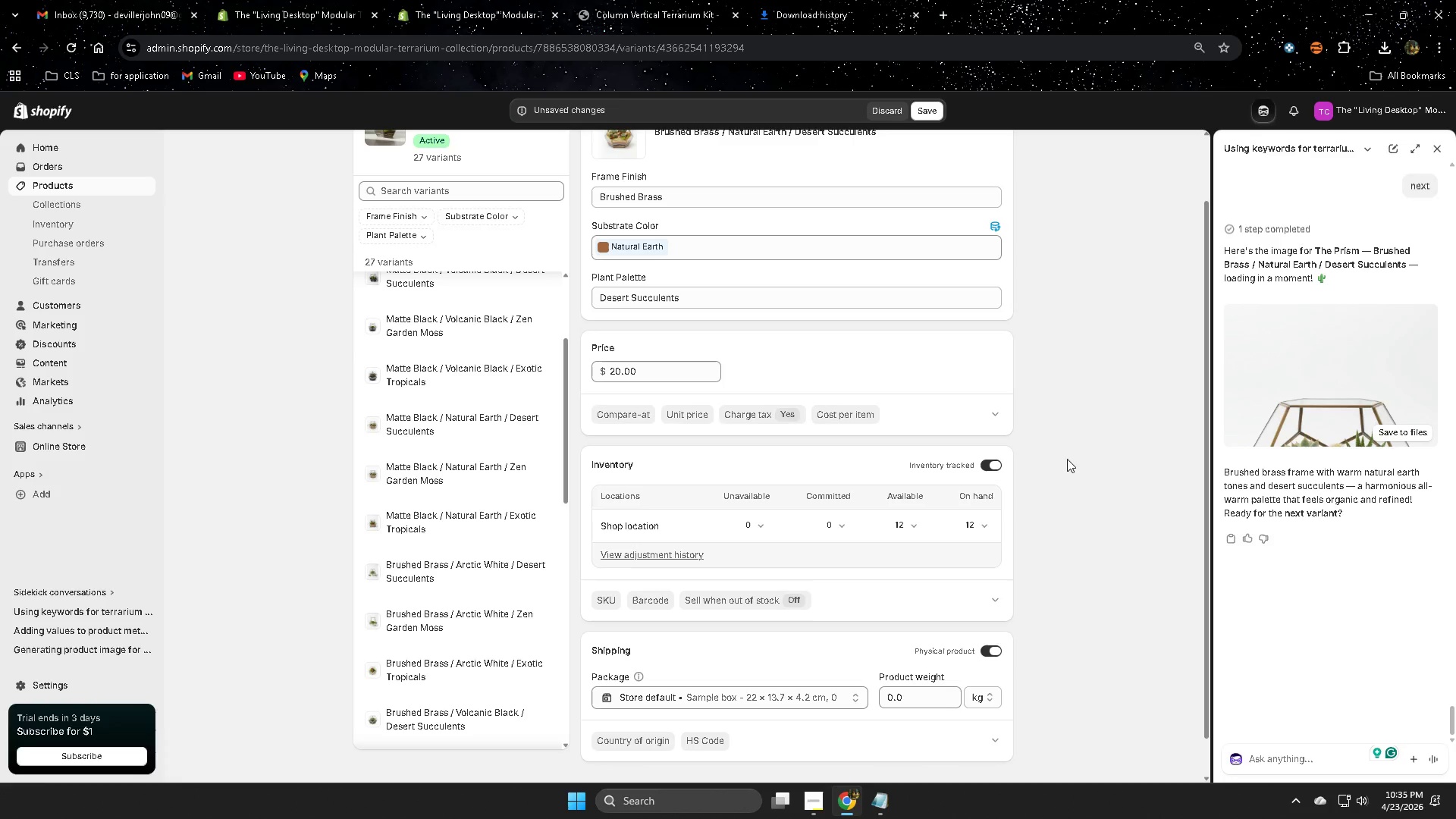 
left_click([938, 111])
 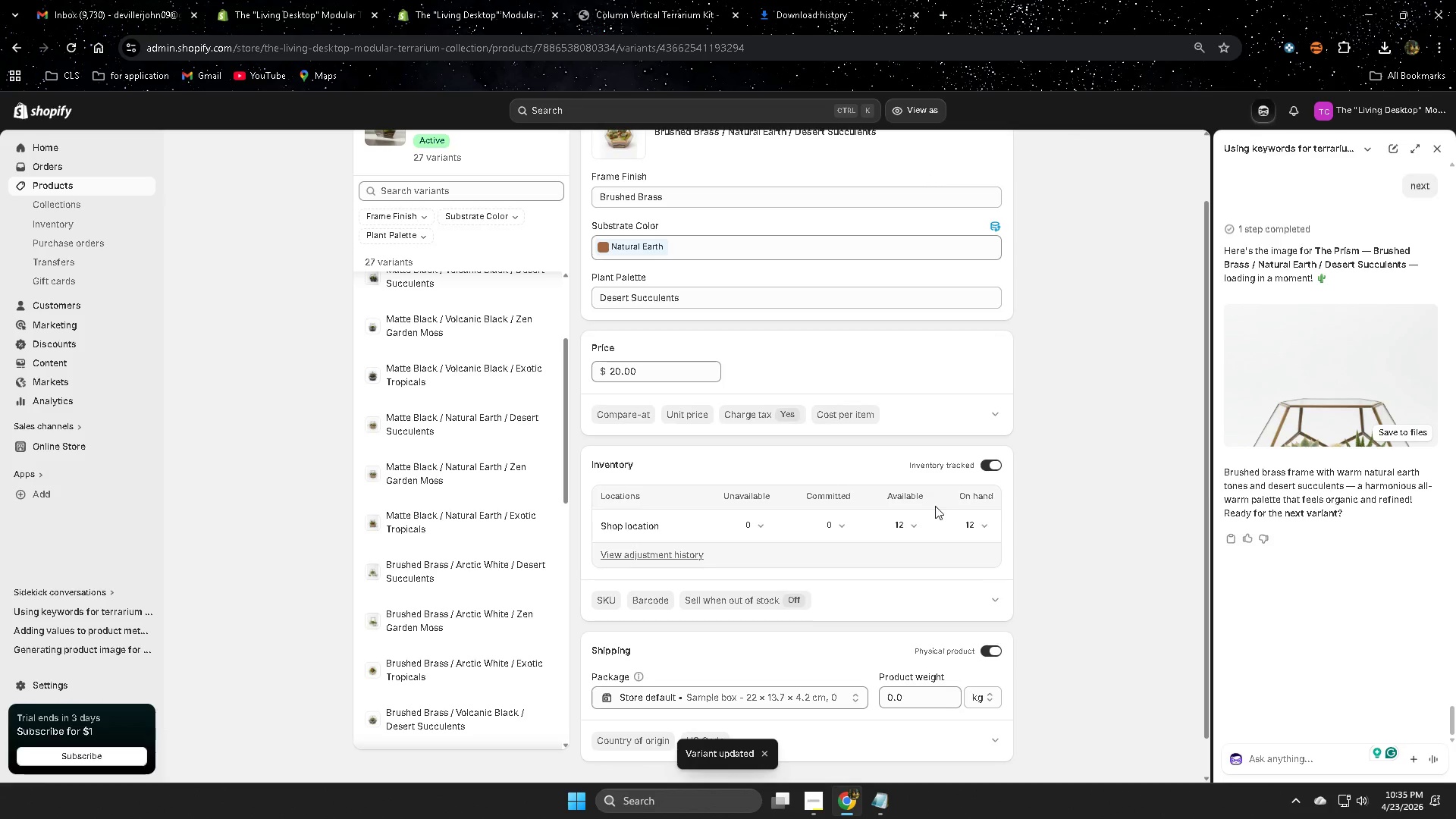 
scroll: coordinate [1068, 459], scroll_direction: down, amount: 2.0
 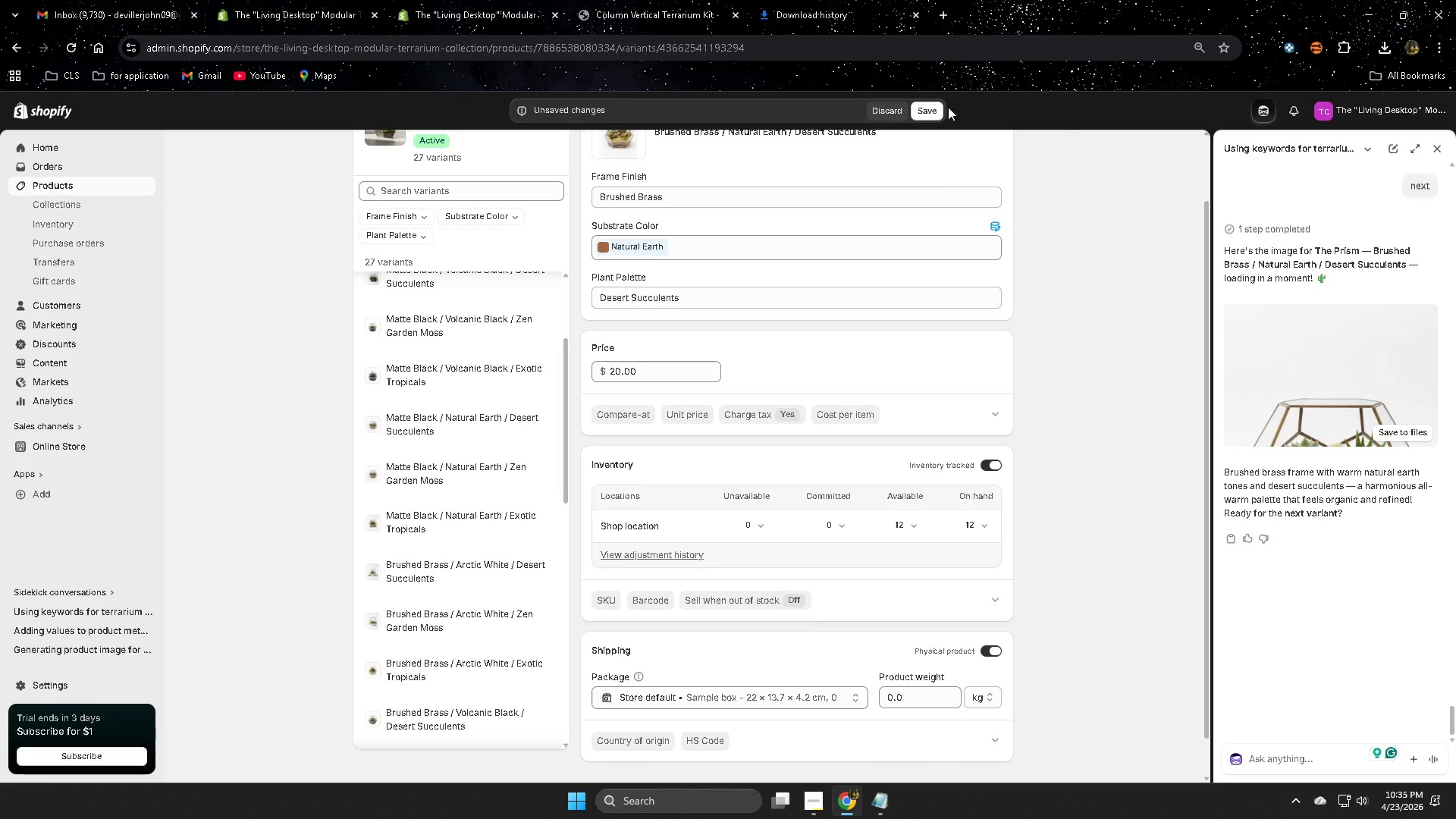 
wait(5.53)
 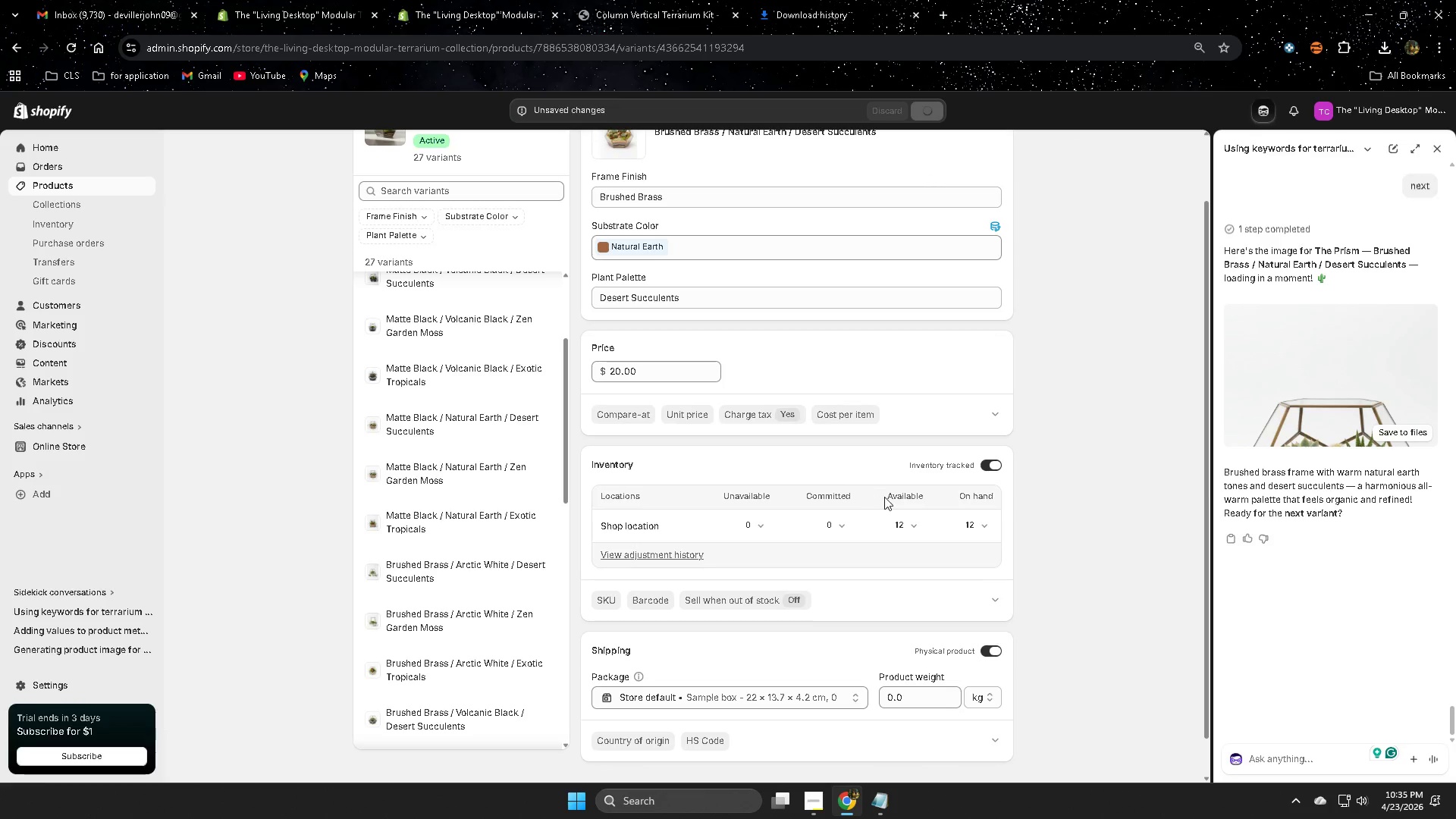 
scroll: coordinate [1067, 566], scroll_direction: up, amount: 2.0
 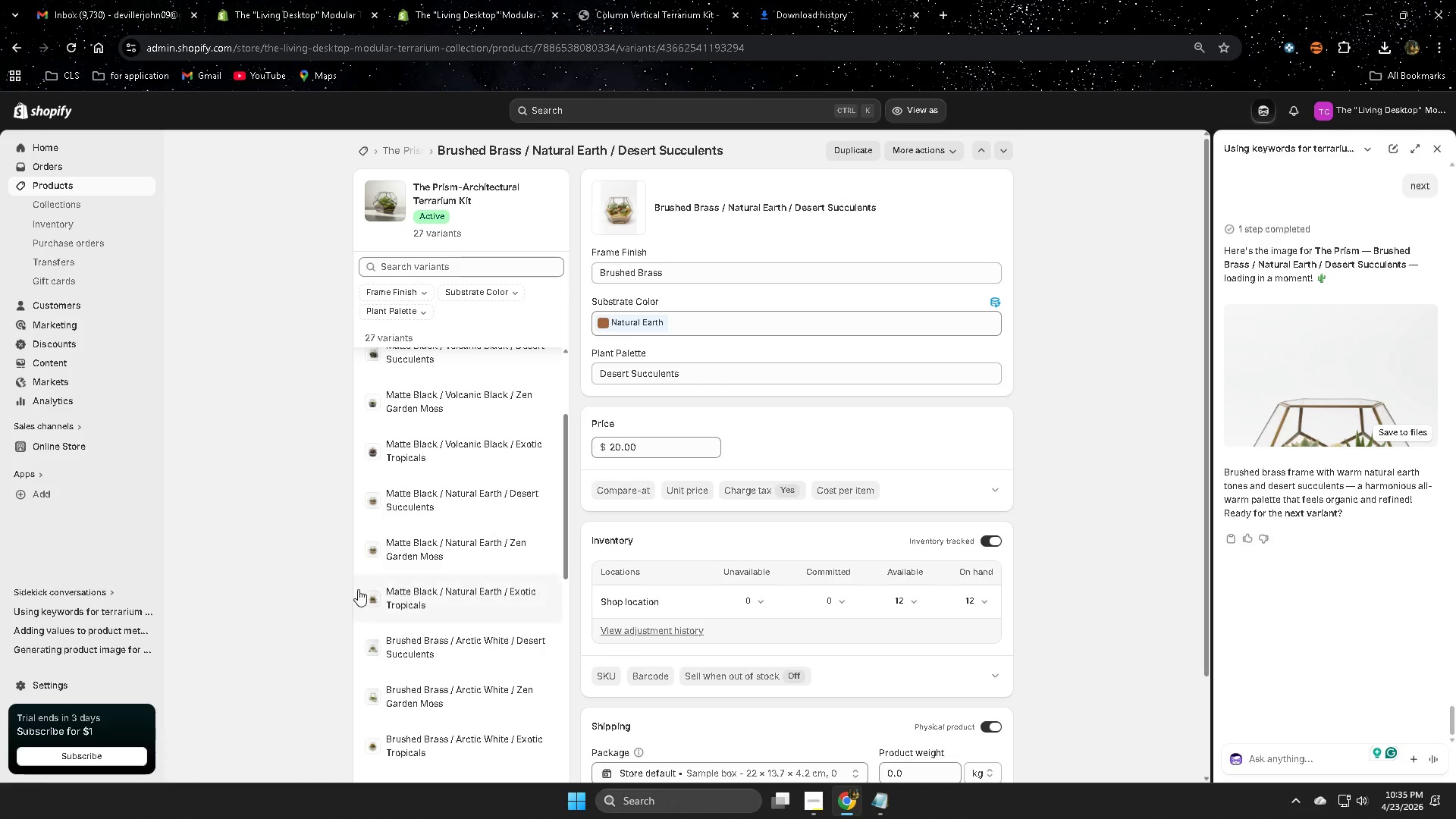 
left_click([426, 537])
 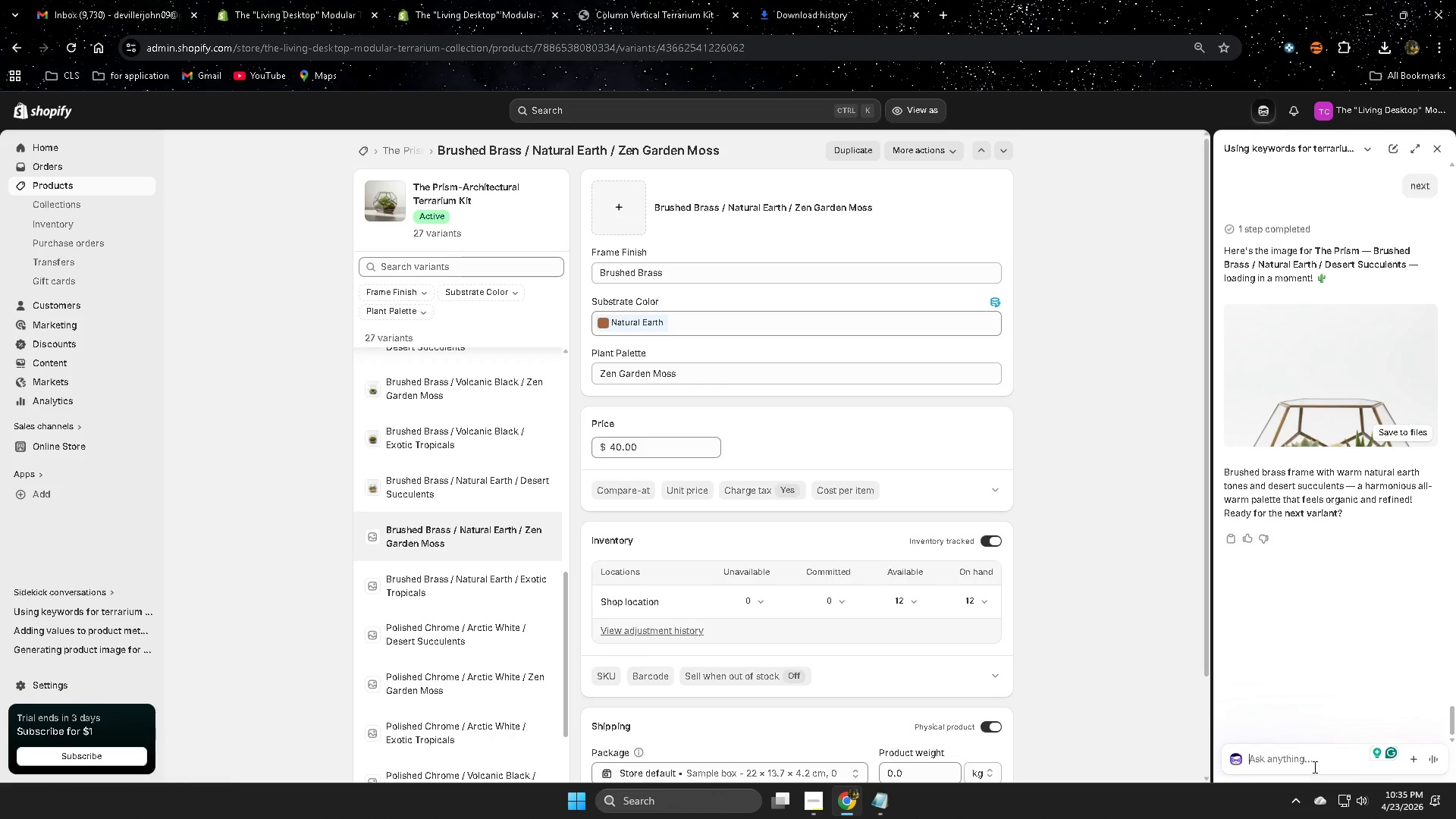 
scroll: coordinate [492, 576], scroll_direction: down, amount: 6.0
 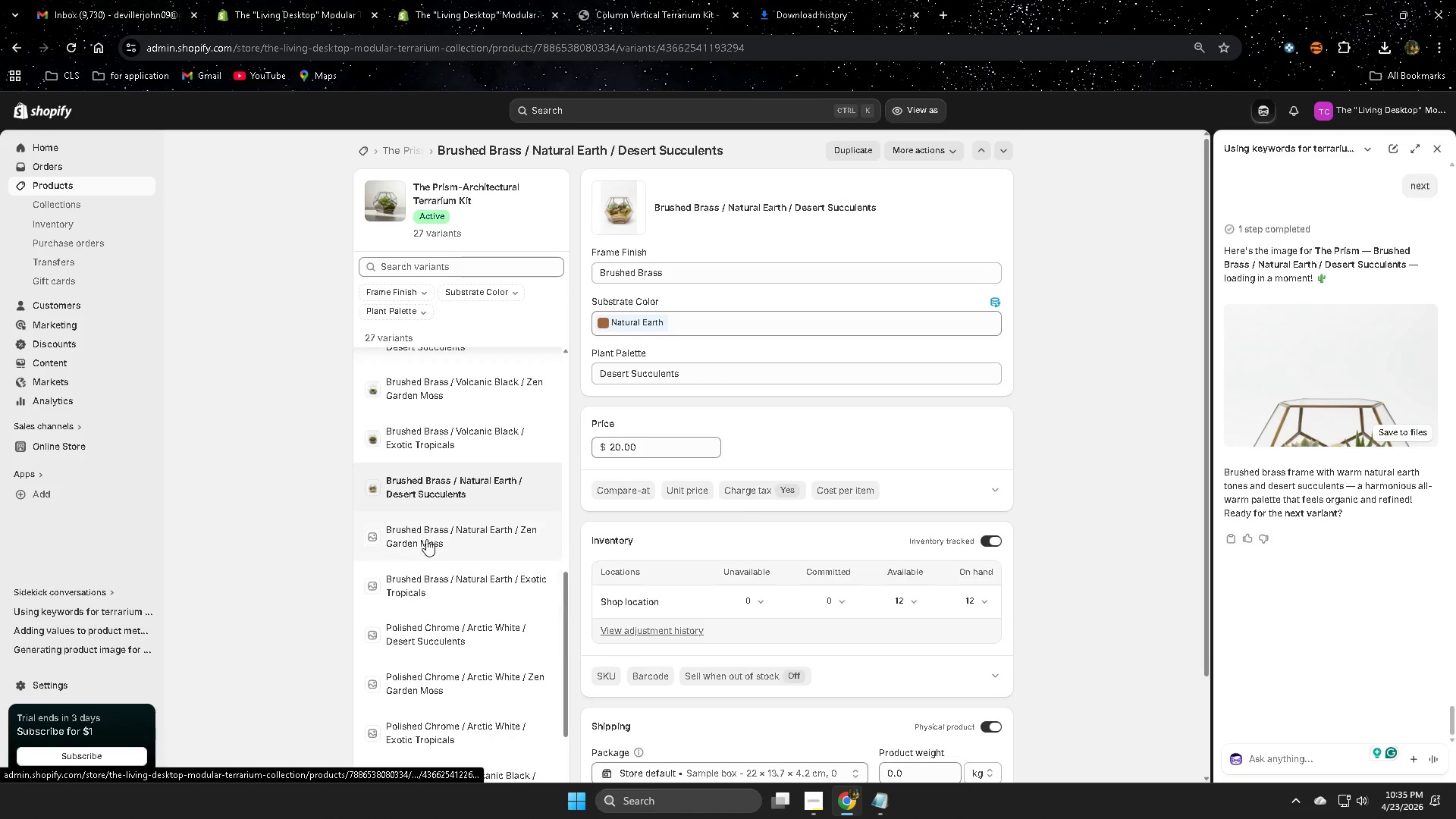 
type(next)
 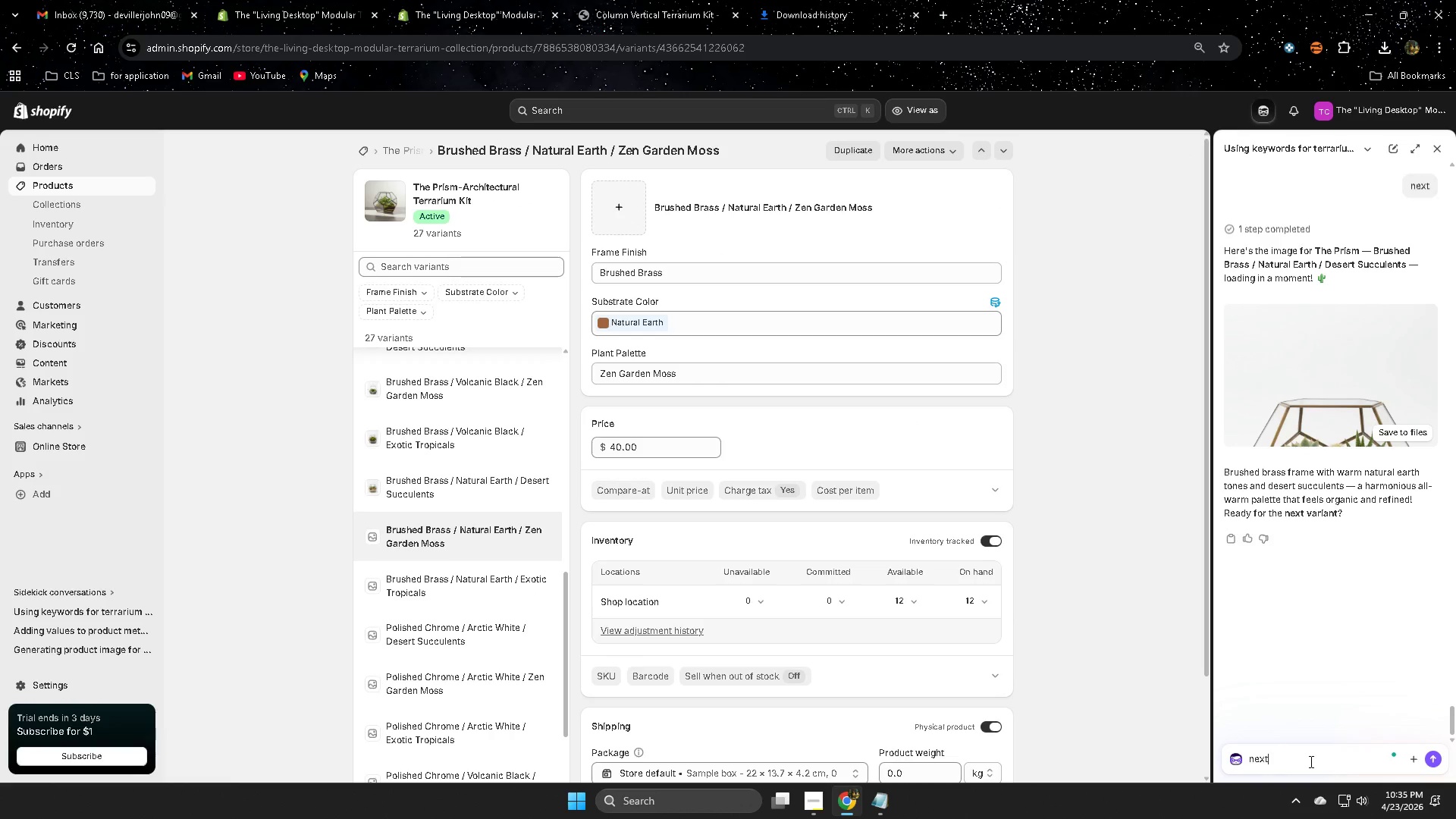 
key(Enter)
 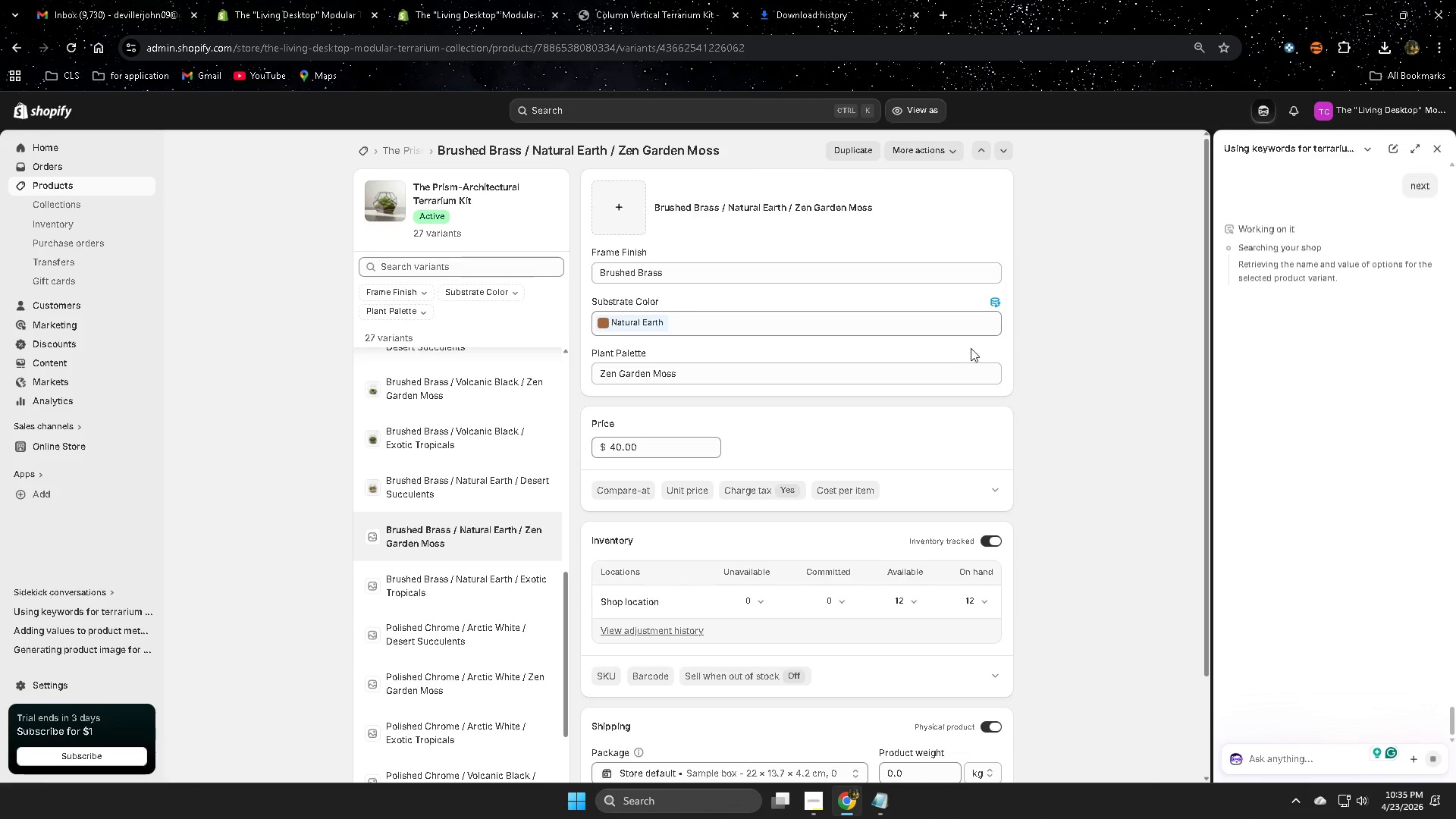 
wait(18.03)
 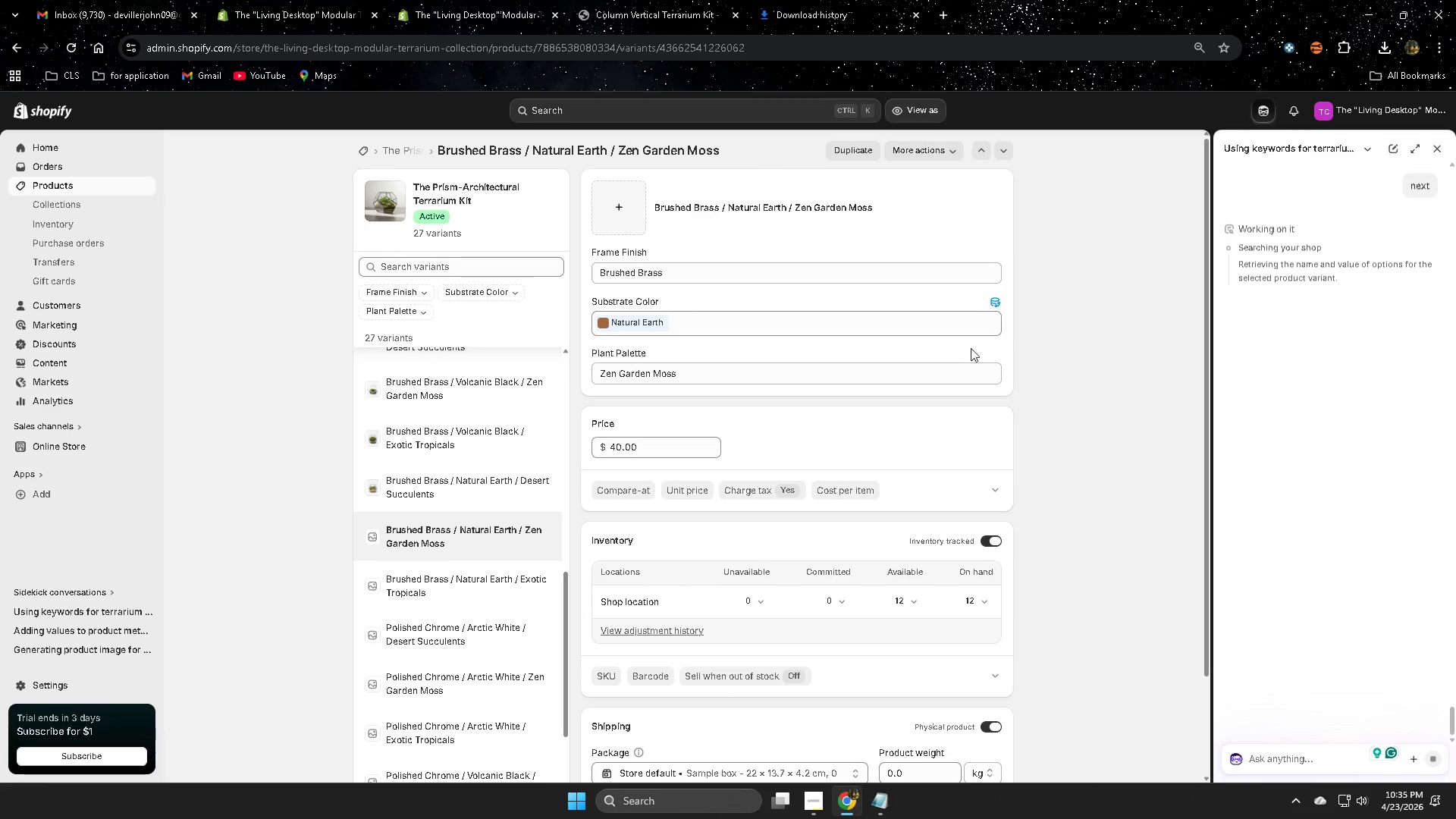 
scroll: coordinate [1112, 519], scroll_direction: down, amount: 3.0
 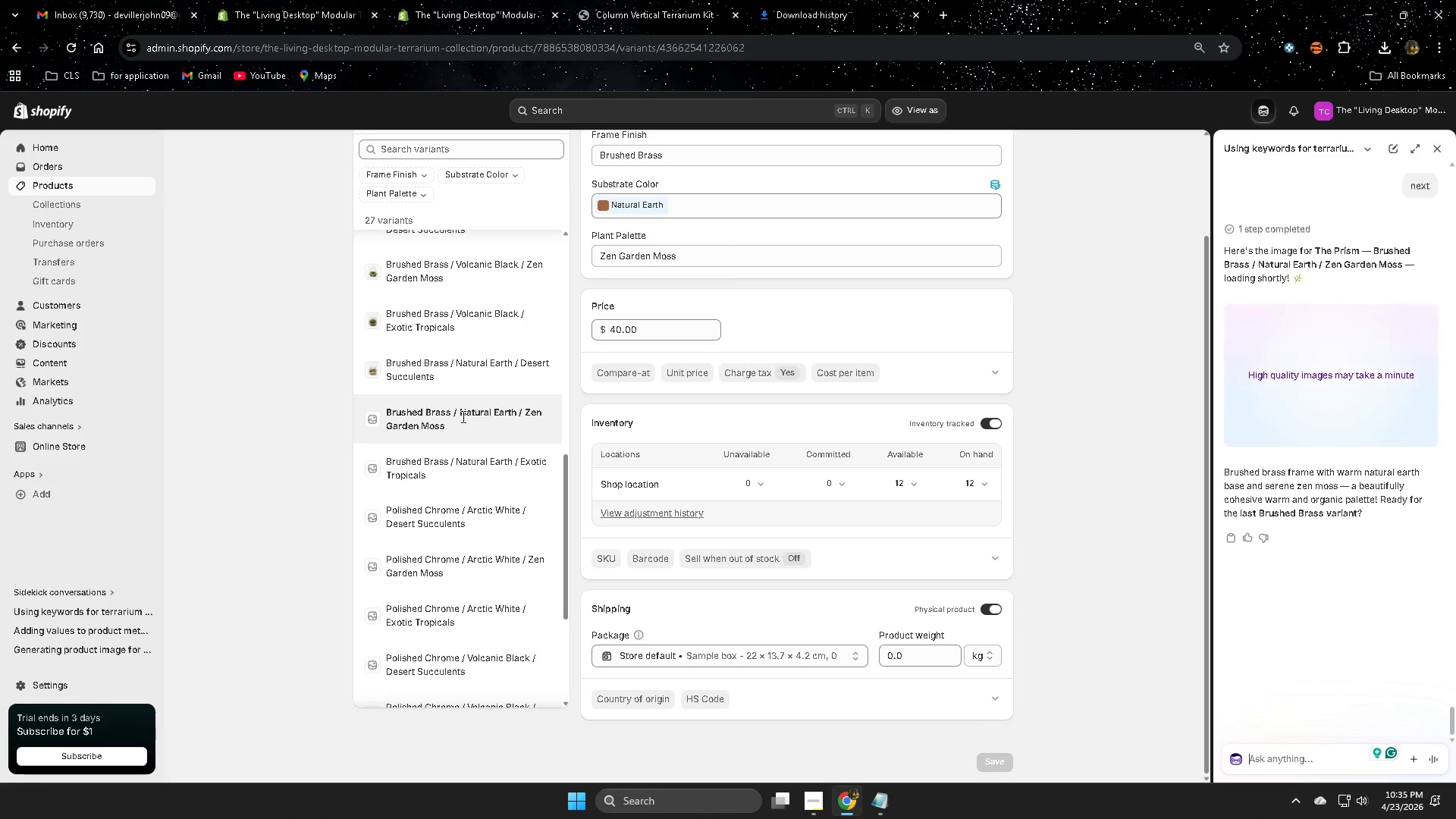 
scroll: coordinate [543, 481], scroll_direction: up, amount: 7.0
 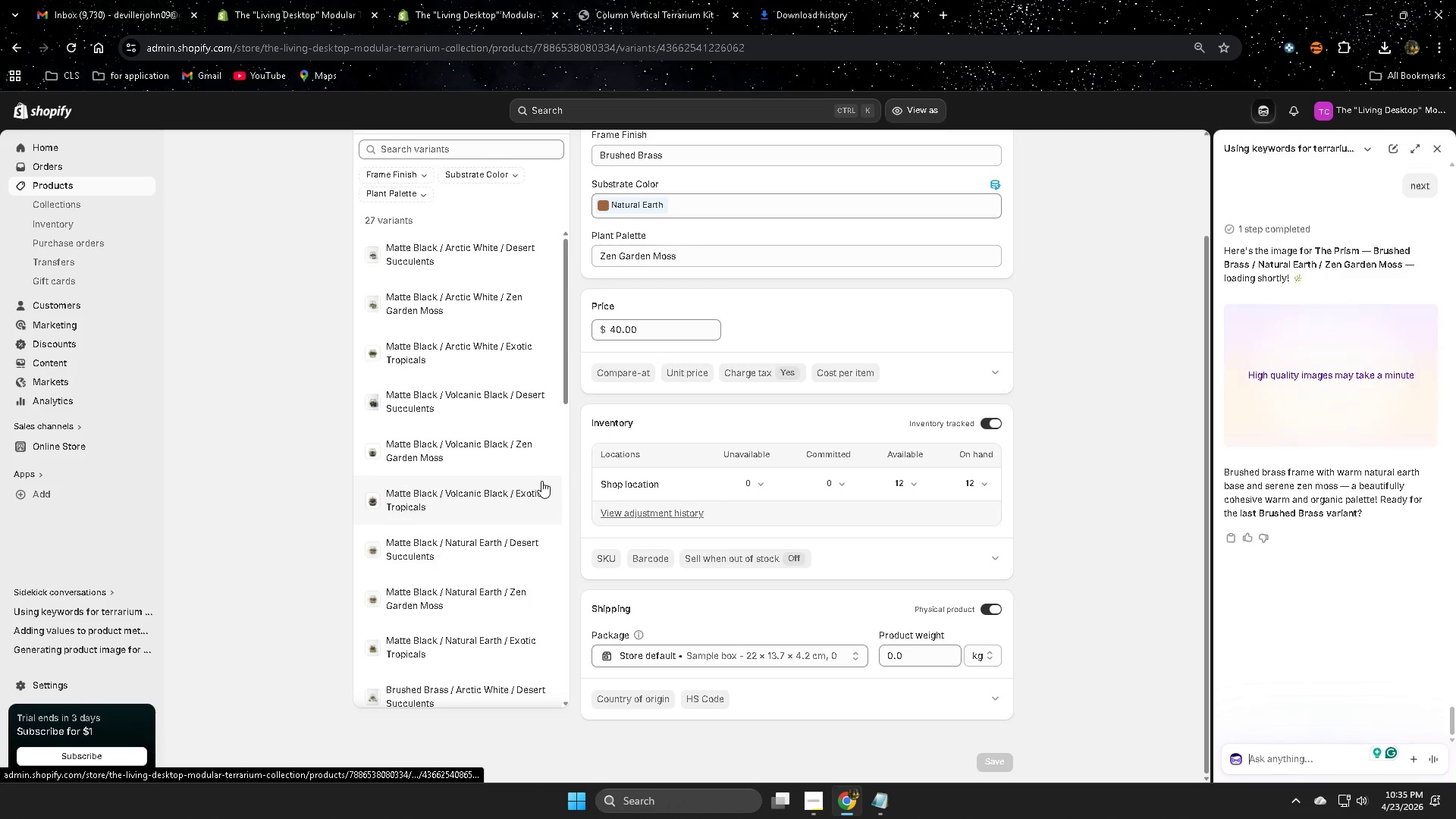 
scroll: coordinate [541, 481], scroll_direction: down, amount: 1.0
 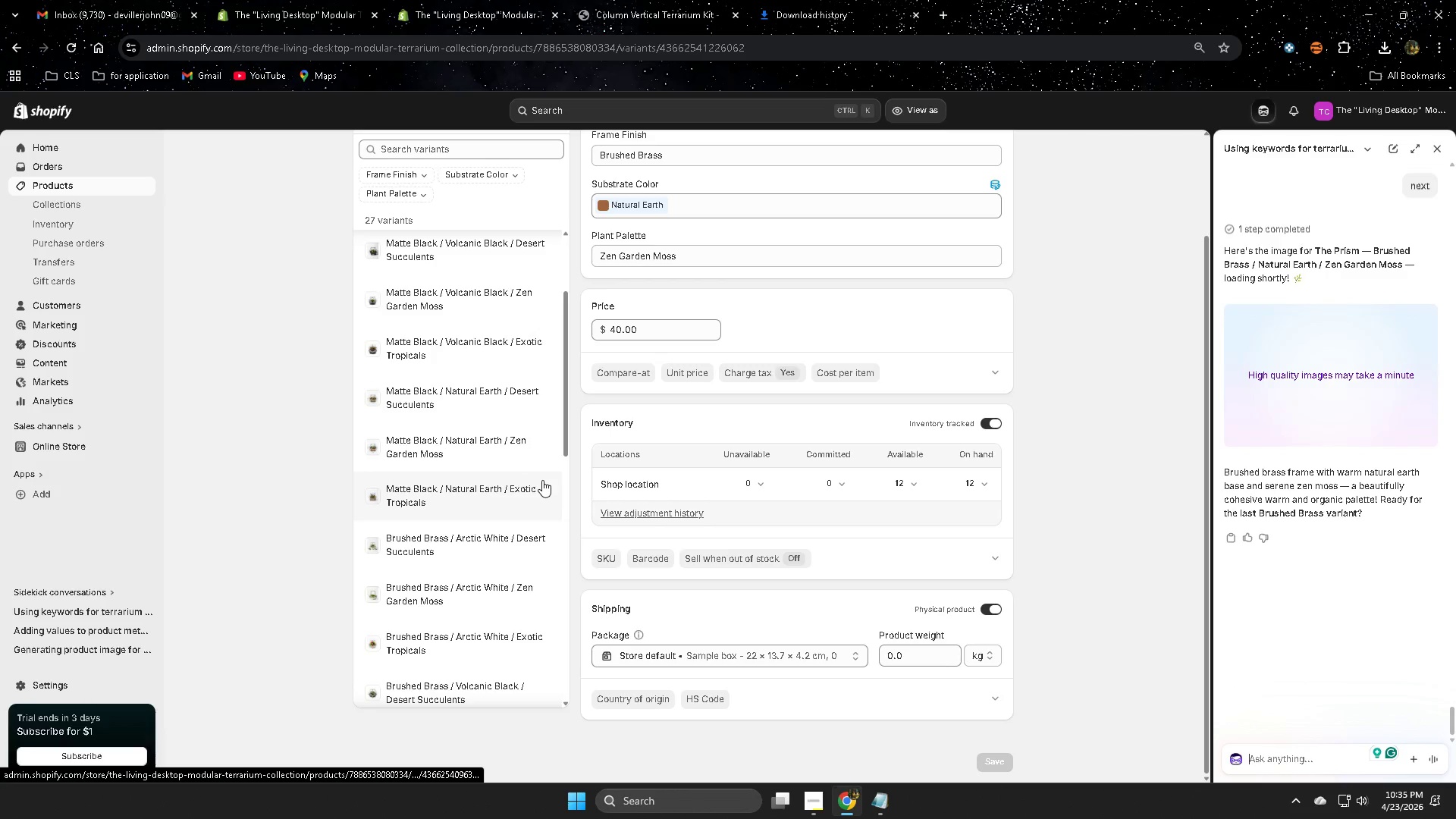 
scroll: coordinate [543, 480], scroll_direction: none, amount: 0.0
 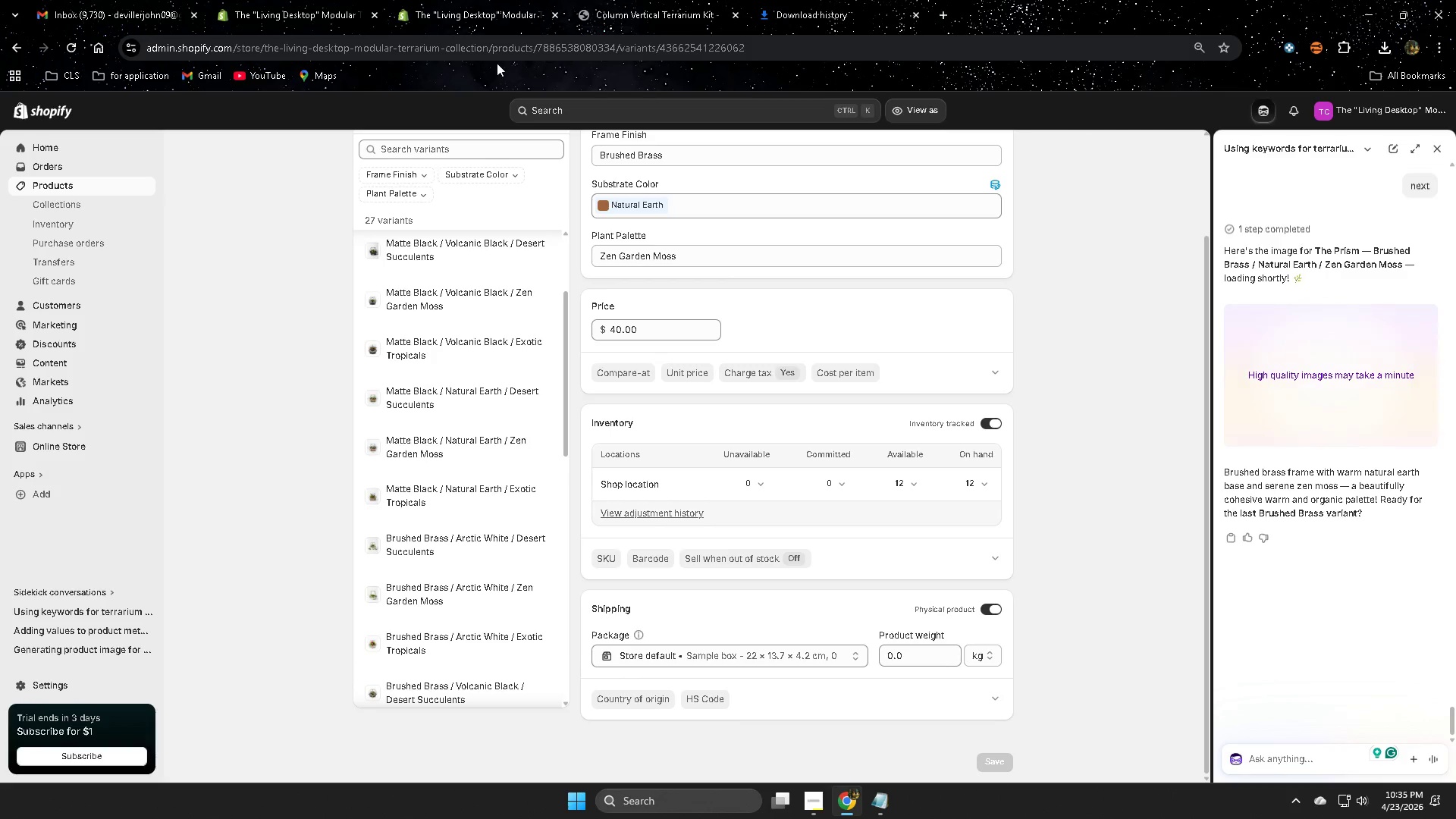 
scroll: coordinate [489, 460], scroll_direction: up, amount: 10.0
 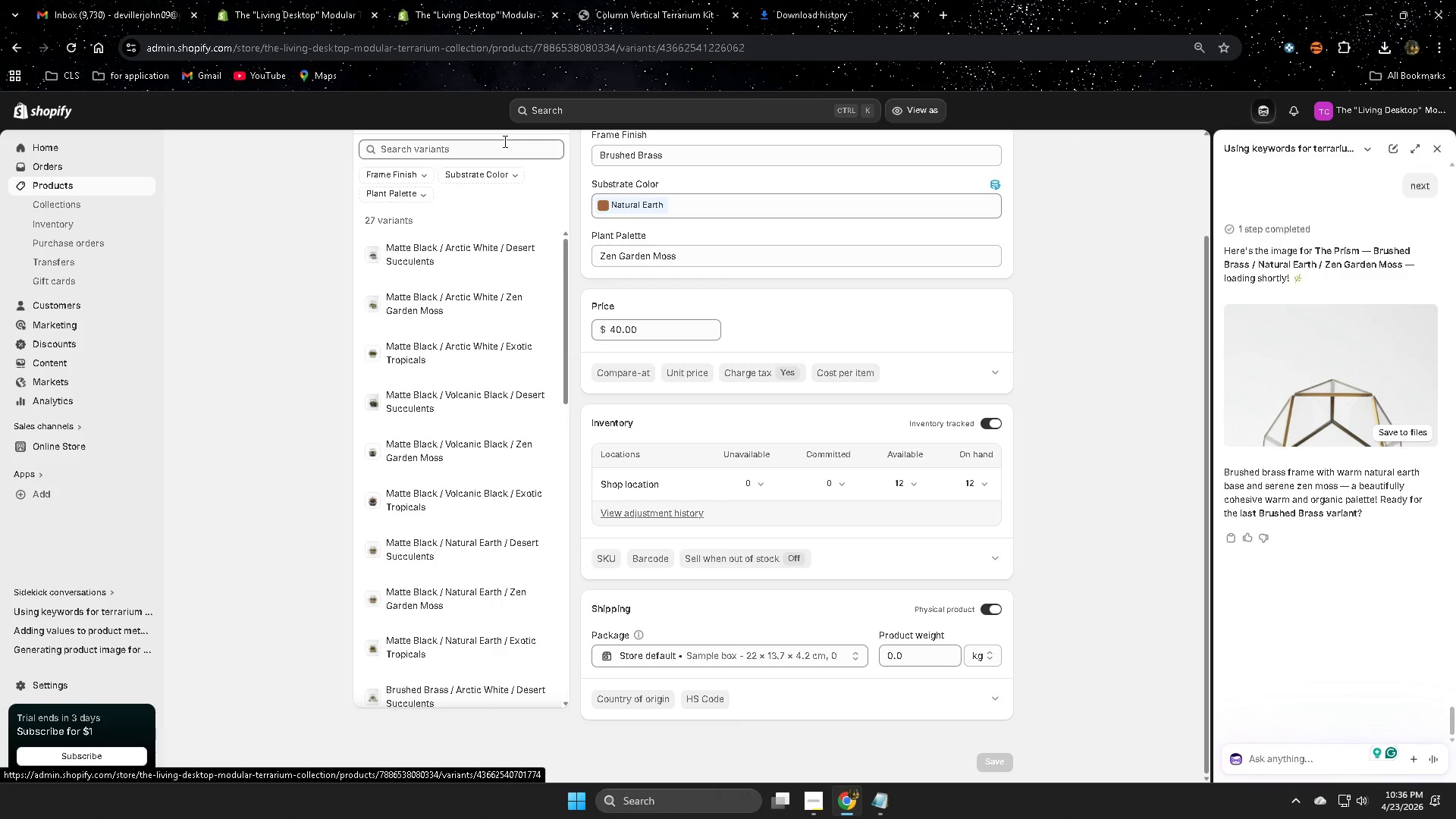 
left_click([638, 0])
 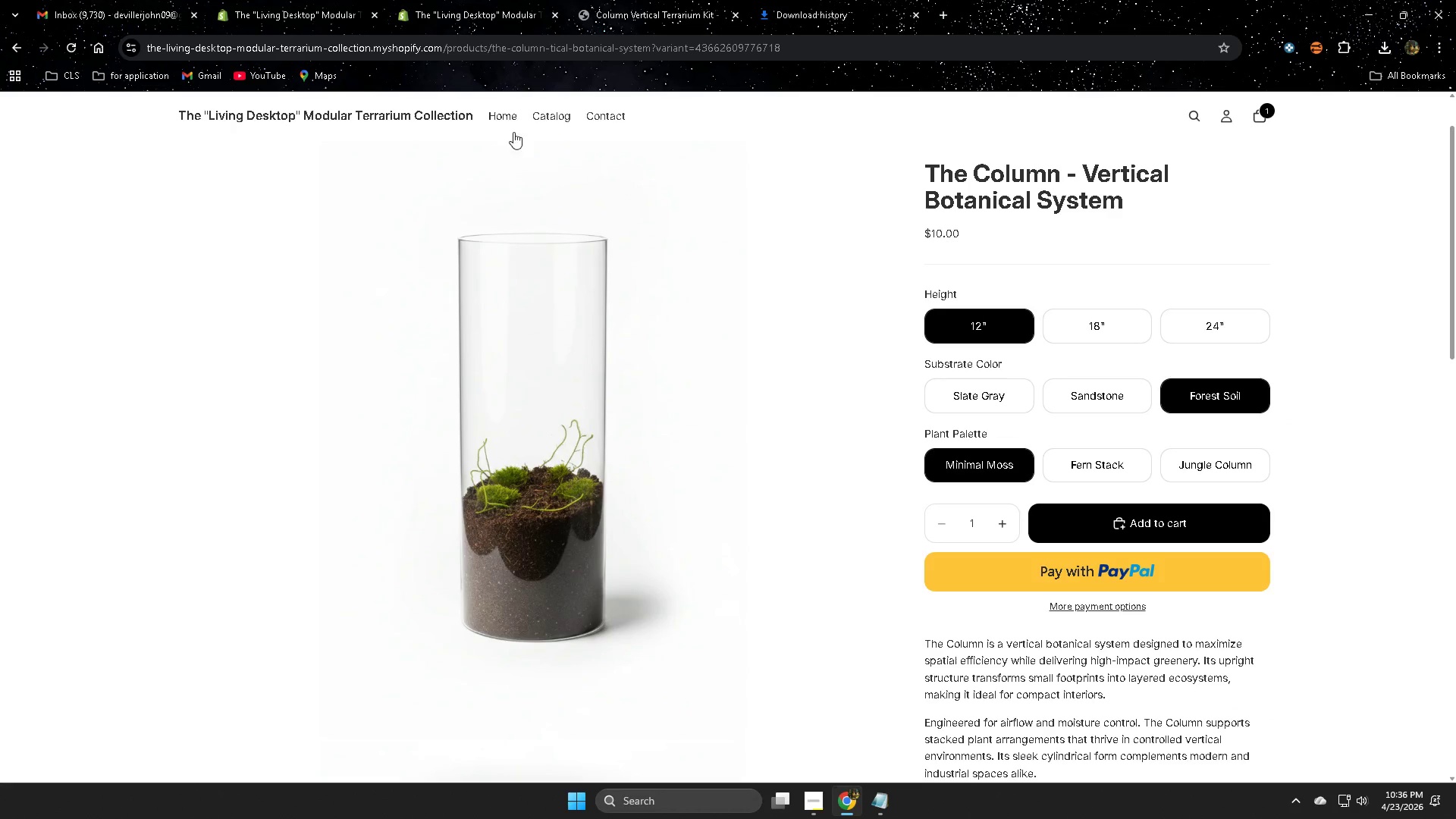 
left_click([495, 118])
 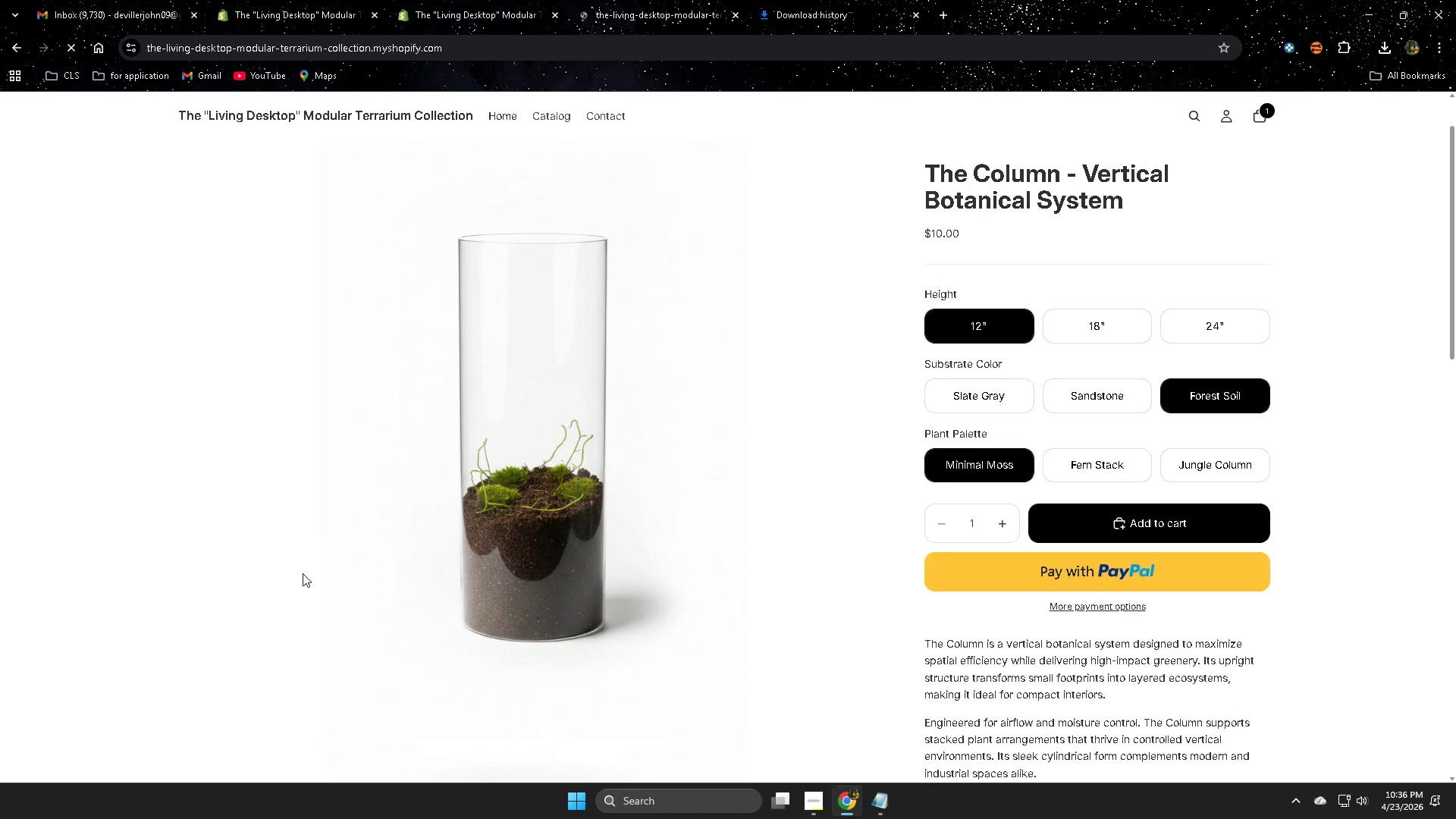 
left_click([425, 510])
 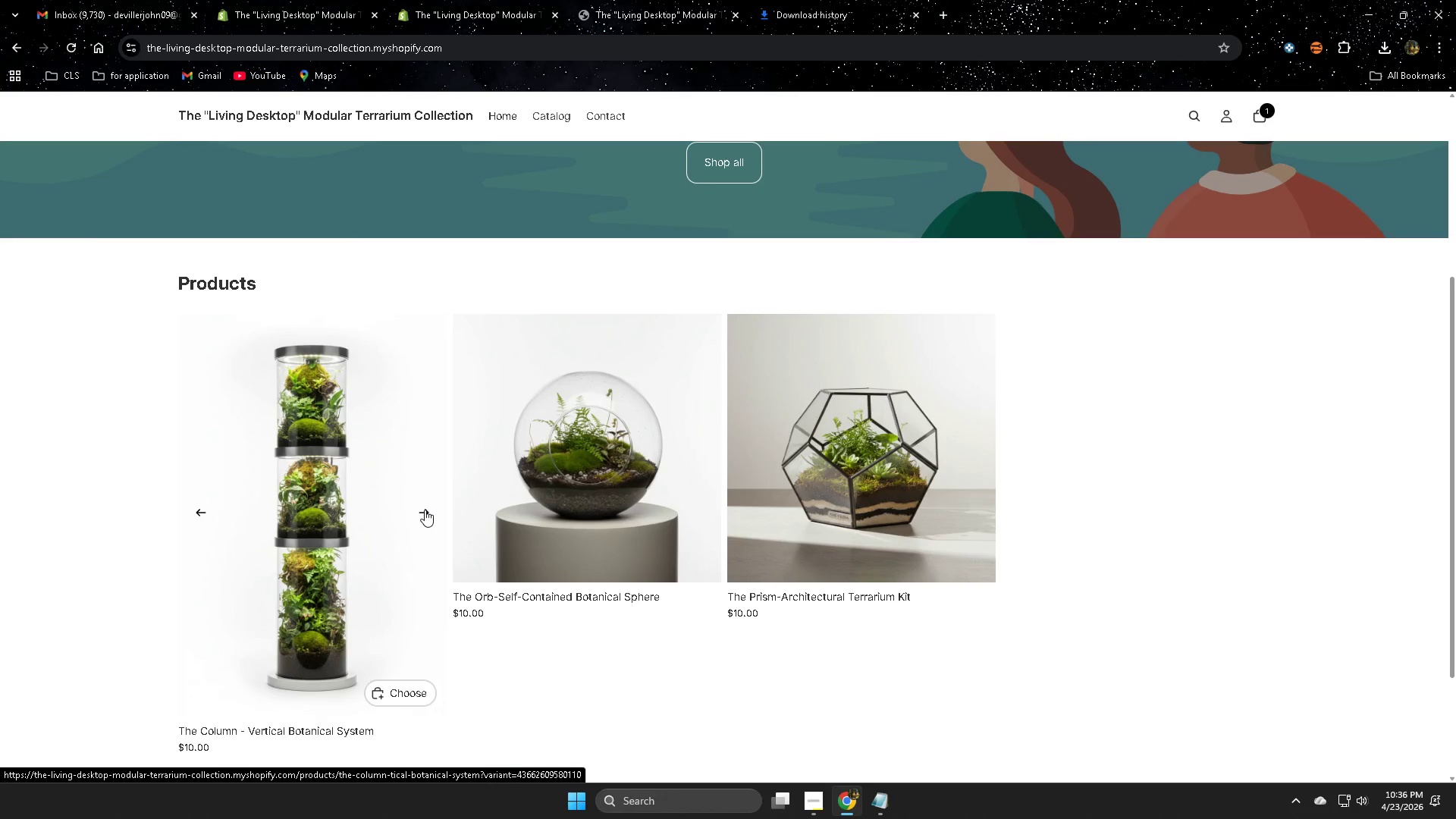 
scroll: coordinate [303, 573], scroll_direction: down, amount: 4.0
 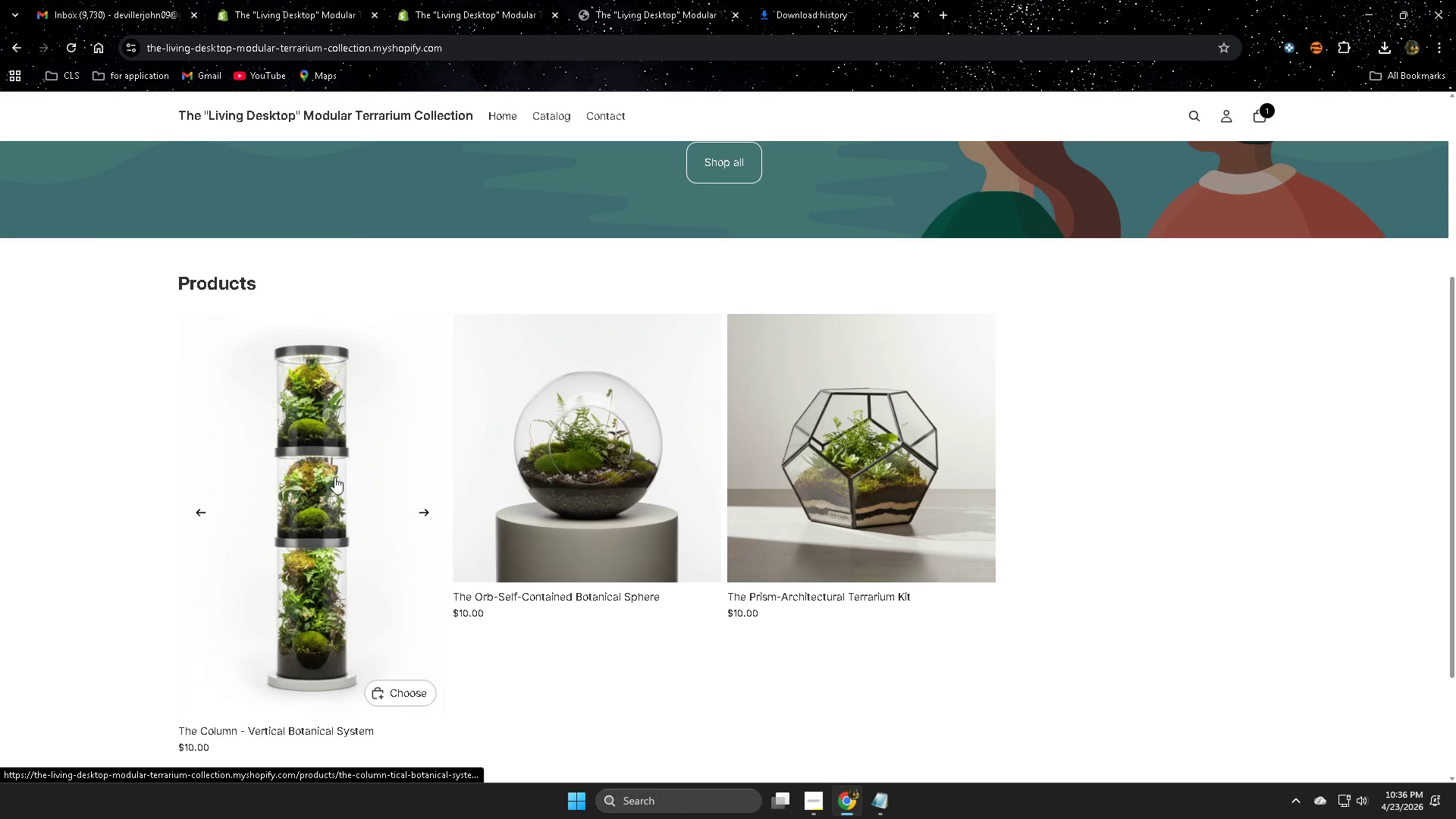 
left_click([425, 510])
 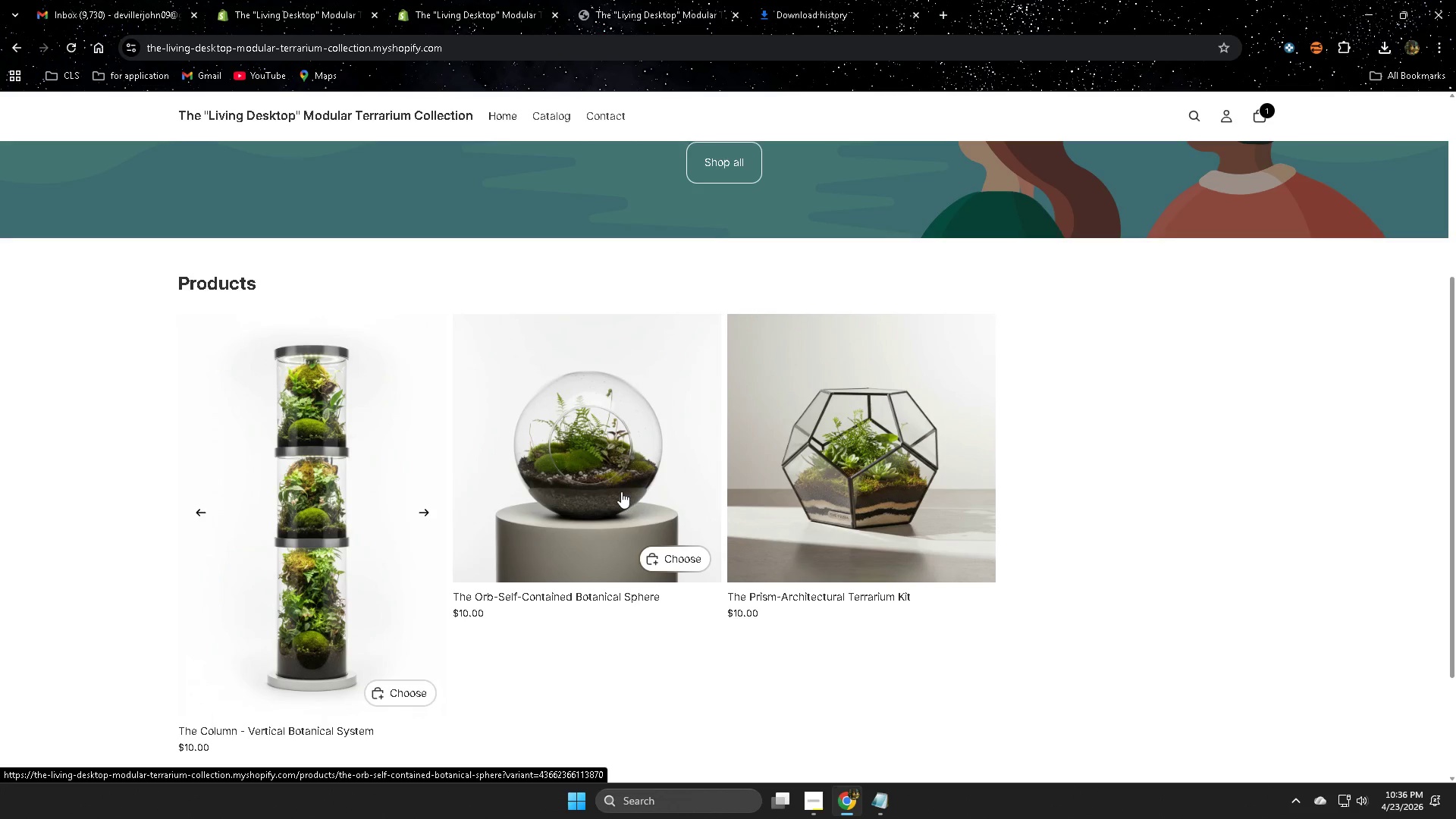 
left_click([621, 491])
 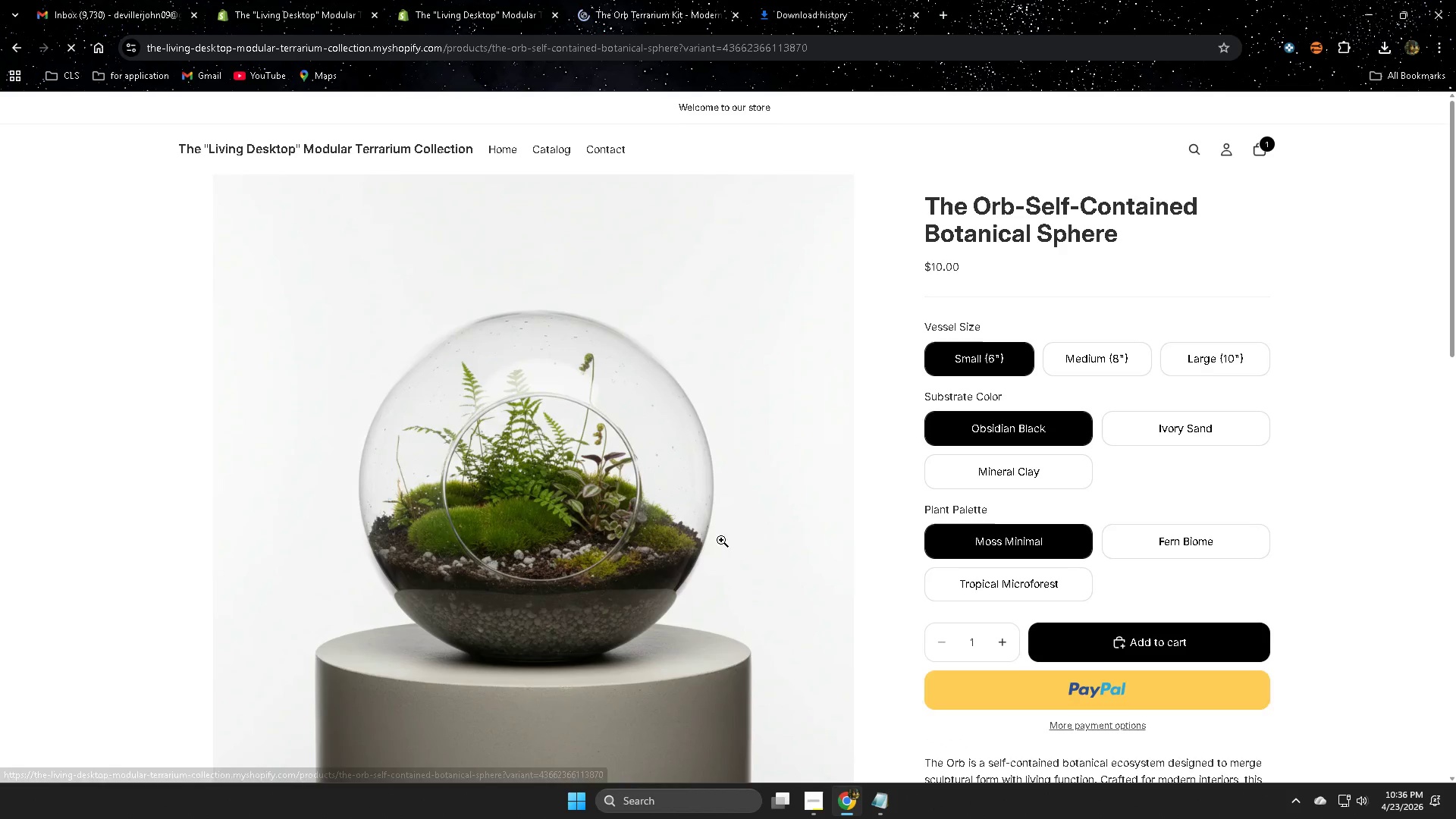 
left_click([304, 462])
 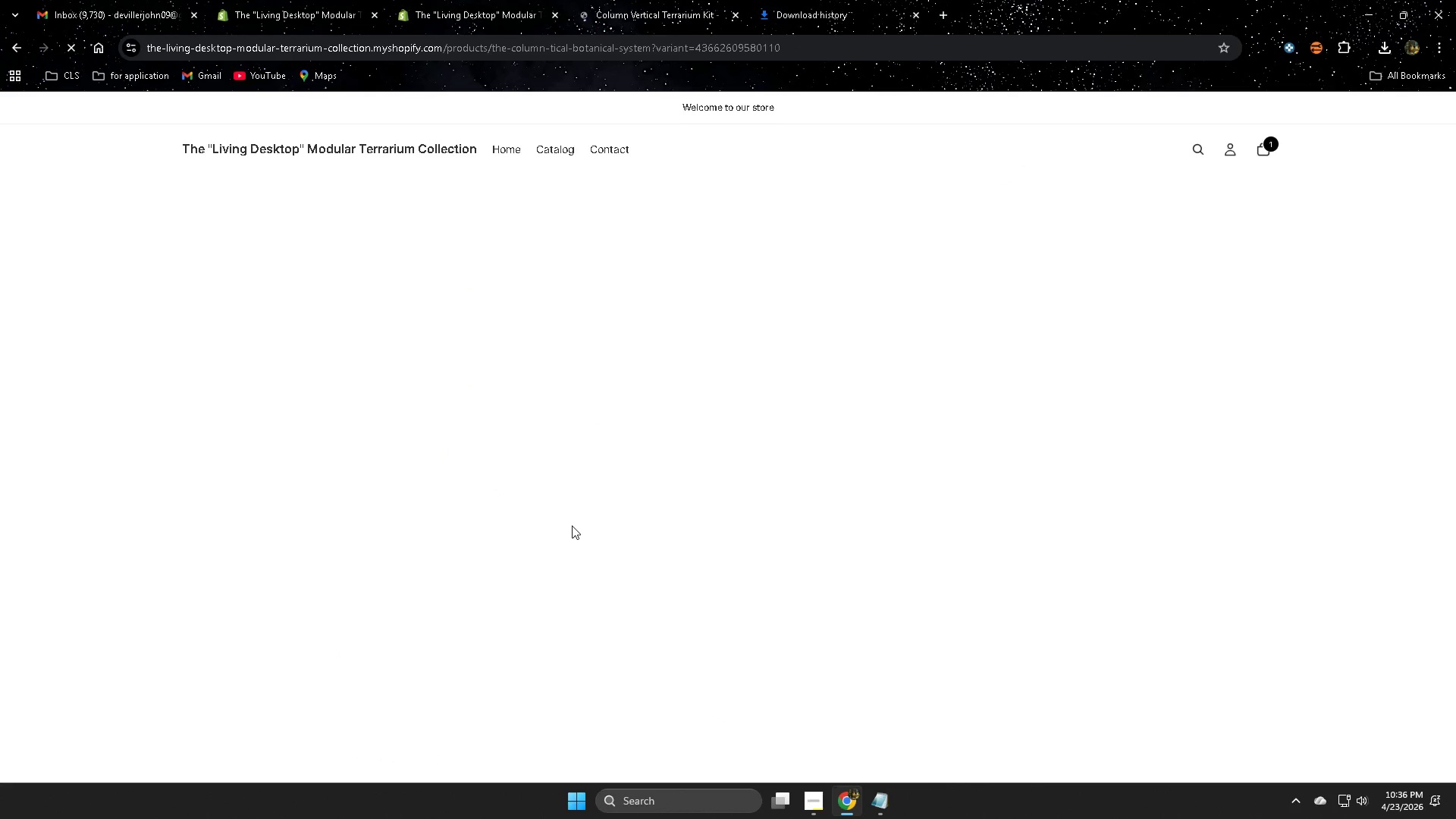 
scroll: coordinate [740, 583], scroll_direction: down, amount: 15.0
 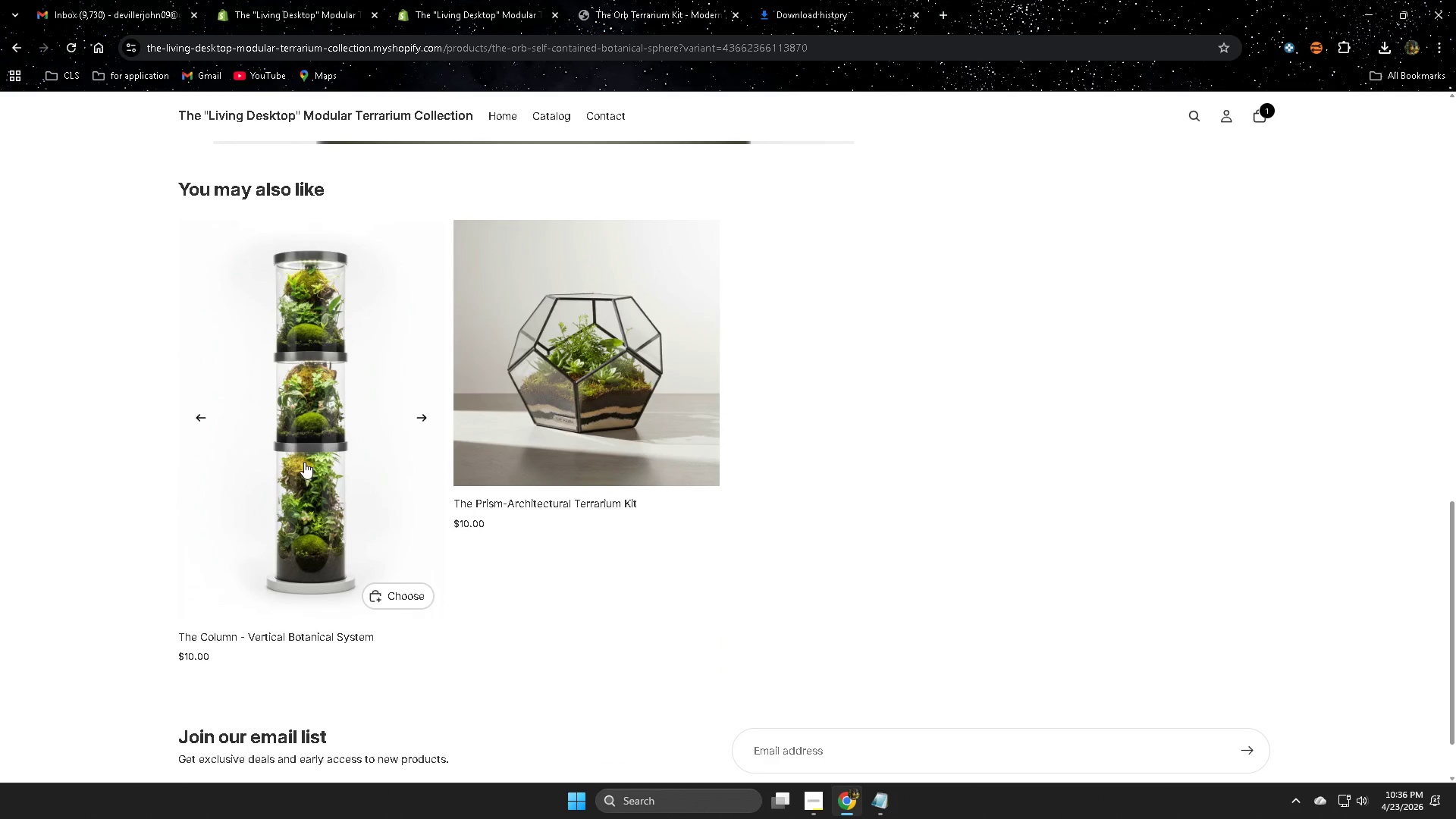 
left_click([1139, 325])
 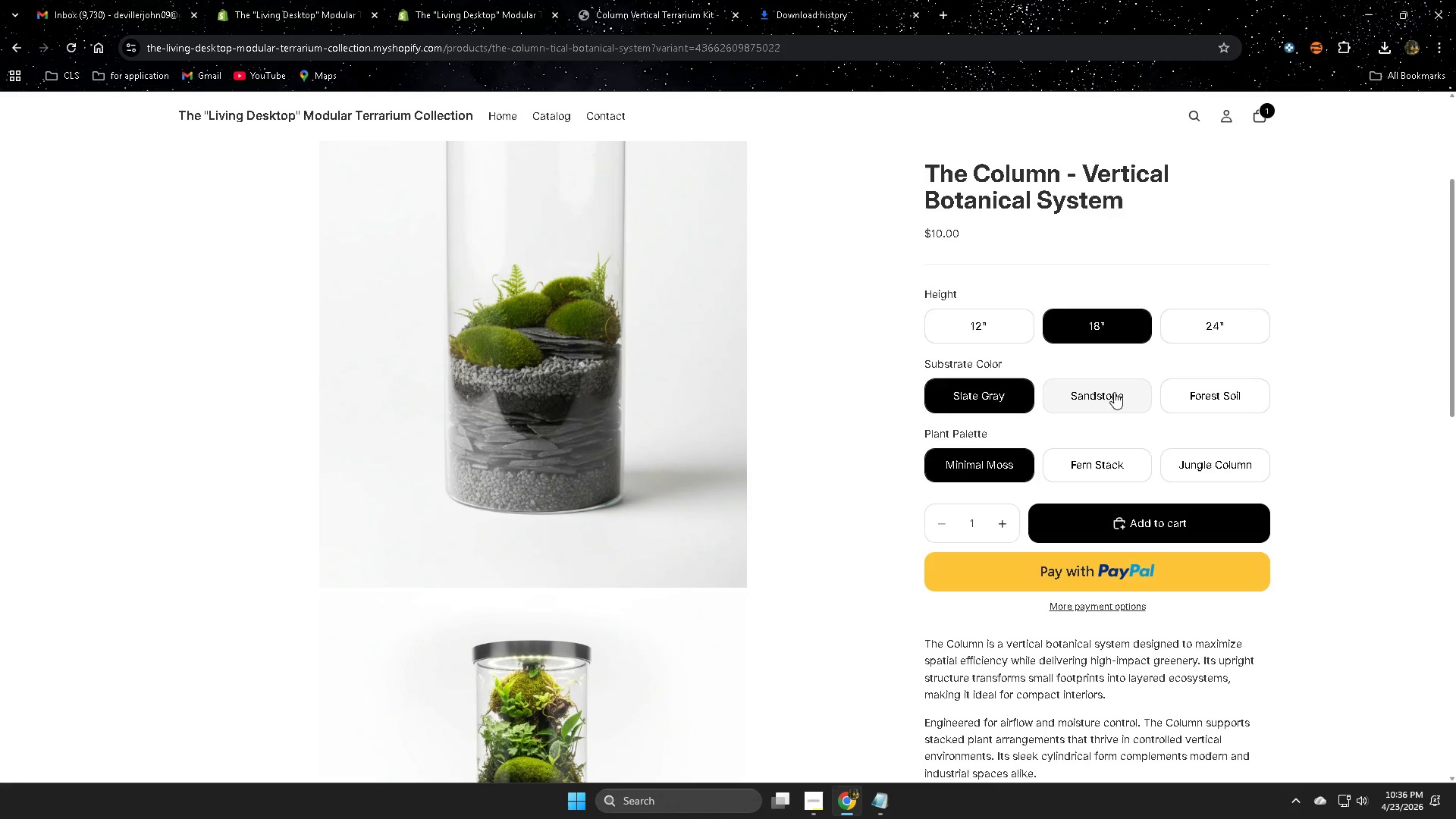 
scroll: coordinate [836, 580], scroll_direction: down, amount: 10.0
 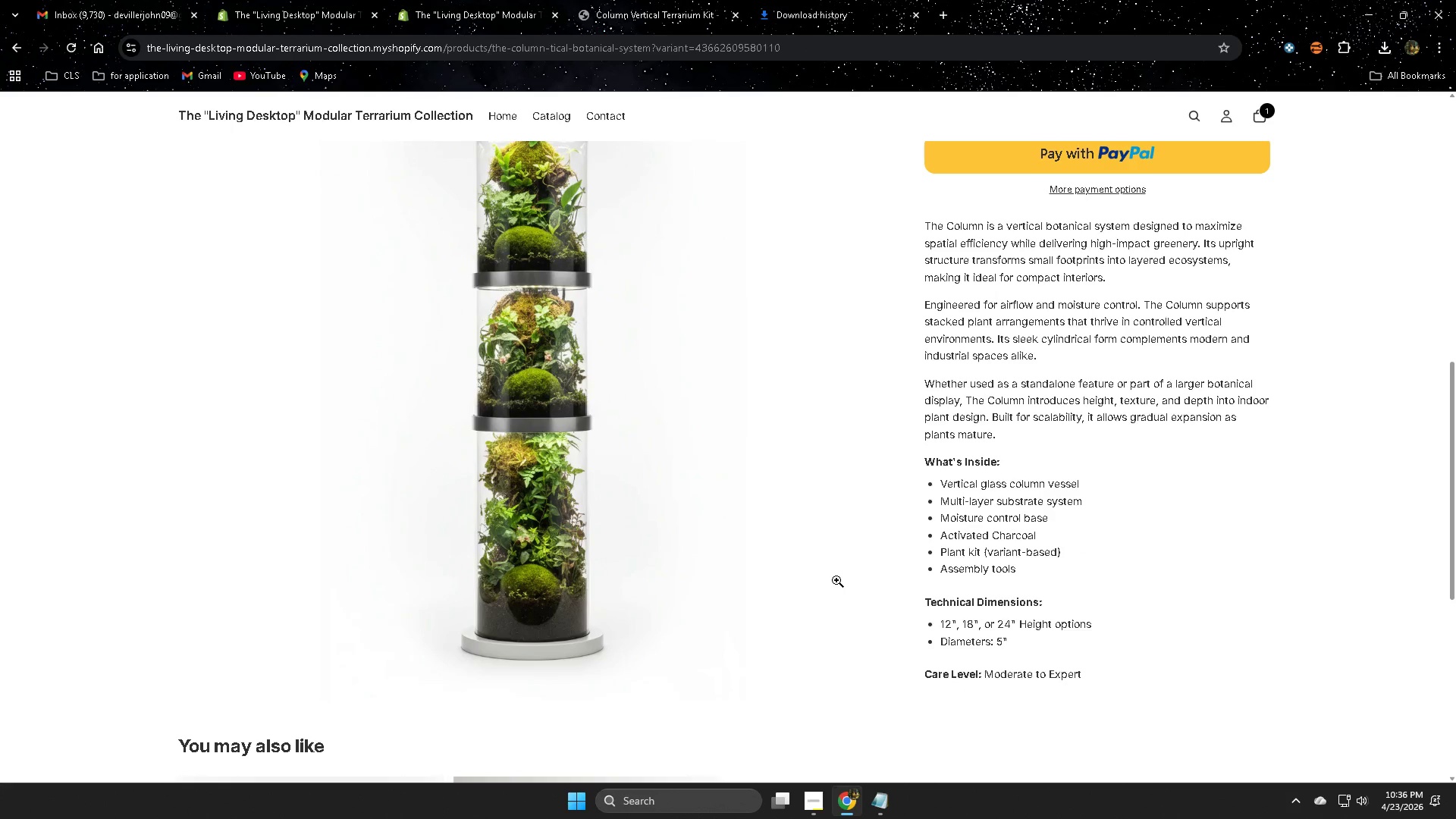 
double_click([1111, 394])
 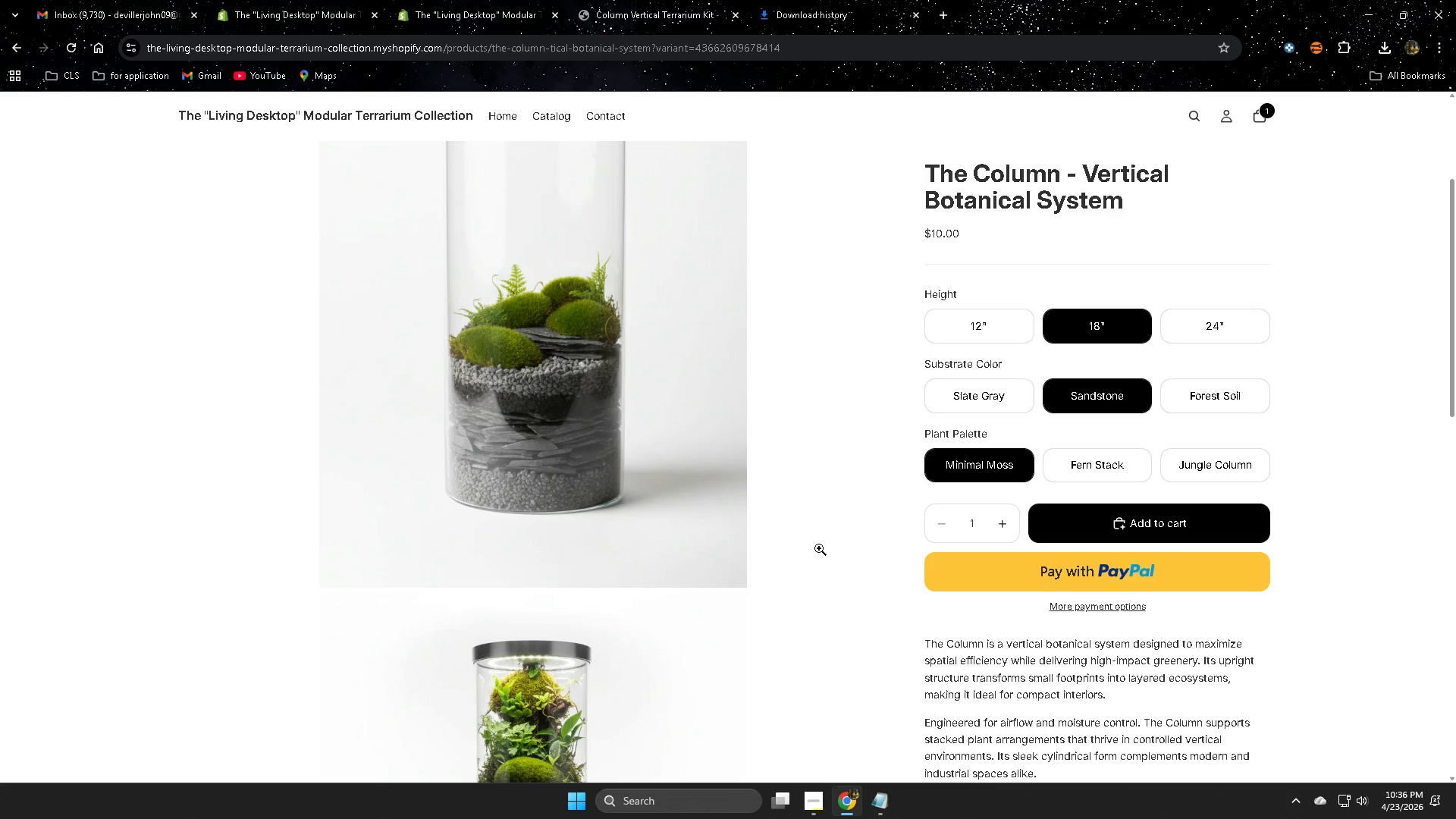 
scroll: coordinate [770, 613], scroll_direction: up, amount: 9.0
 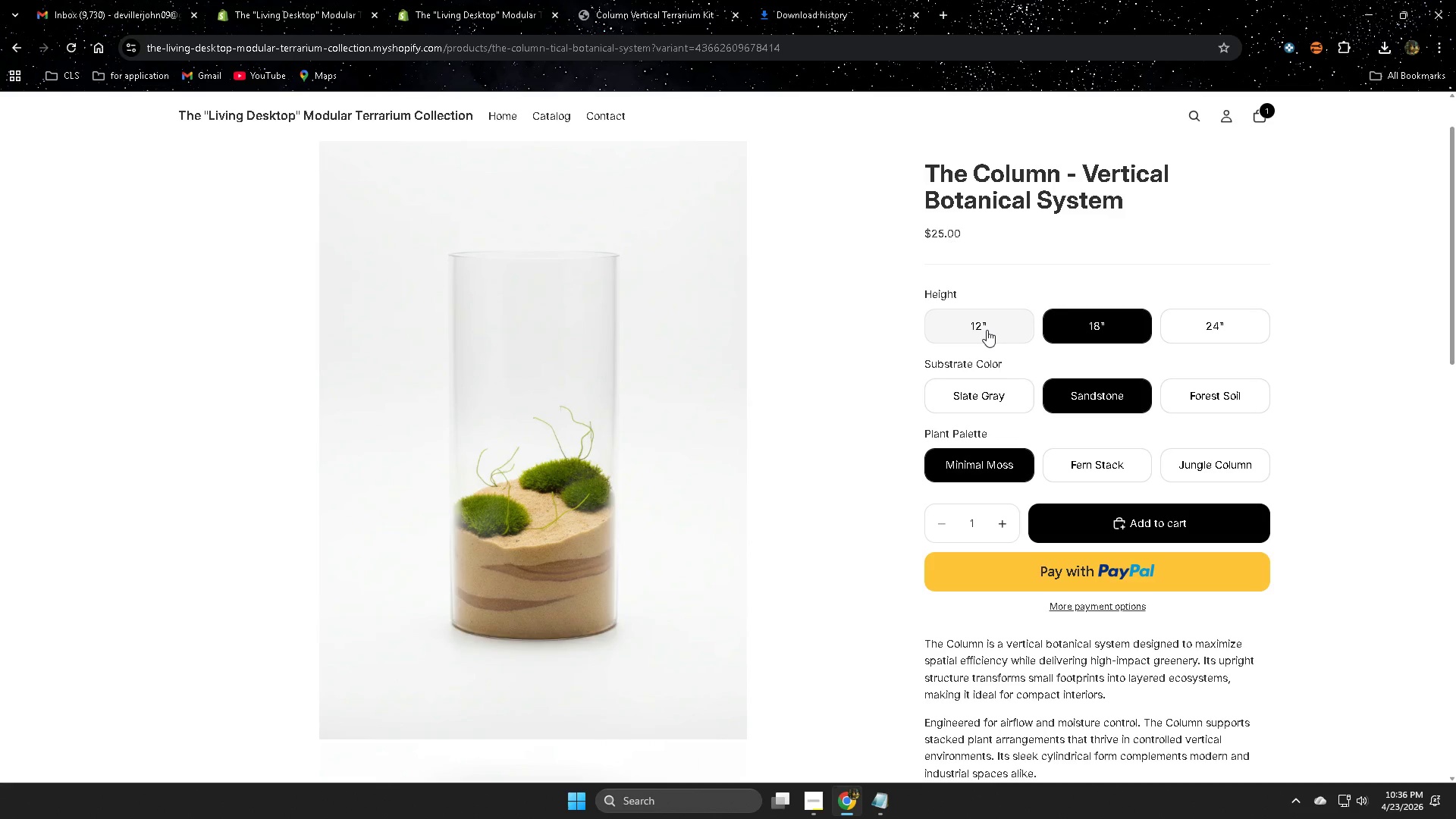 
left_click([1048, 463])
 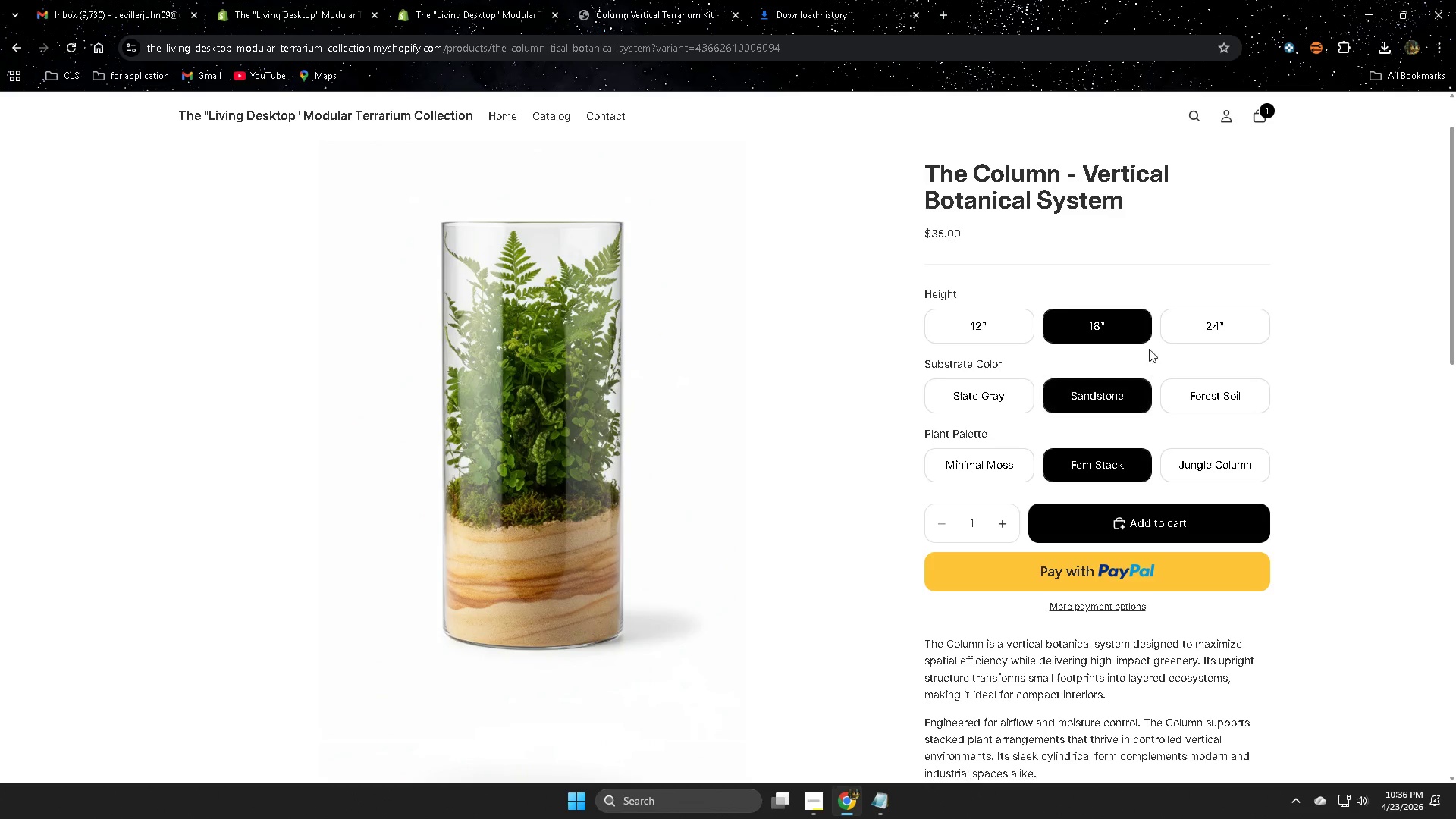 
left_click([993, 327])
 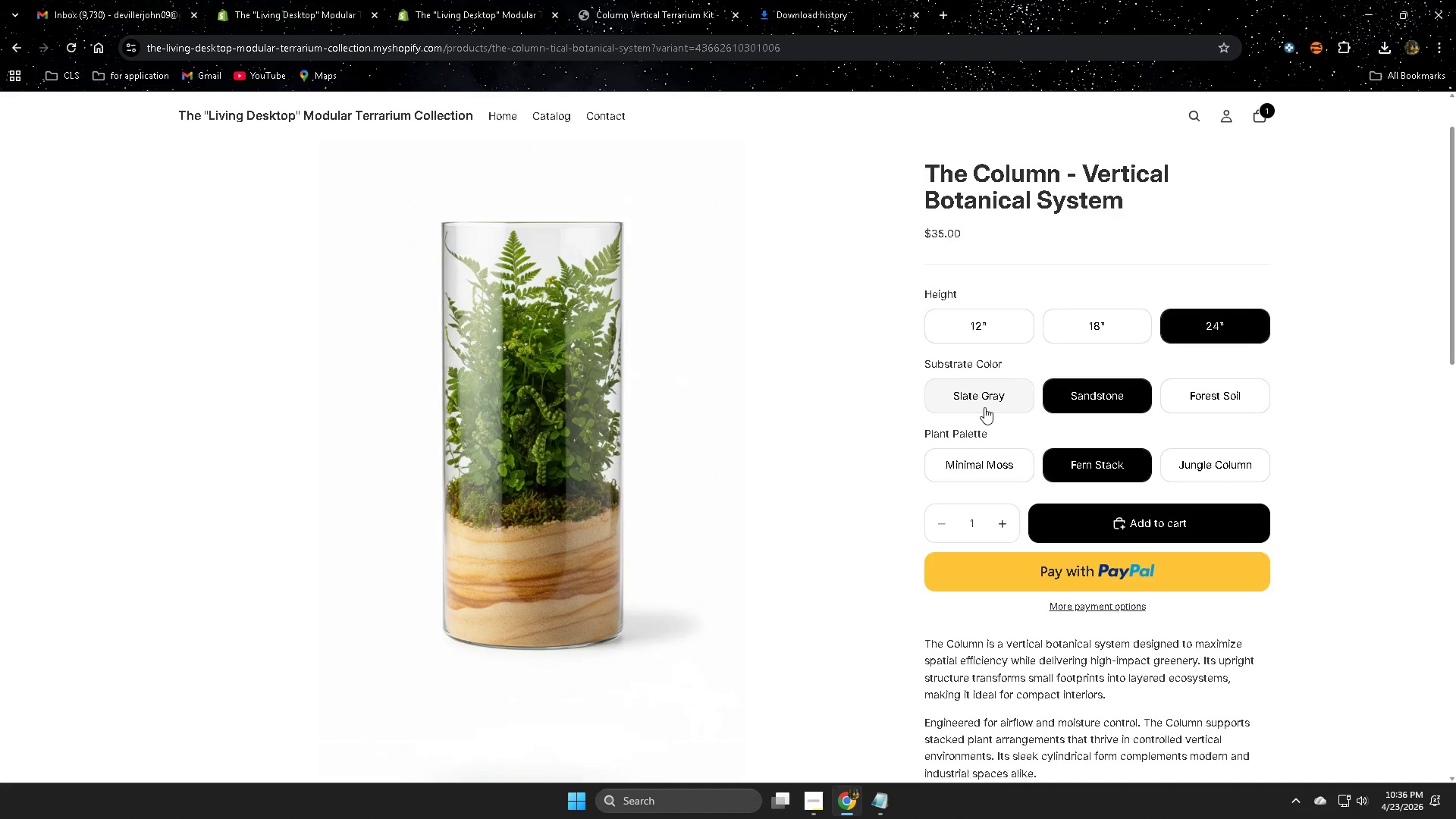 
left_click([984, 407])
 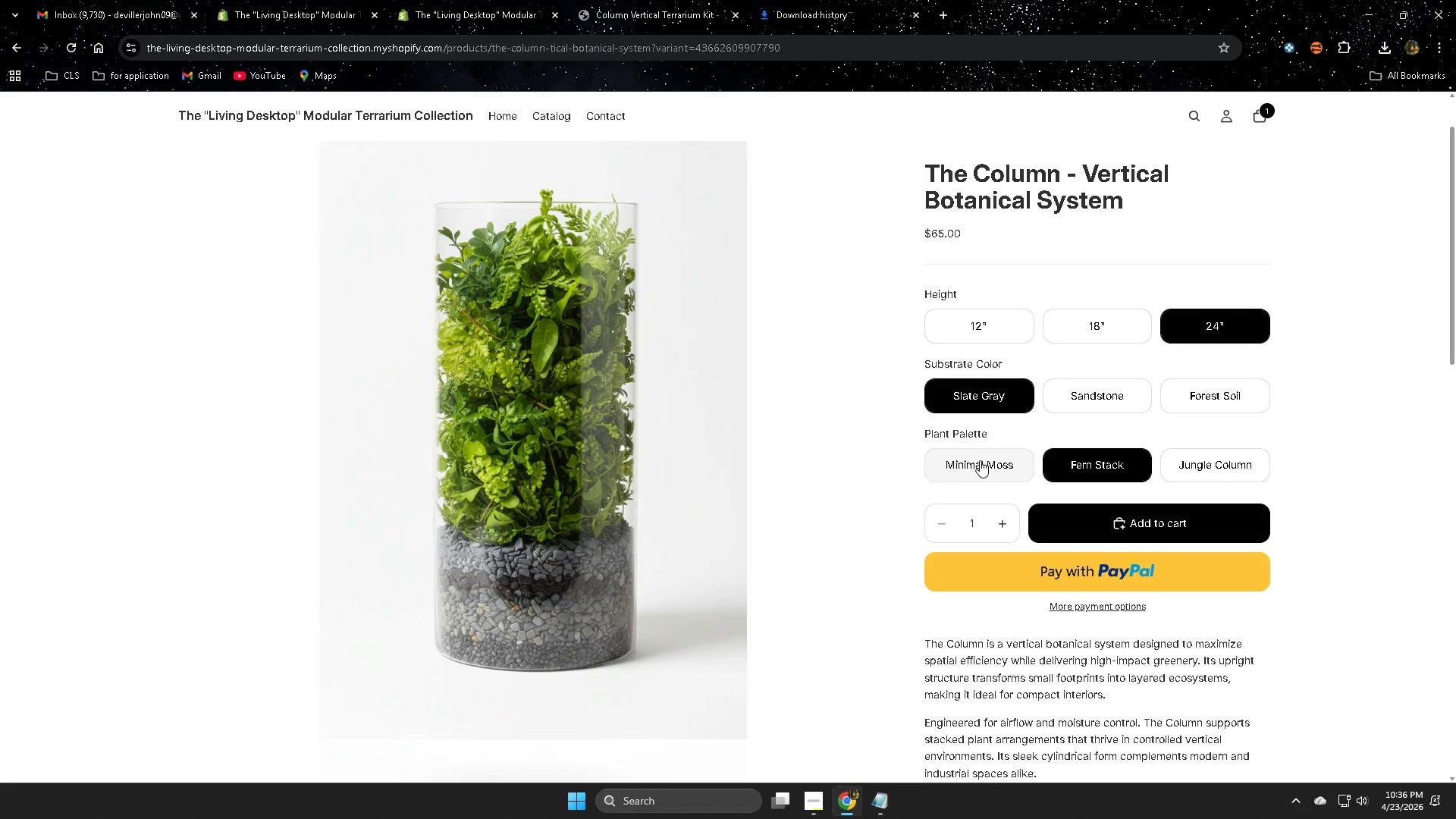 
scroll: coordinate [643, 541], scroll_direction: none, amount: 0.0
 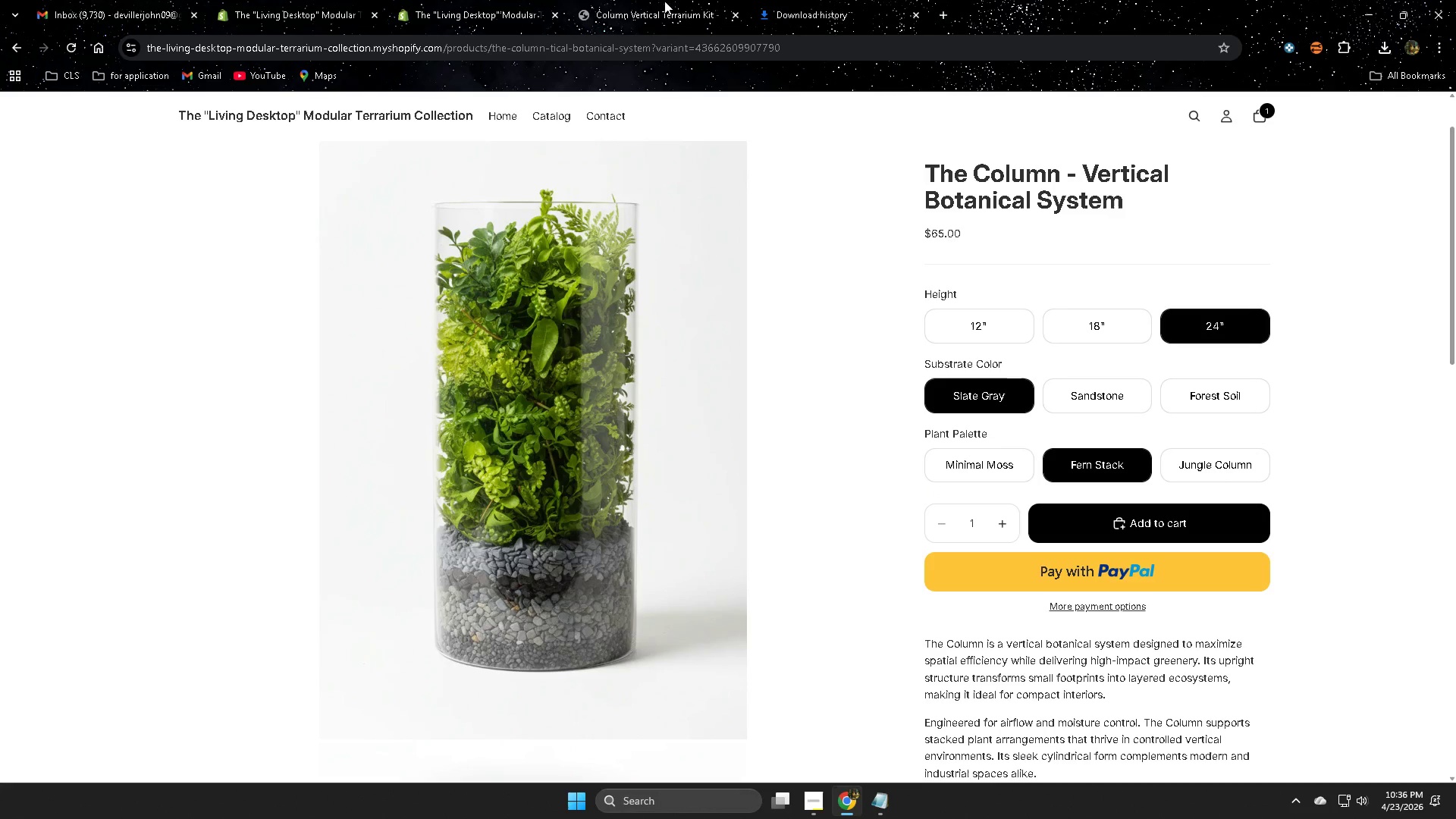 
left_click([641, 0])
 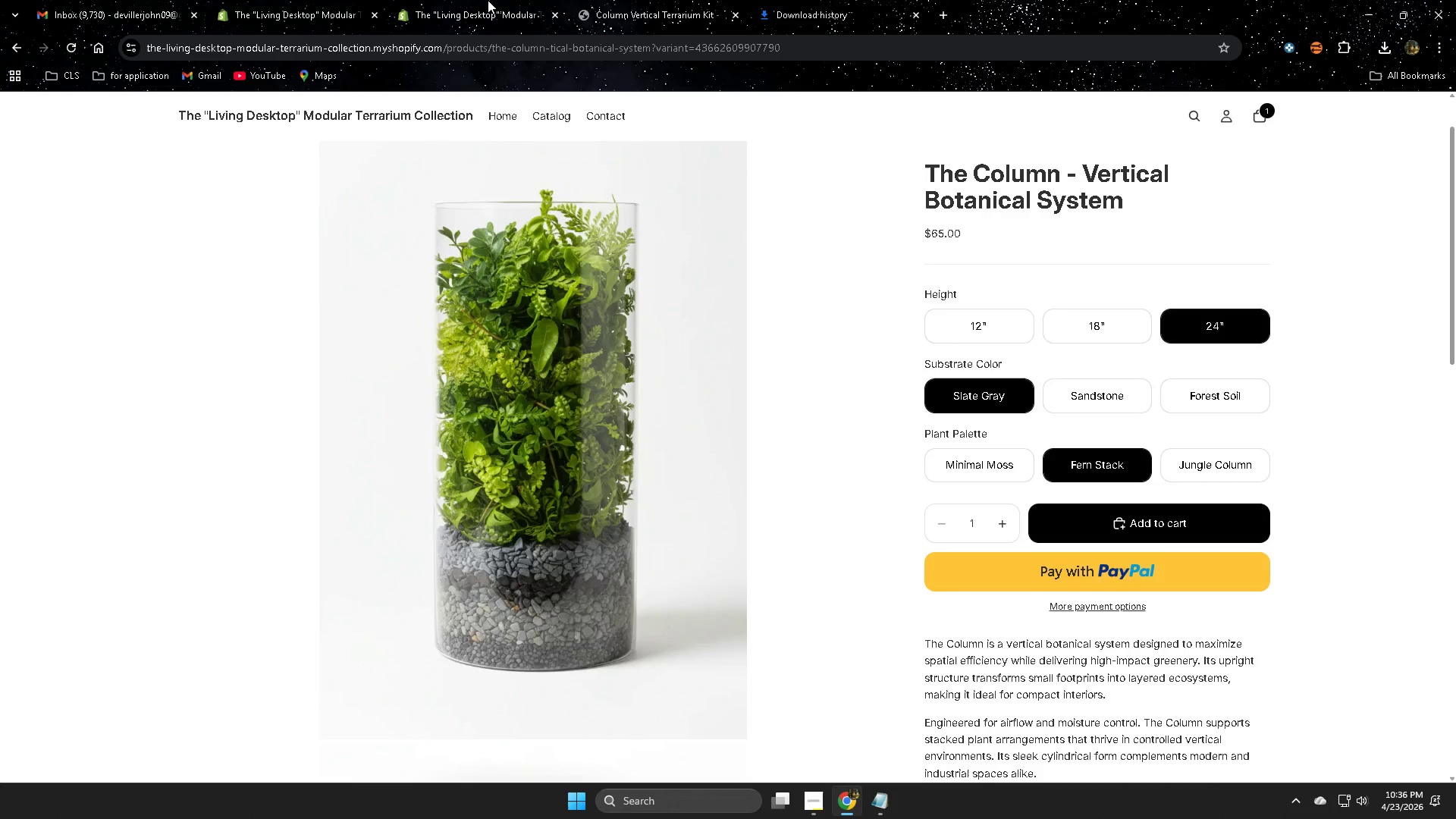 
left_click([488, 0])
 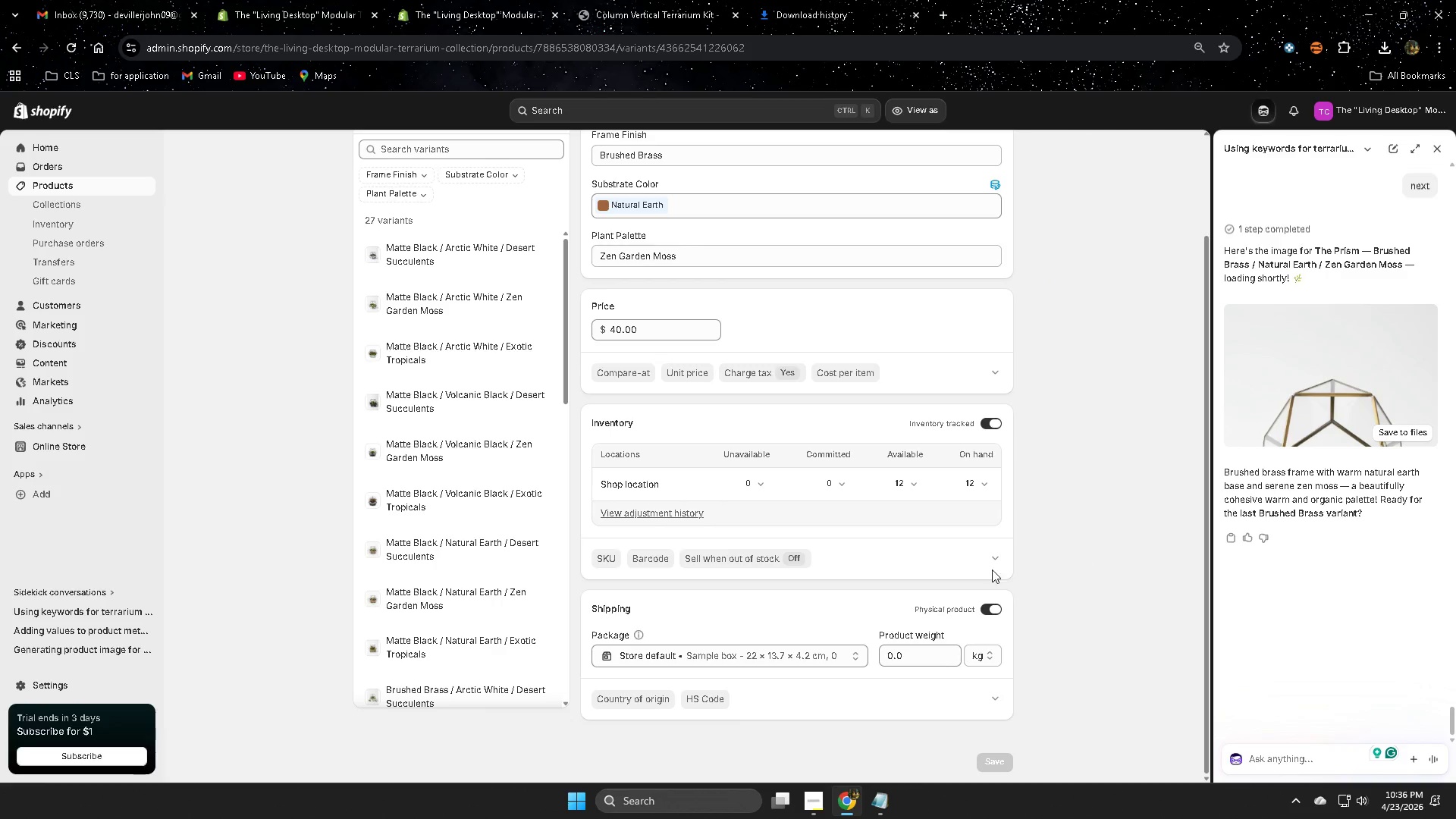 
scroll: coordinate [994, 568], scroll_direction: up, amount: 3.0
 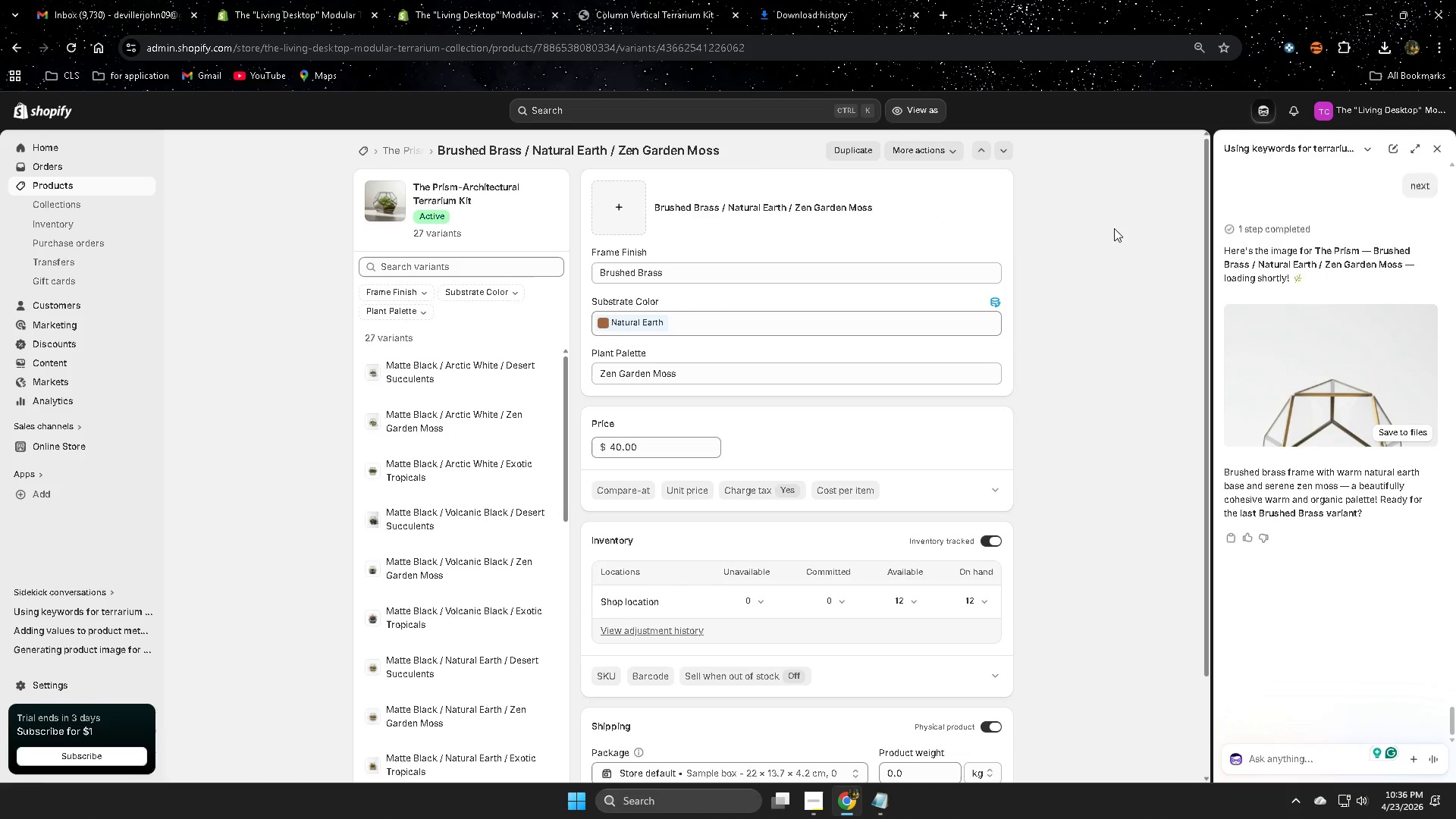 
wait(11.11)
 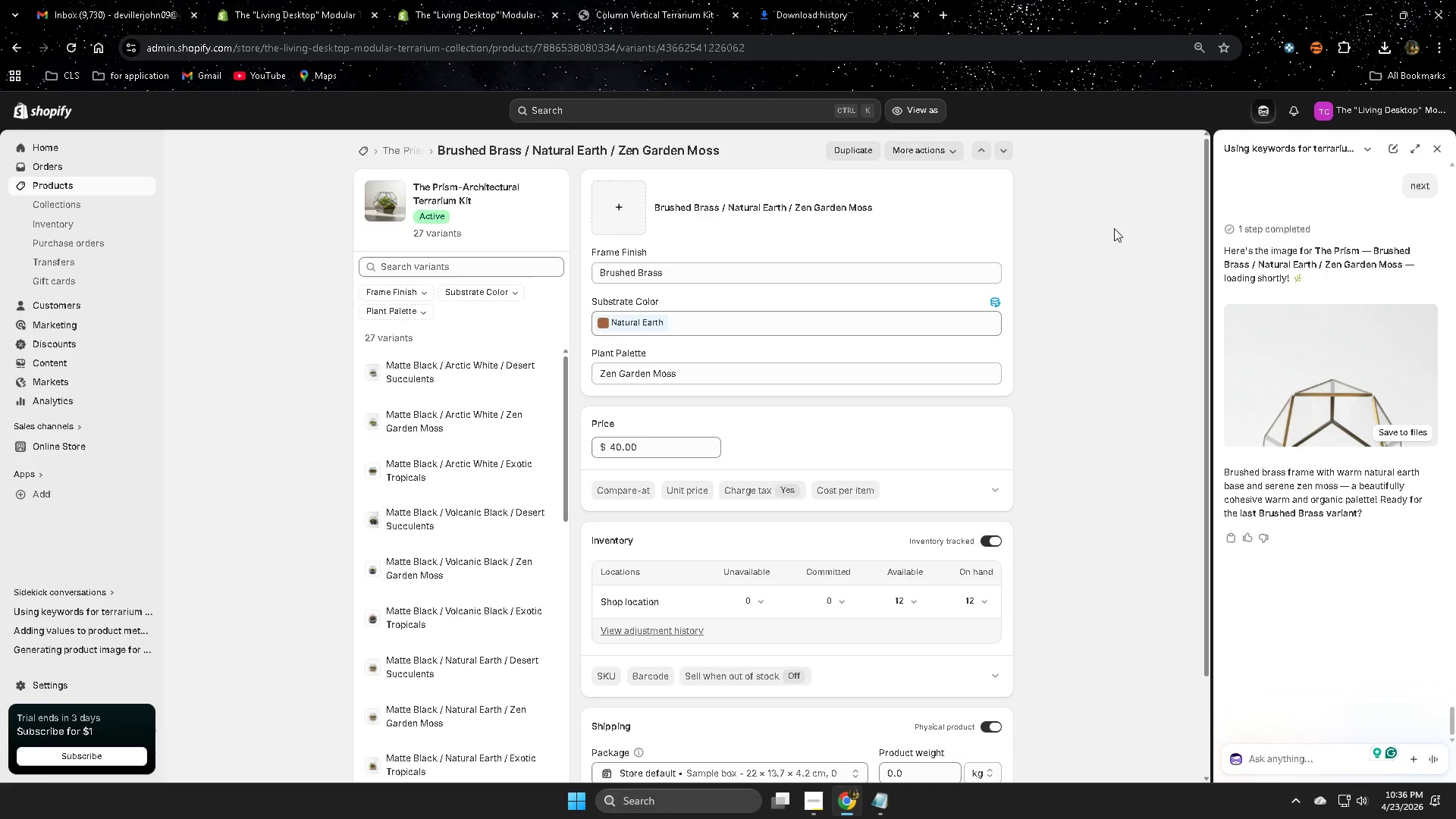 
left_click([1338, 400])
 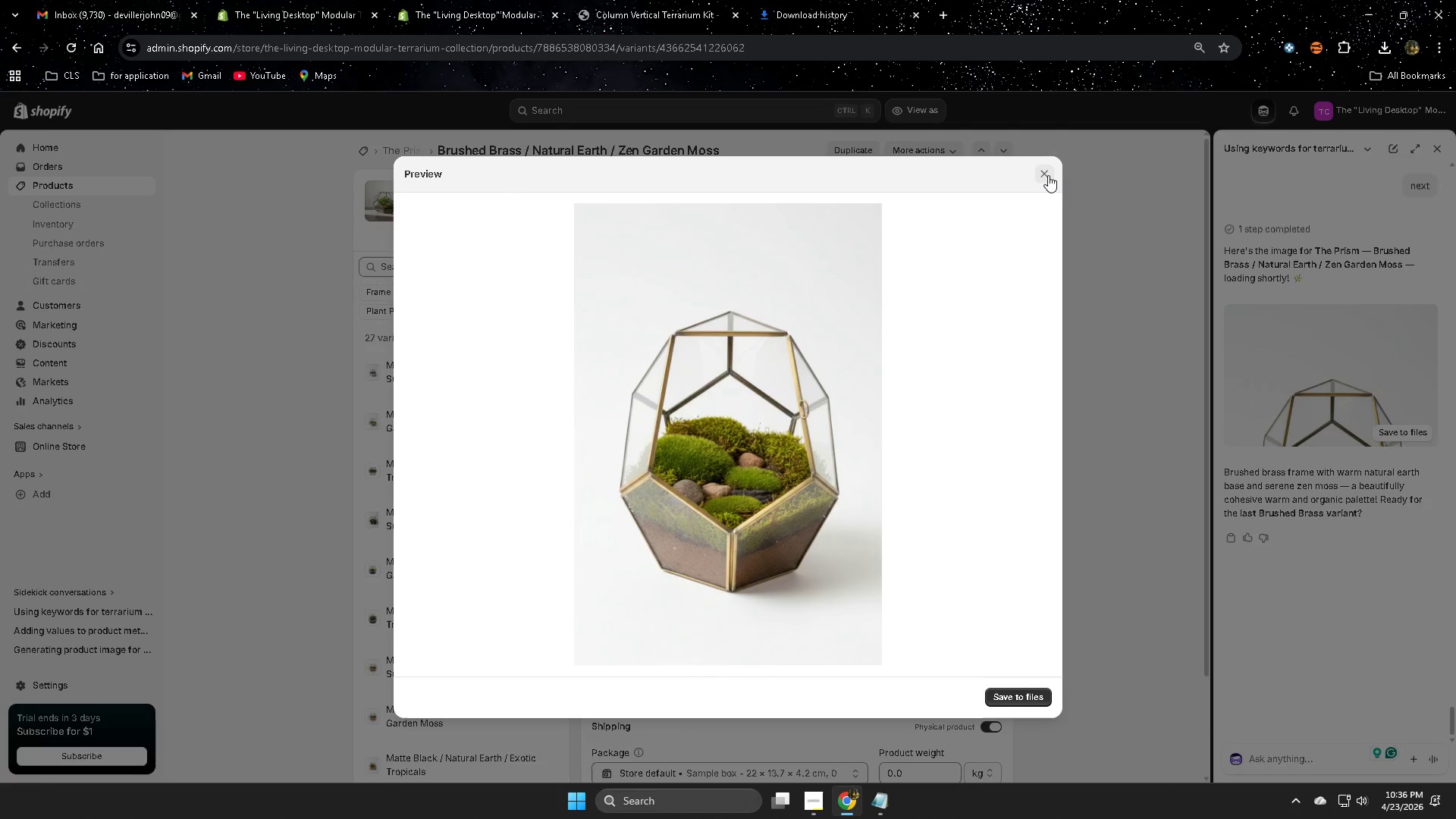 
left_click([1048, 175])
 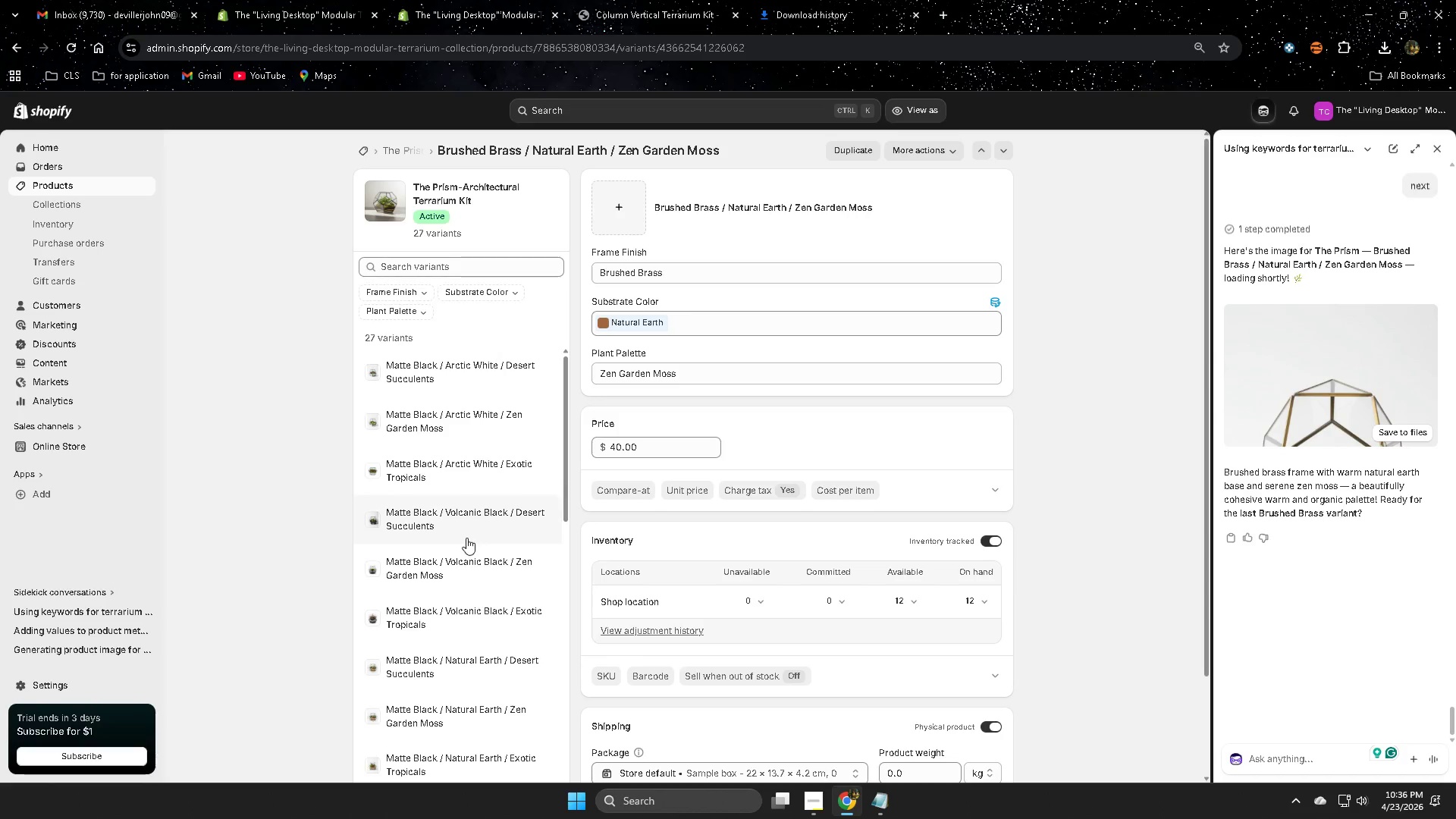 
scroll: coordinate [469, 536], scroll_direction: up, amount: 3.0
 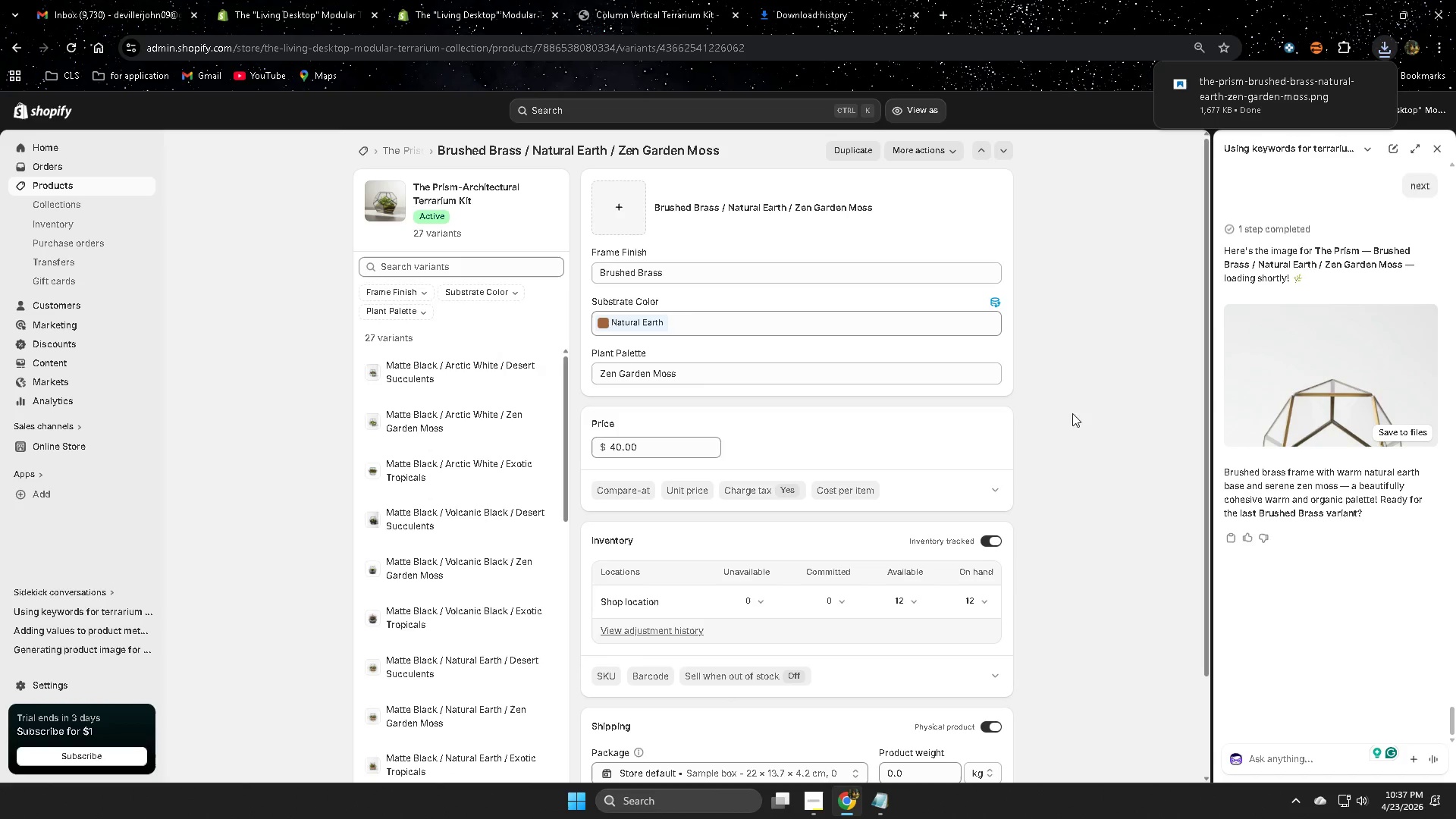 
left_click([632, 224])
 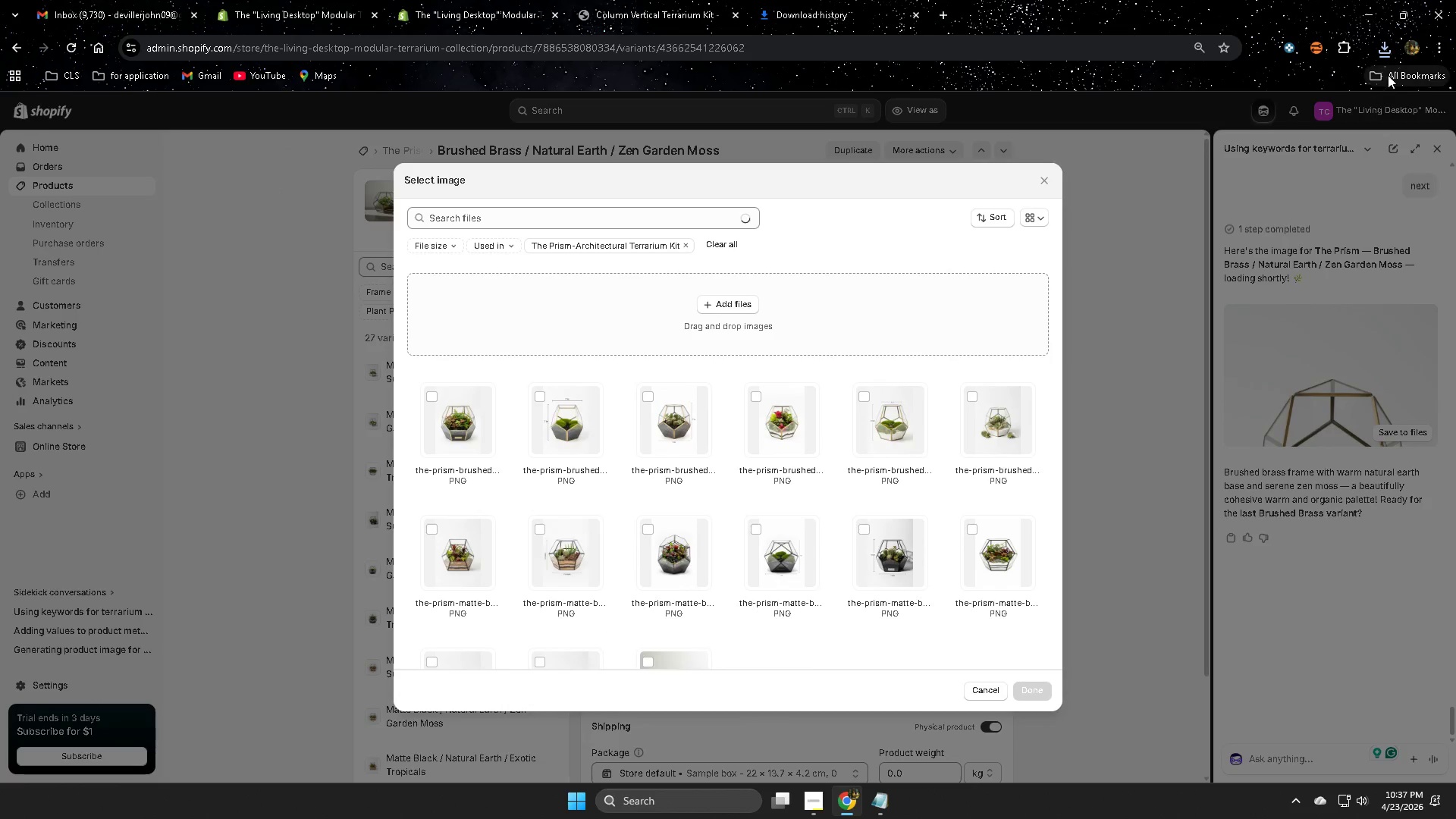 
left_click([1387, 49])
 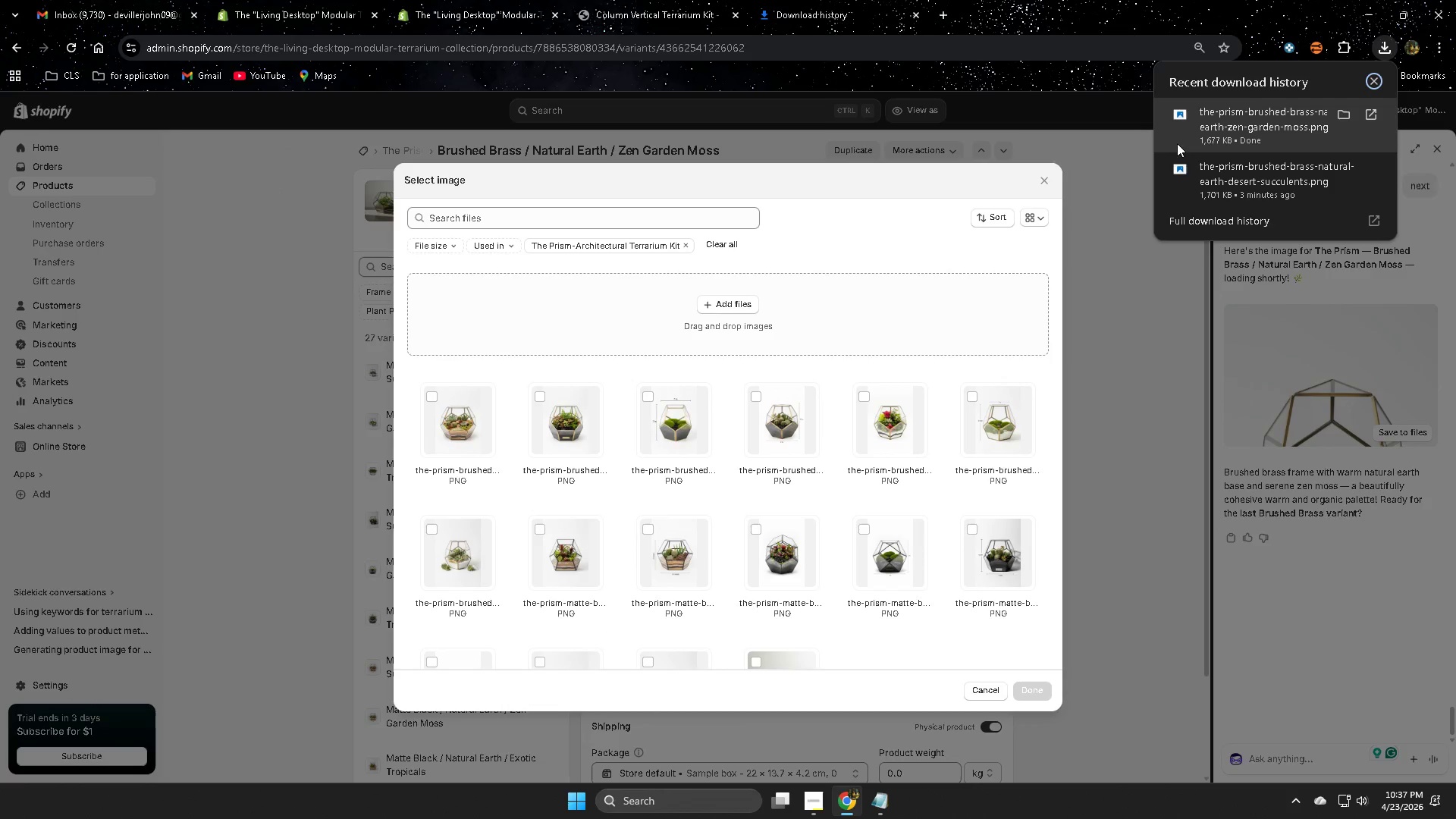 
left_click_drag(start_coordinate=[1238, 122], to_coordinate=[673, 298])
 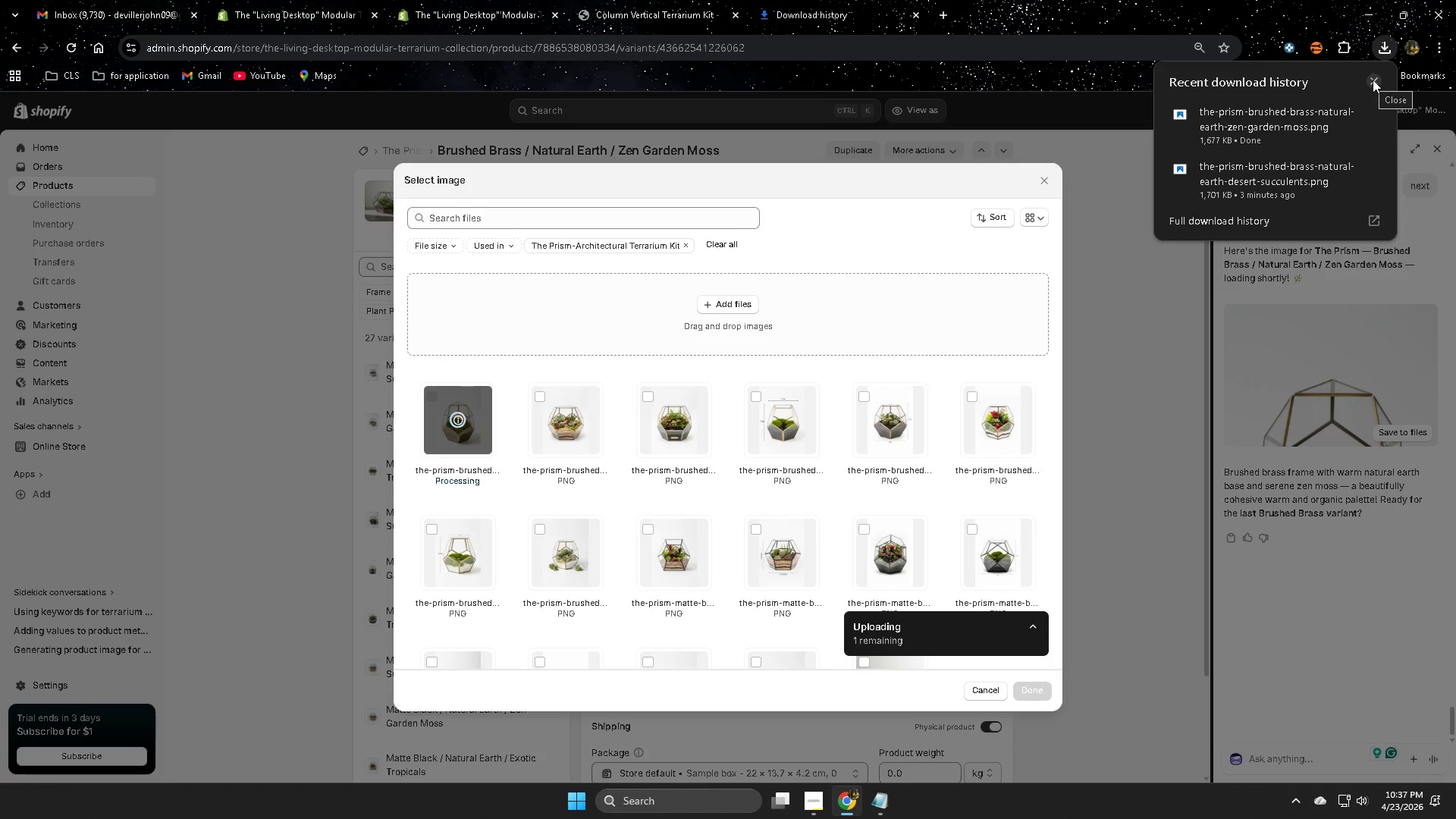 
wait(6.09)
 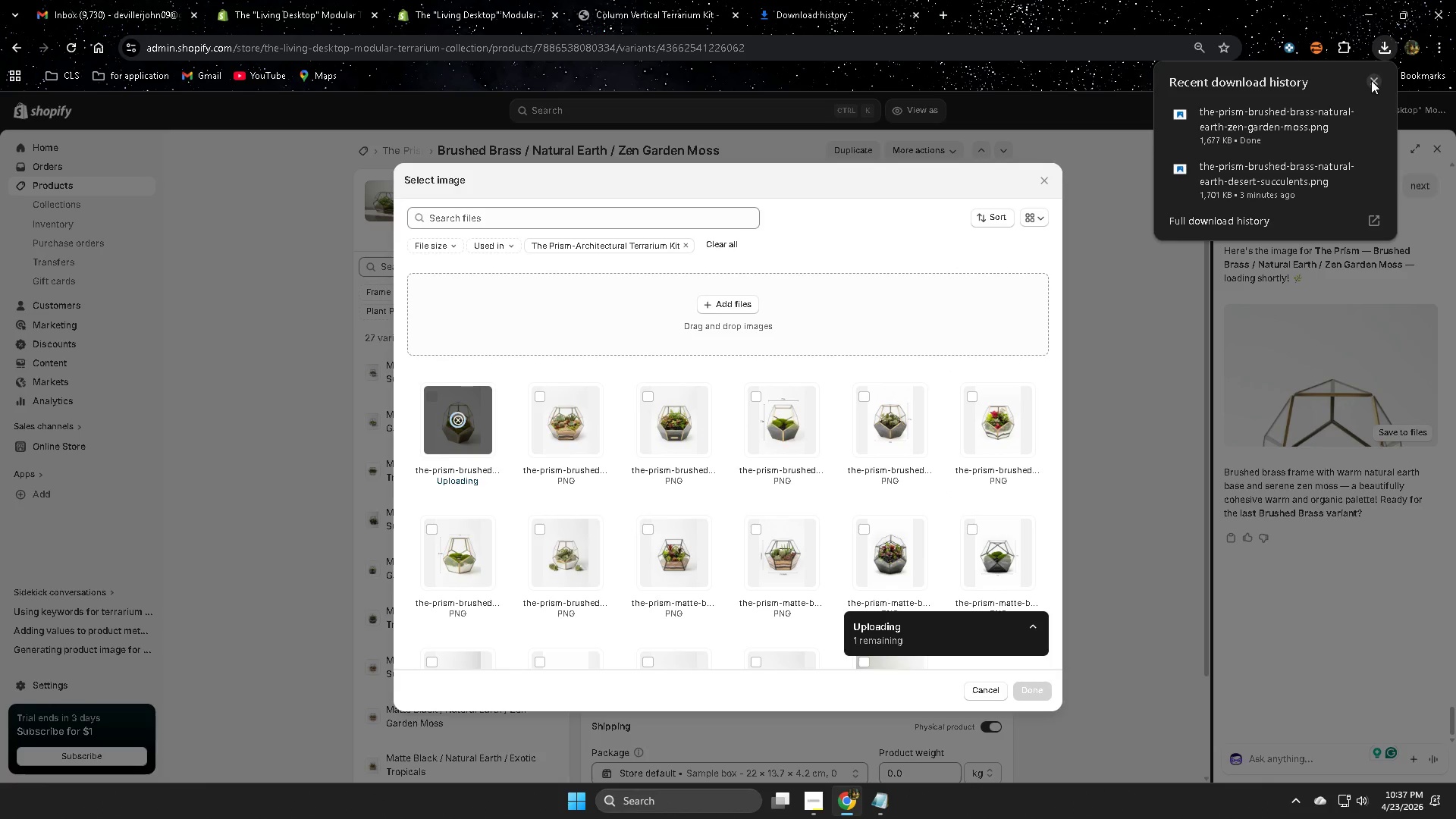 
left_click([1373, 80])
 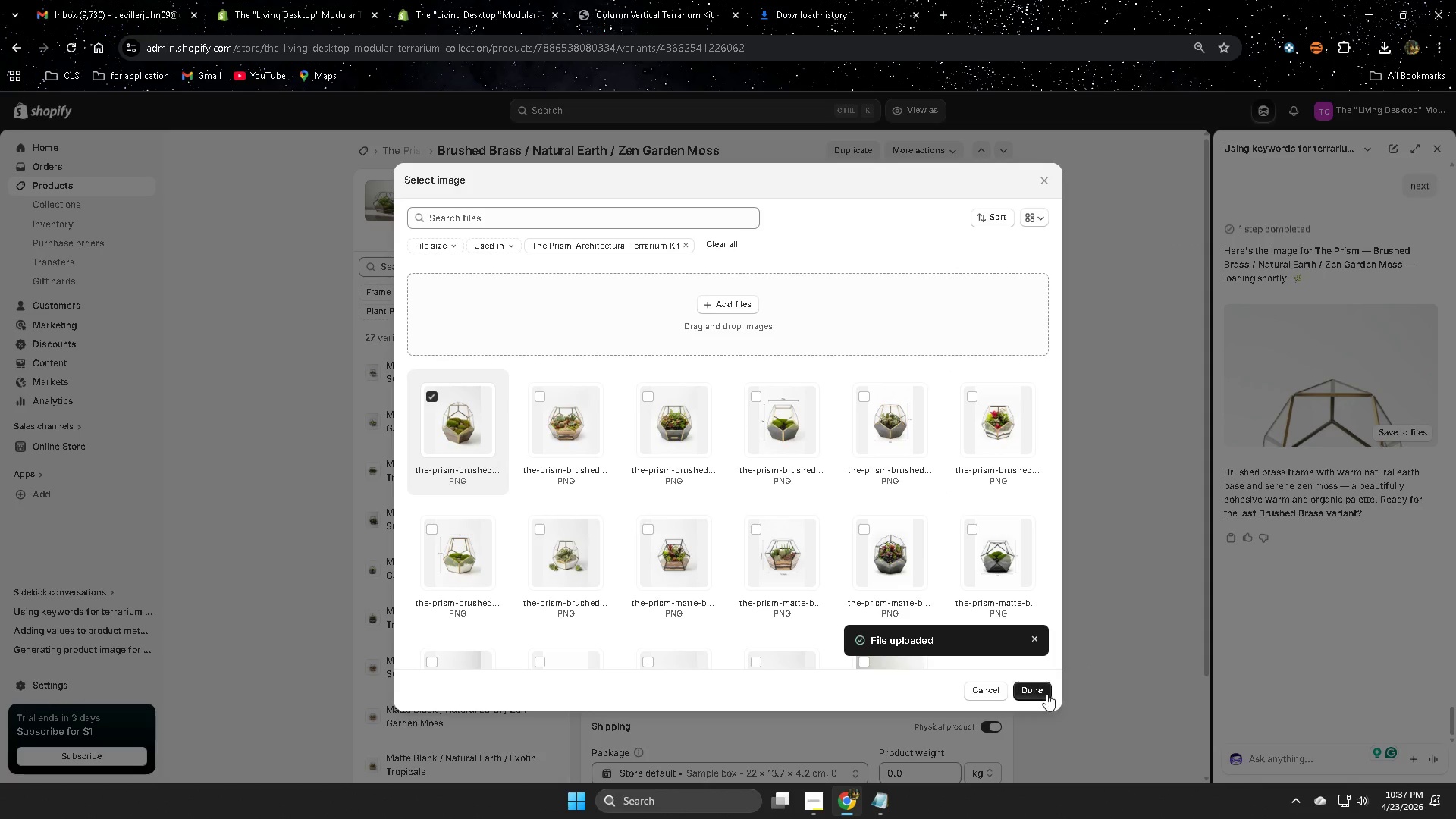 
left_click([1042, 691])
 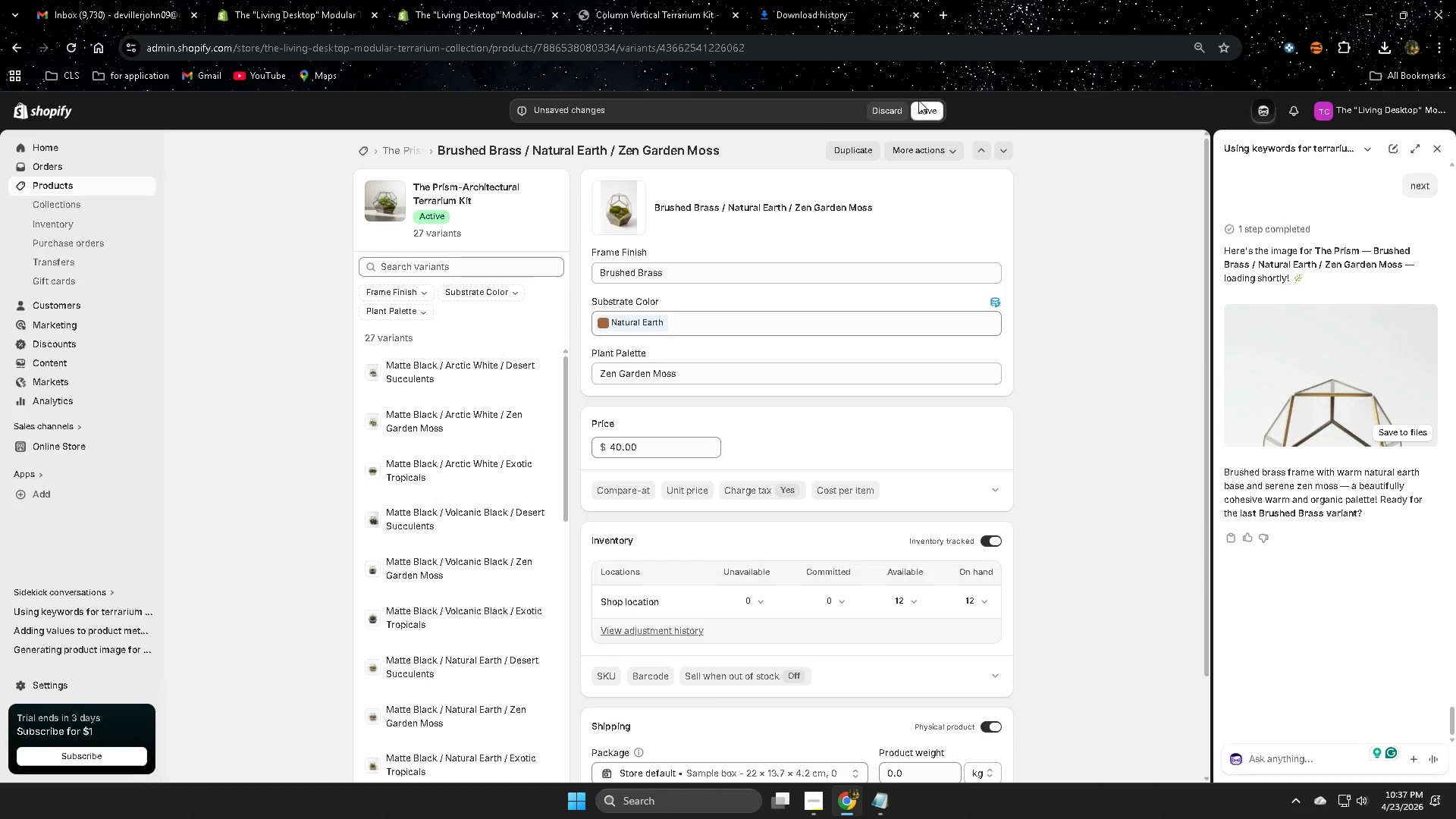 
left_click([930, 117])
 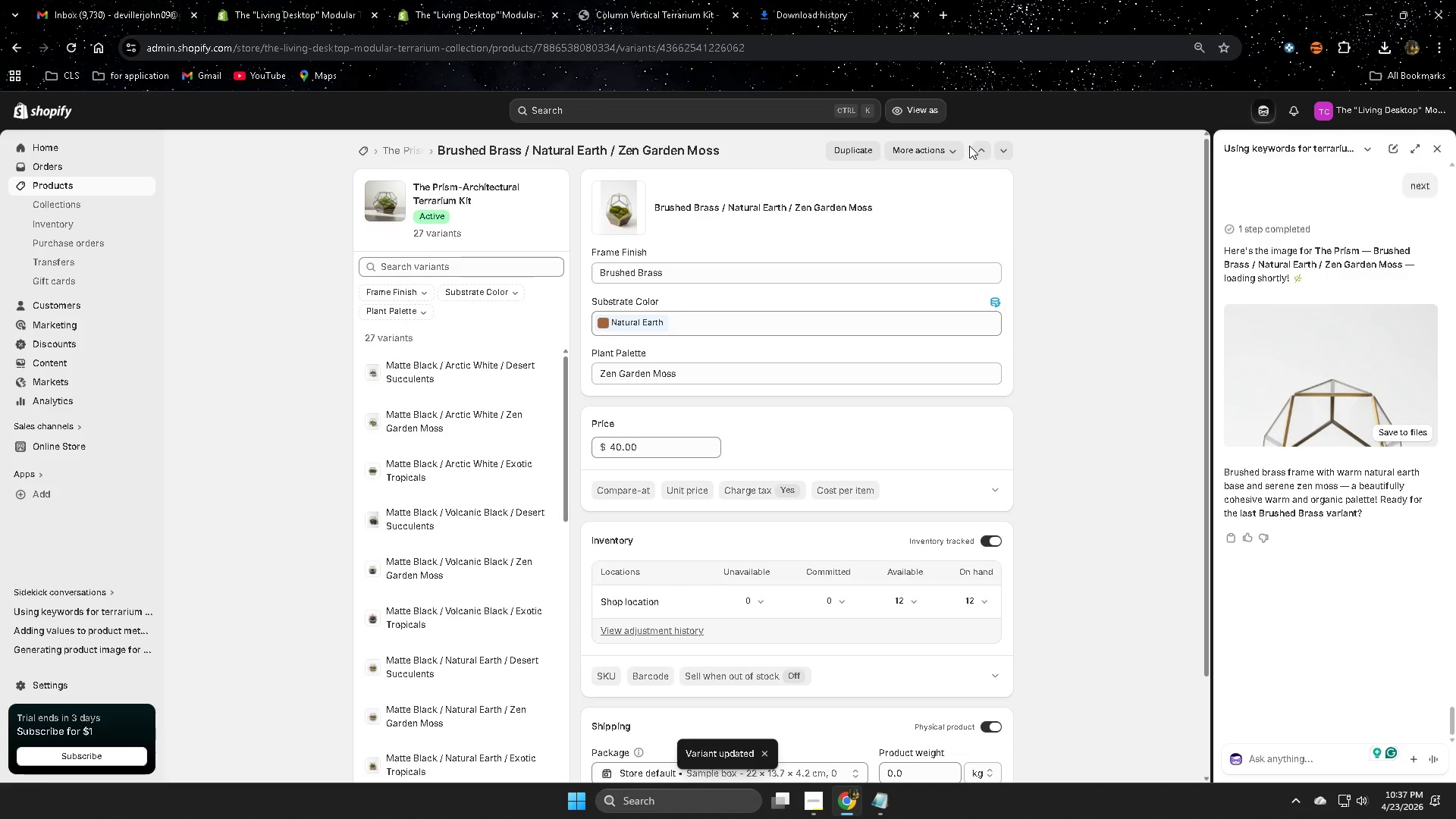 
wait(6.48)
 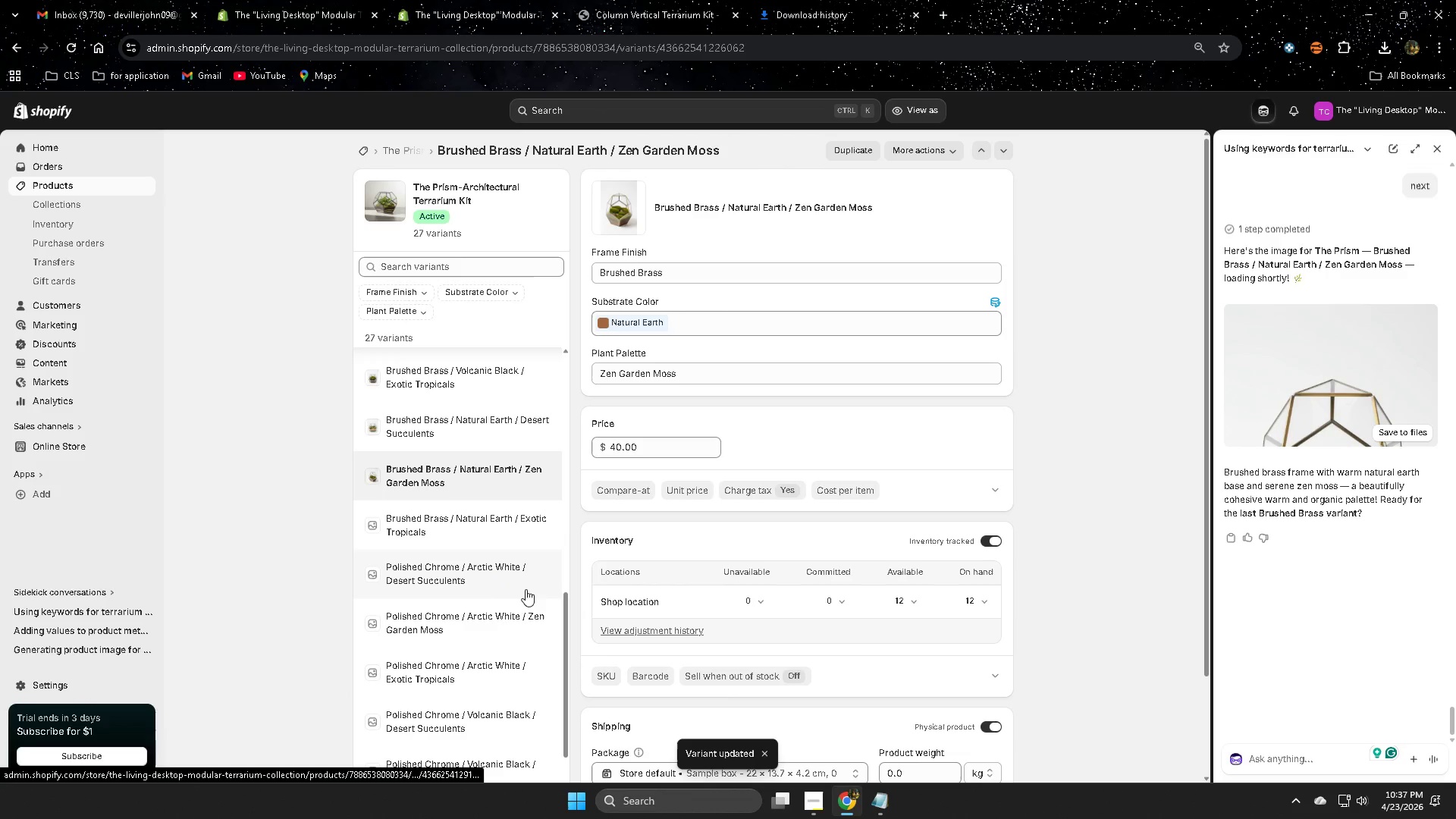 
left_click([434, 526])
 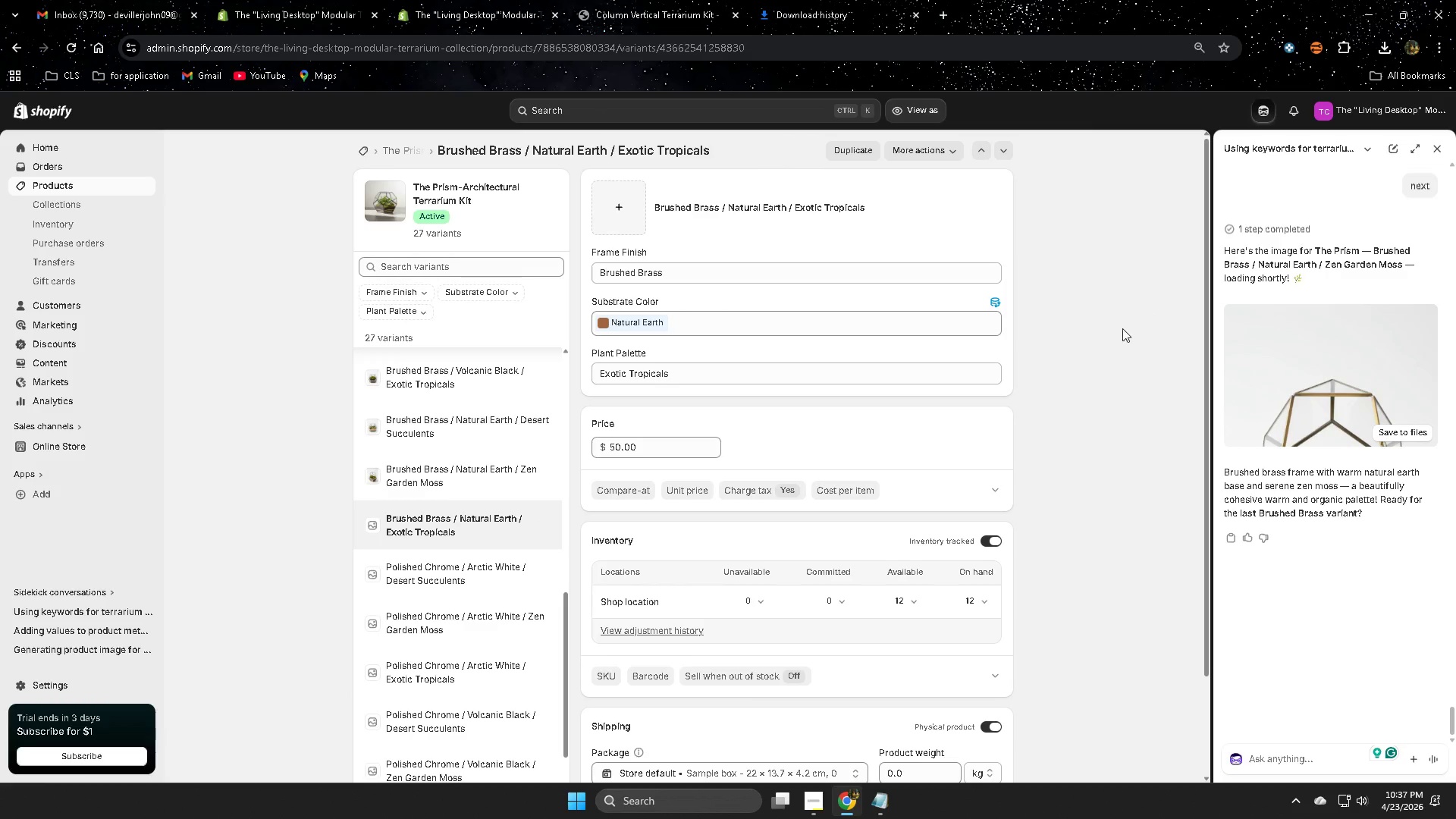 
scroll: coordinate [498, 574], scroll_direction: down, amount: 9.0
 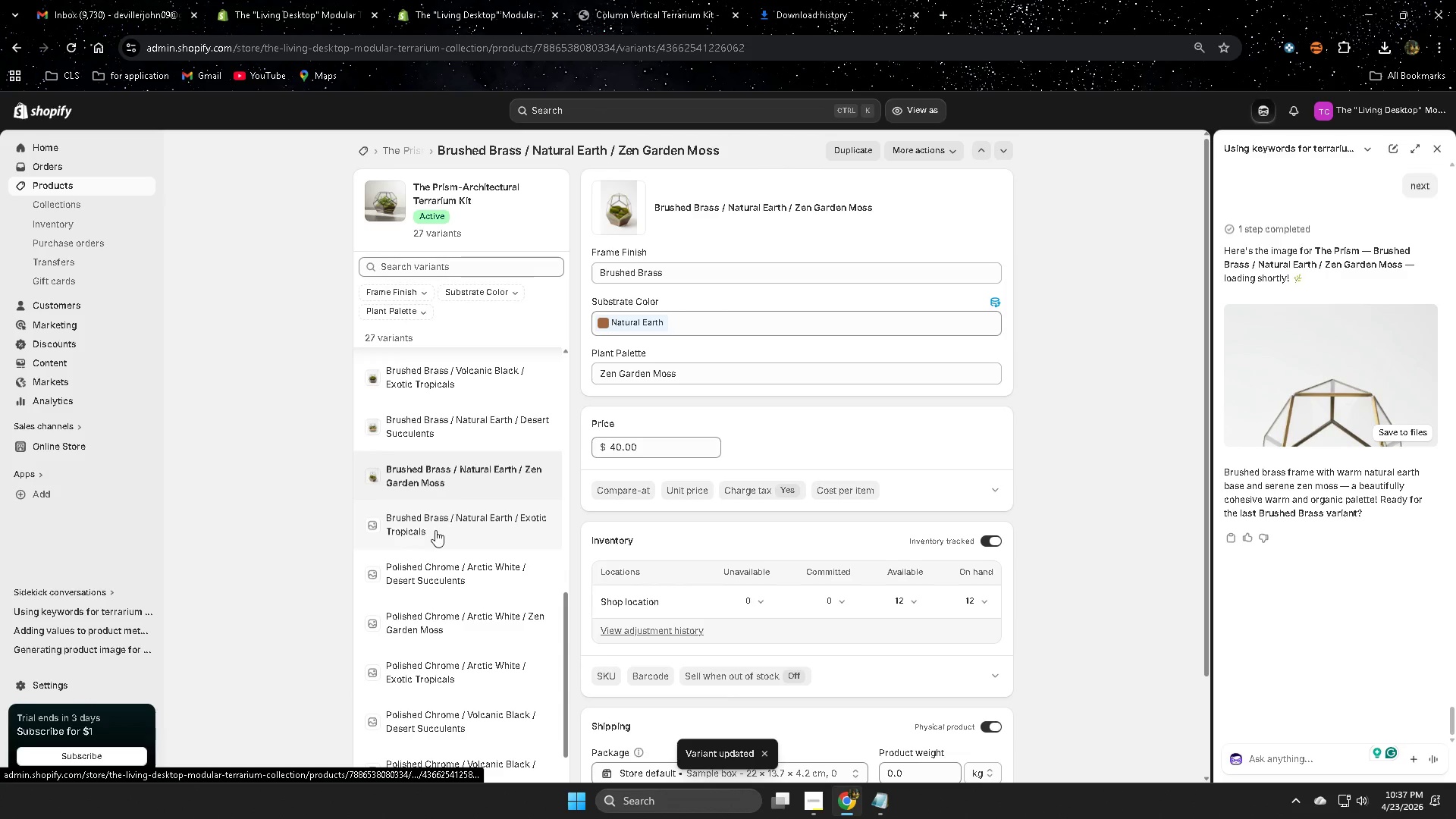 
wait(5.04)
 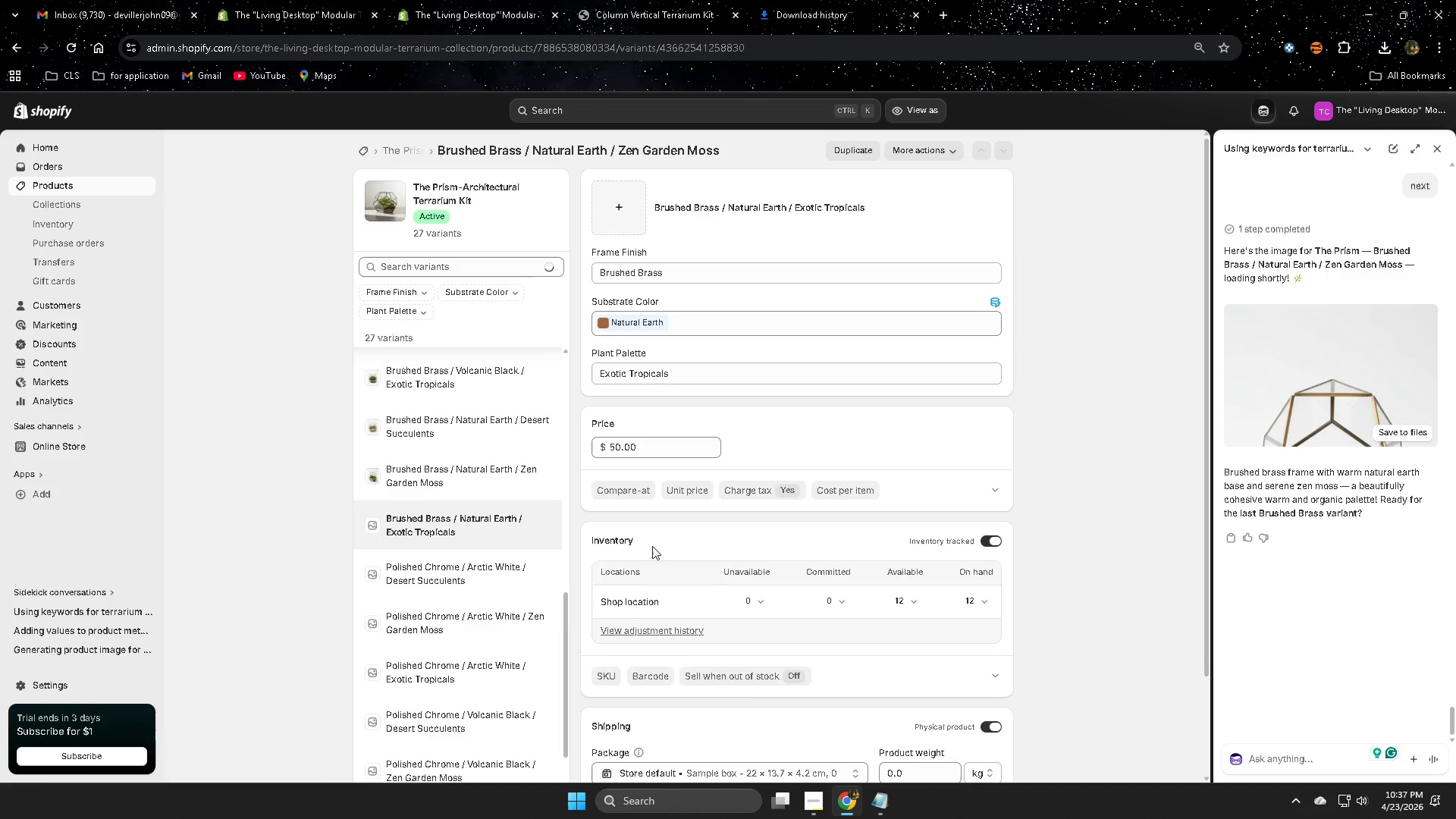 
type(next)
 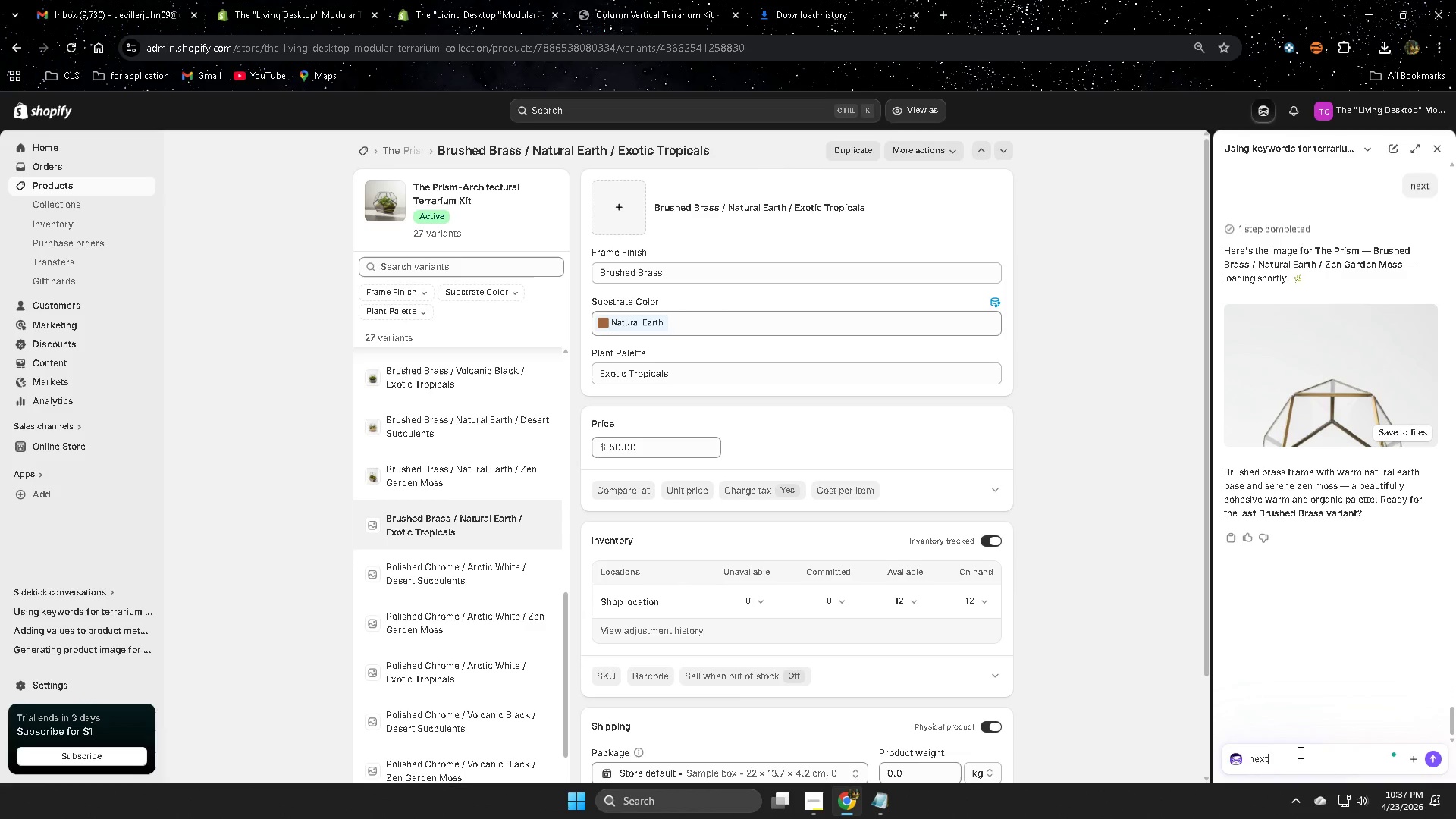 
key(Enter)
 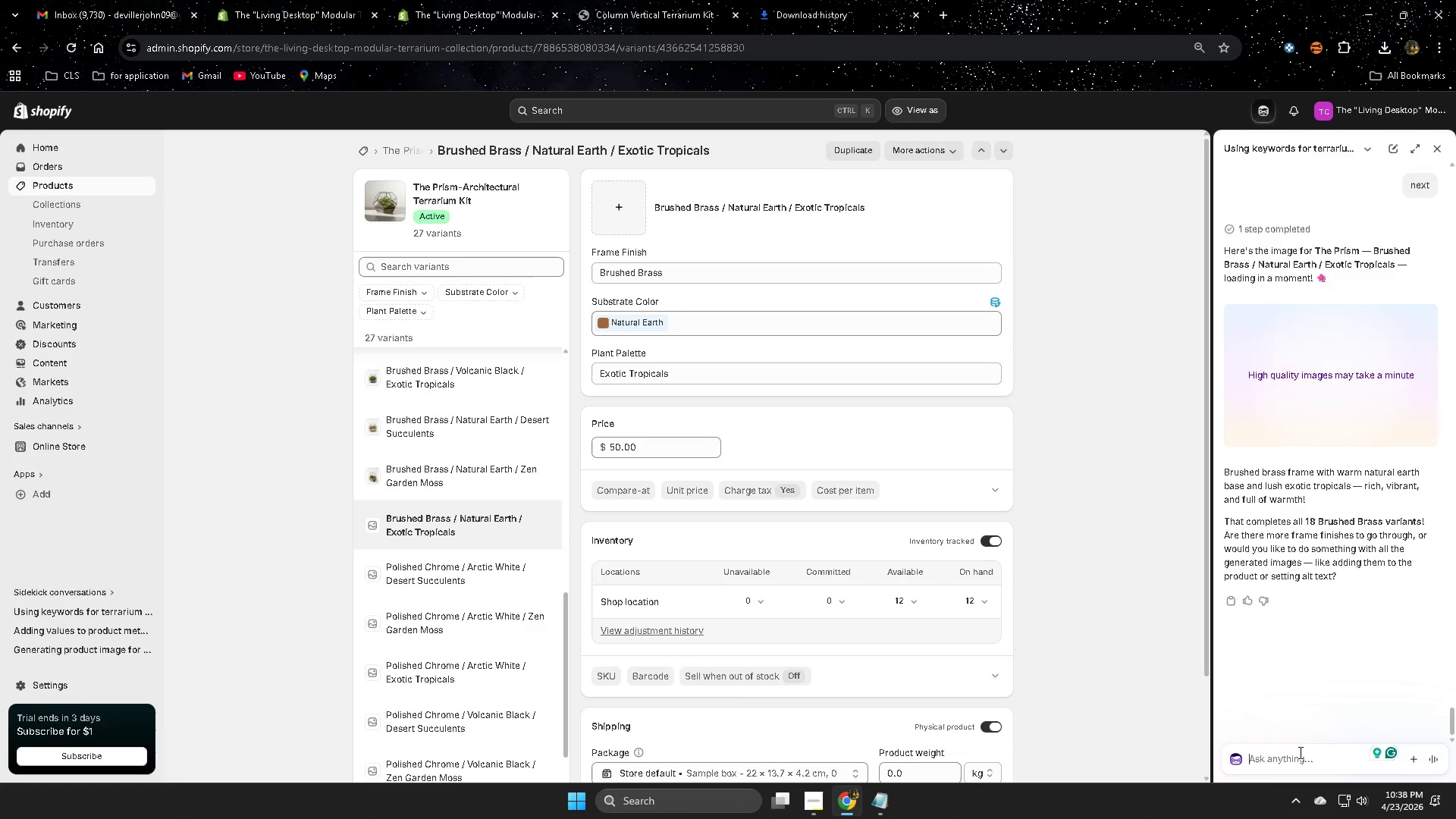 
wait(37.7)
 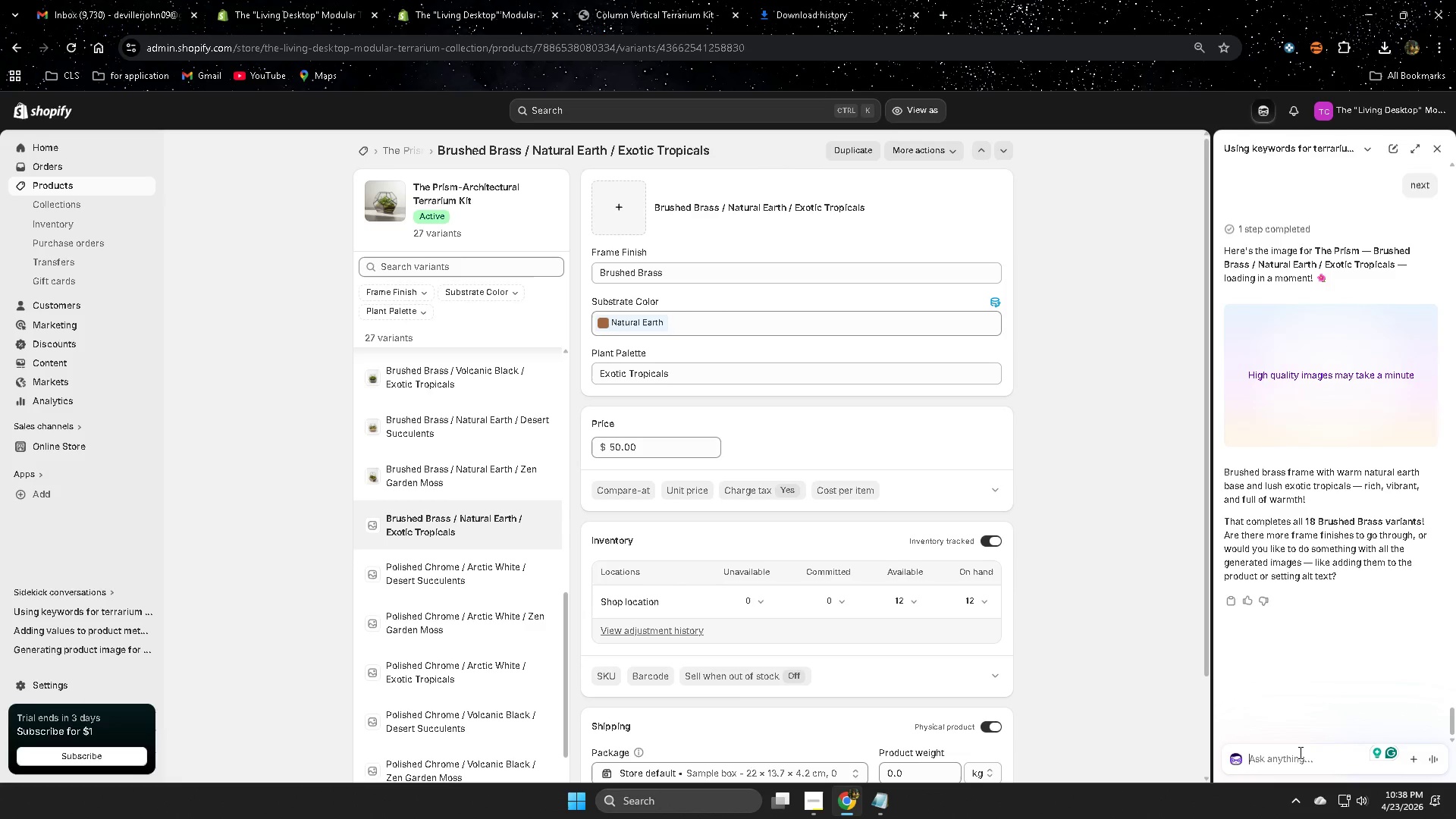 
left_click([1338, 400])
 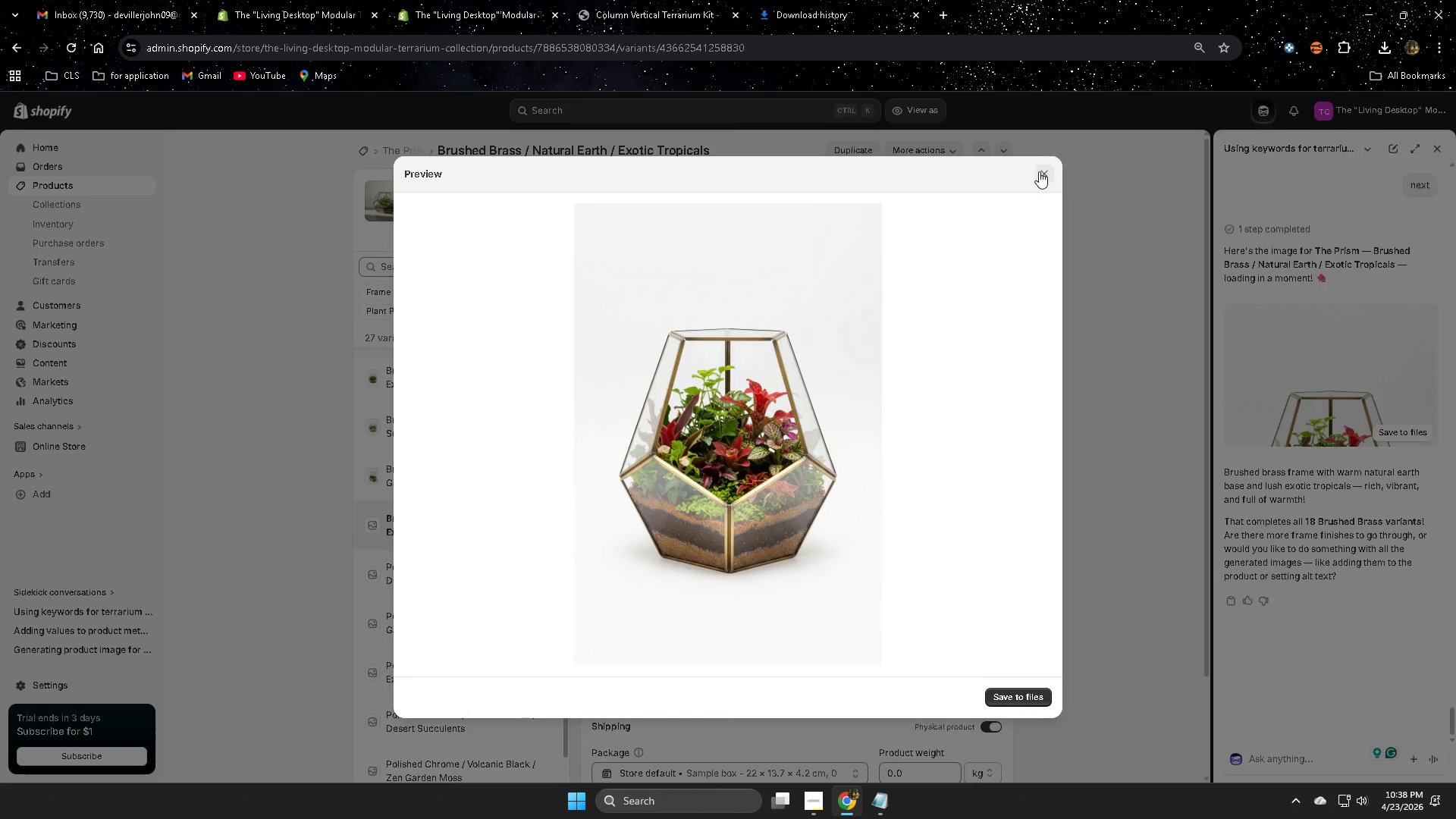 
left_click([1039, 171])
 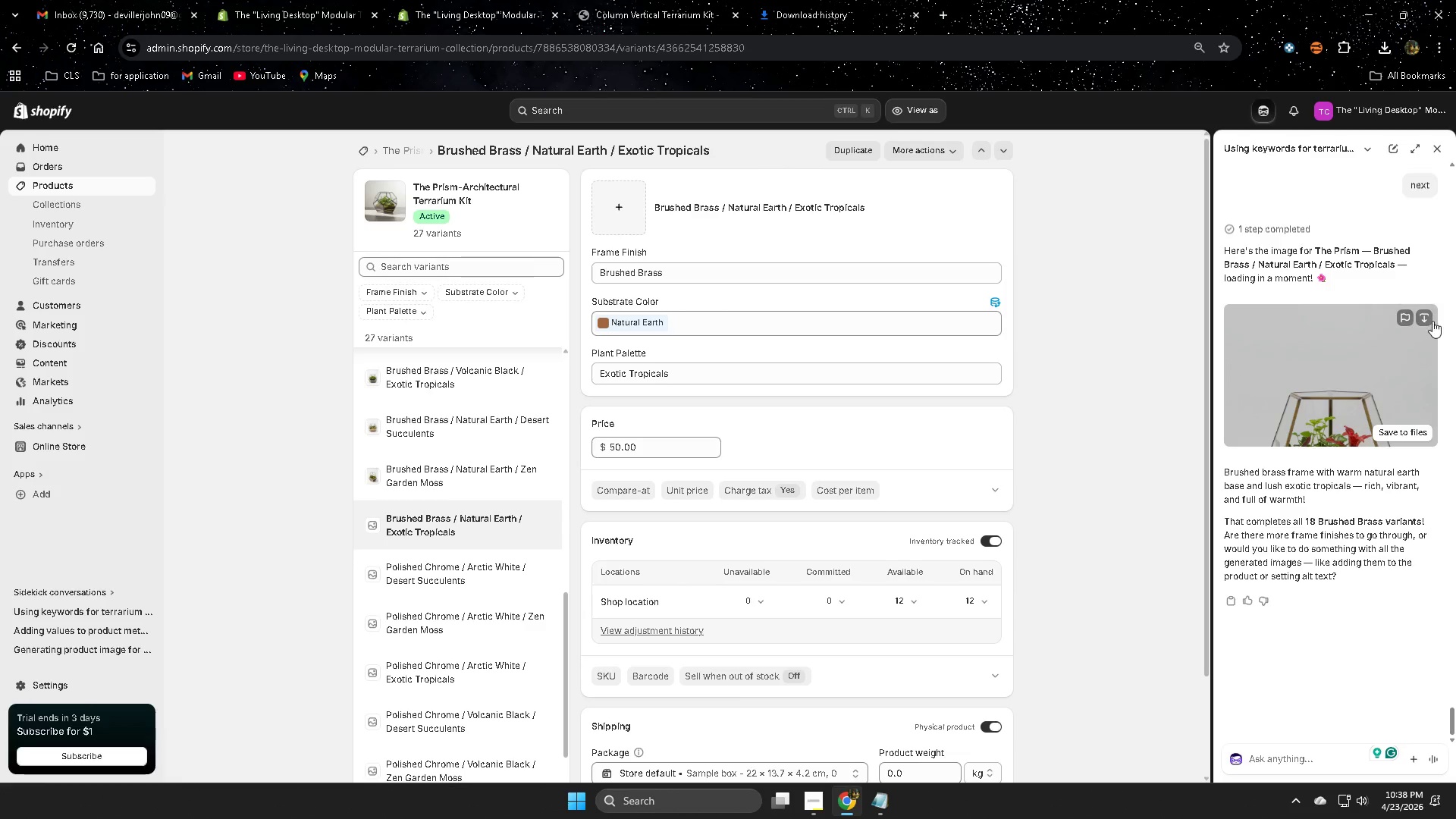 
left_click([1427, 316])
 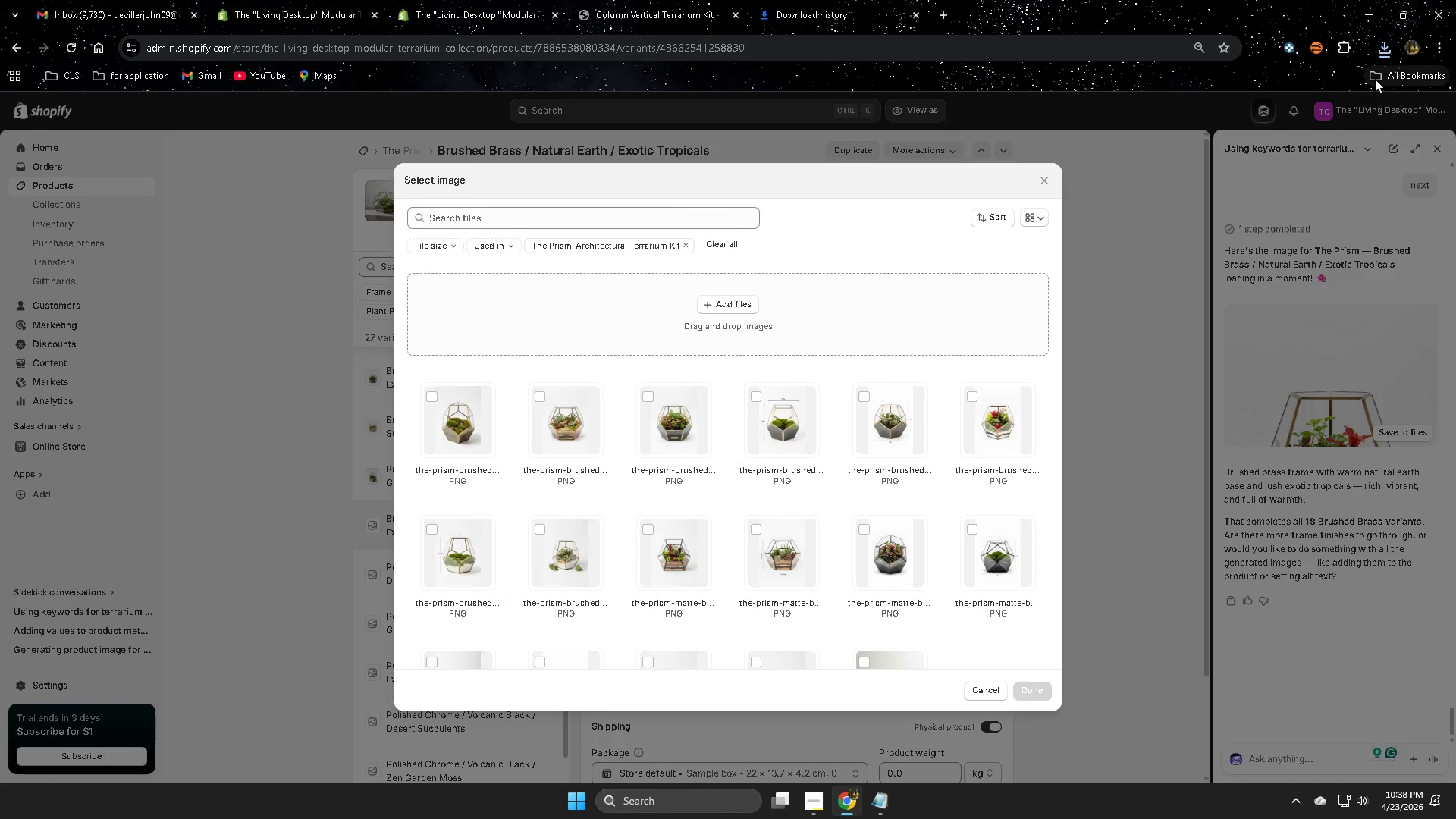 
left_click_drag(start_coordinate=[1272, 111], to_coordinate=[819, 362])
 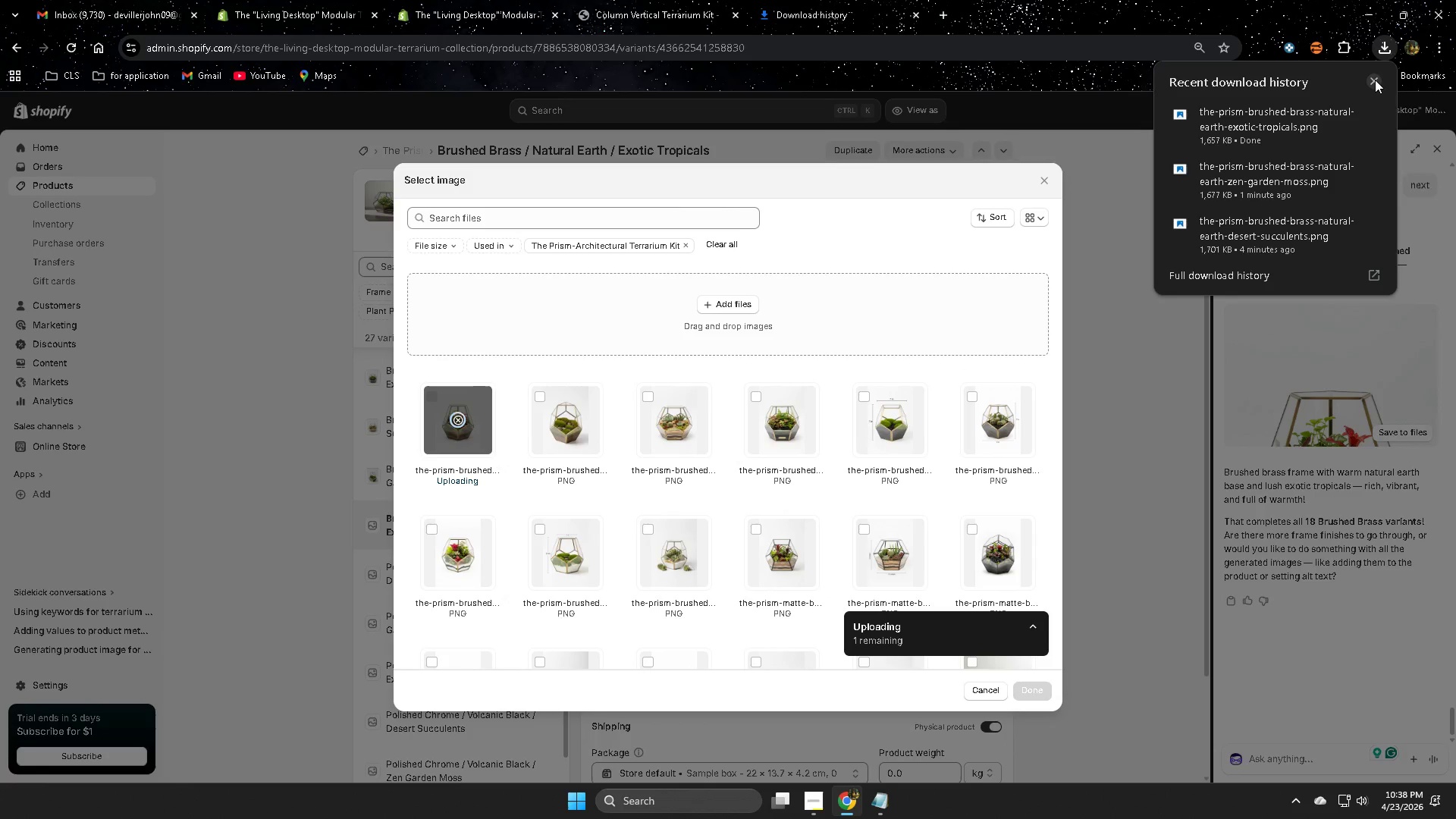 
left_click([1375, 80])
 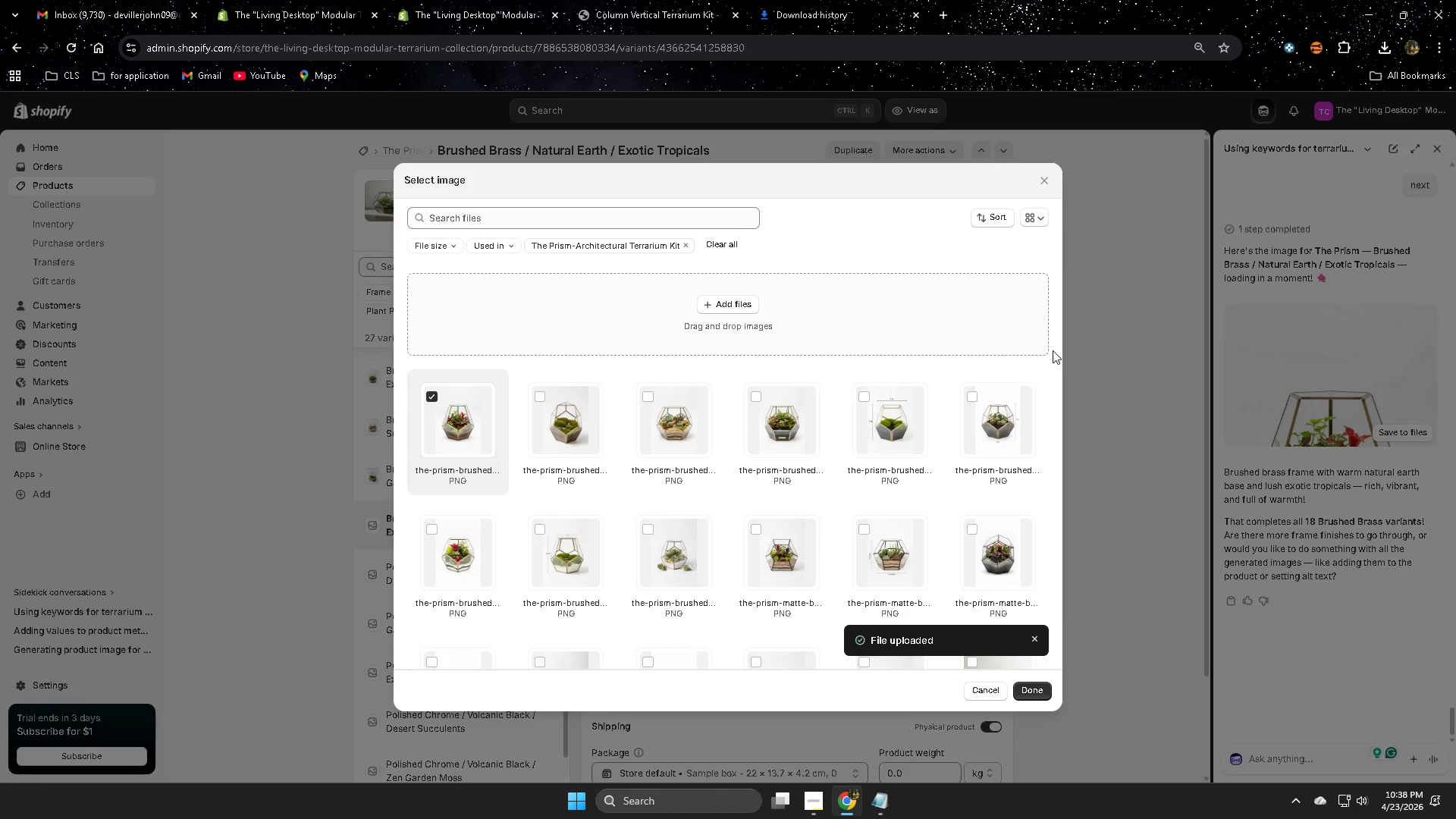 
wait(10.94)
 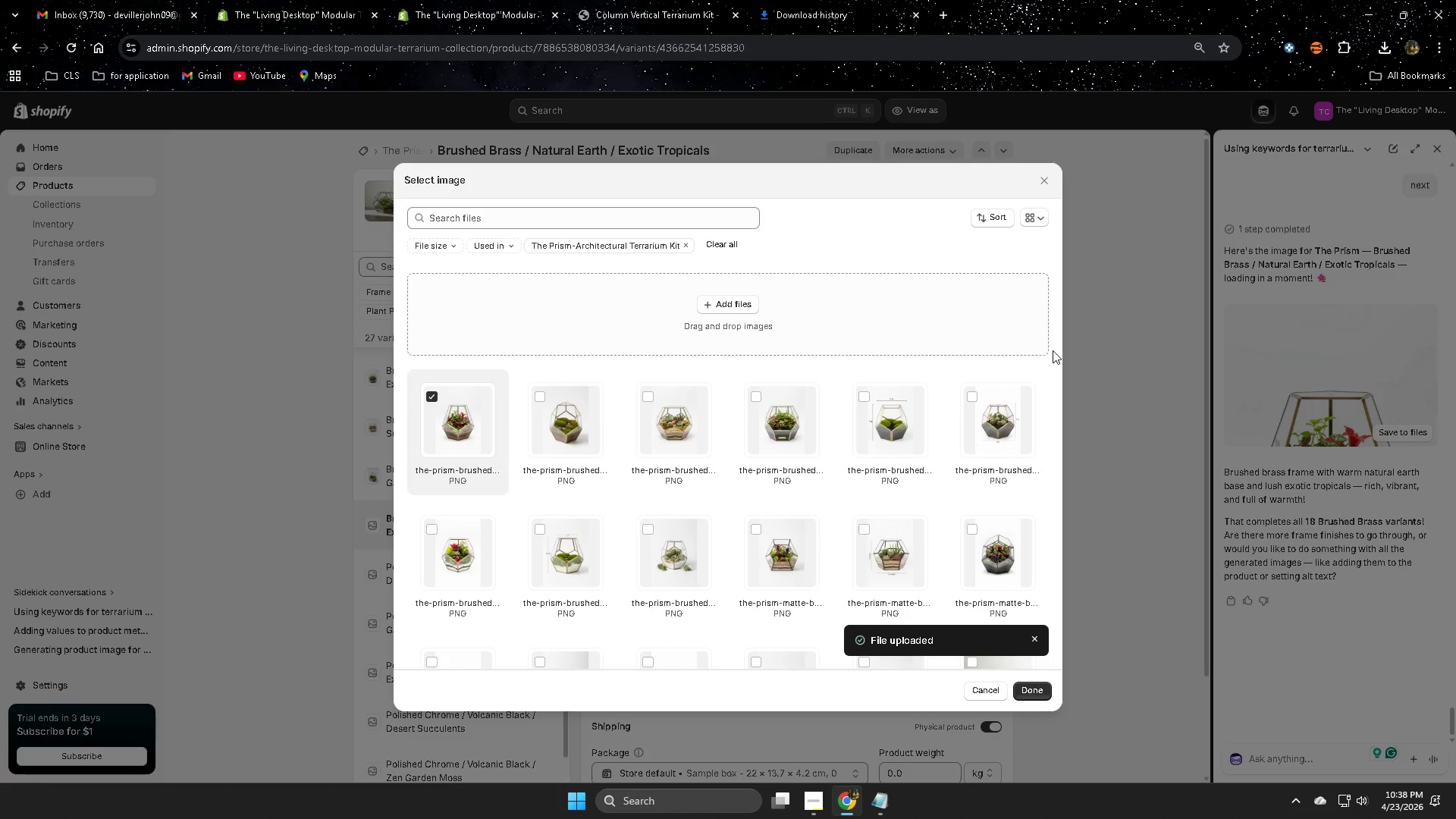 
left_click([1042, 692])
 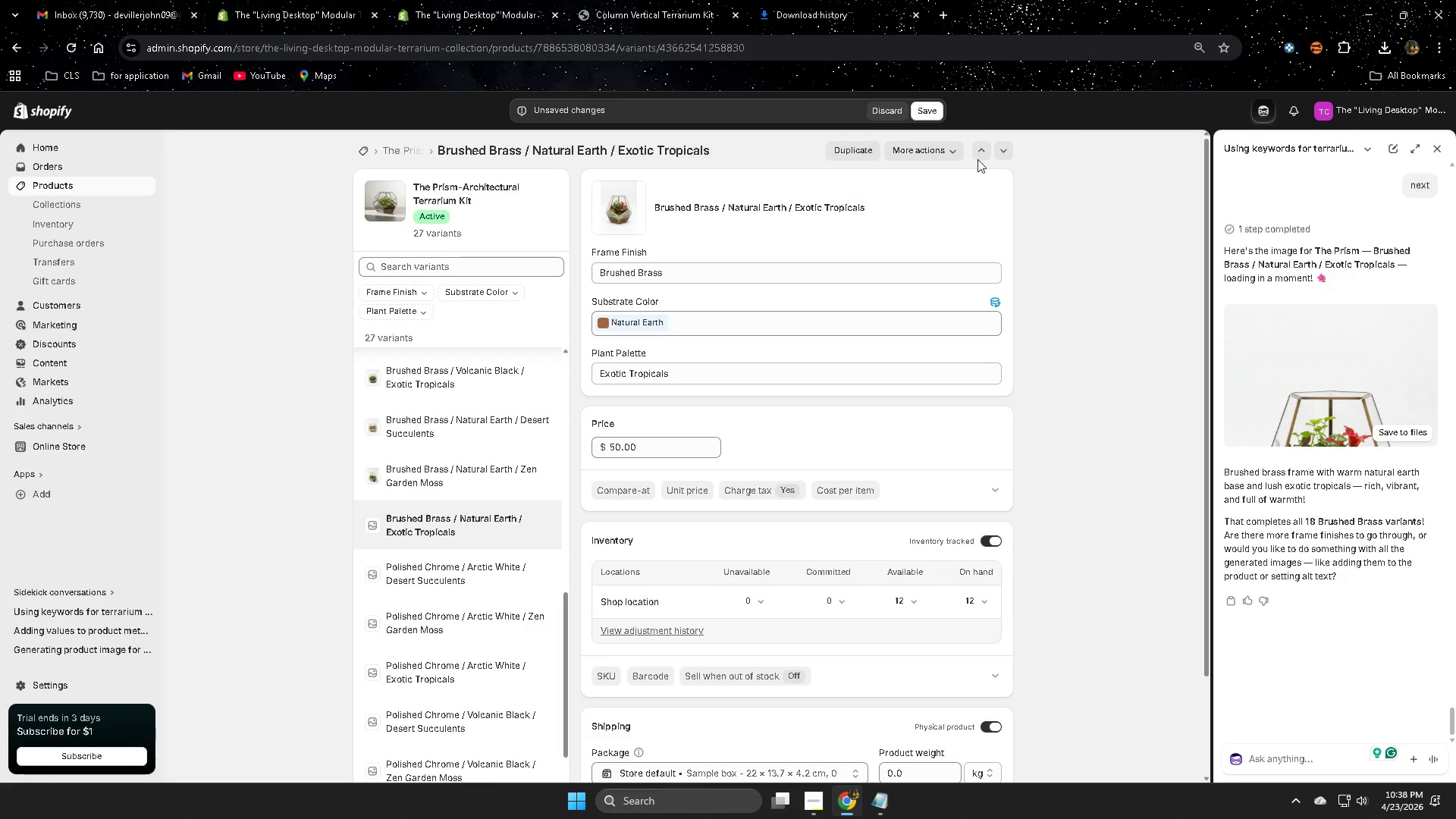 
left_click_drag(start_coordinate=[948, 113], to_coordinate=[943, 111])
 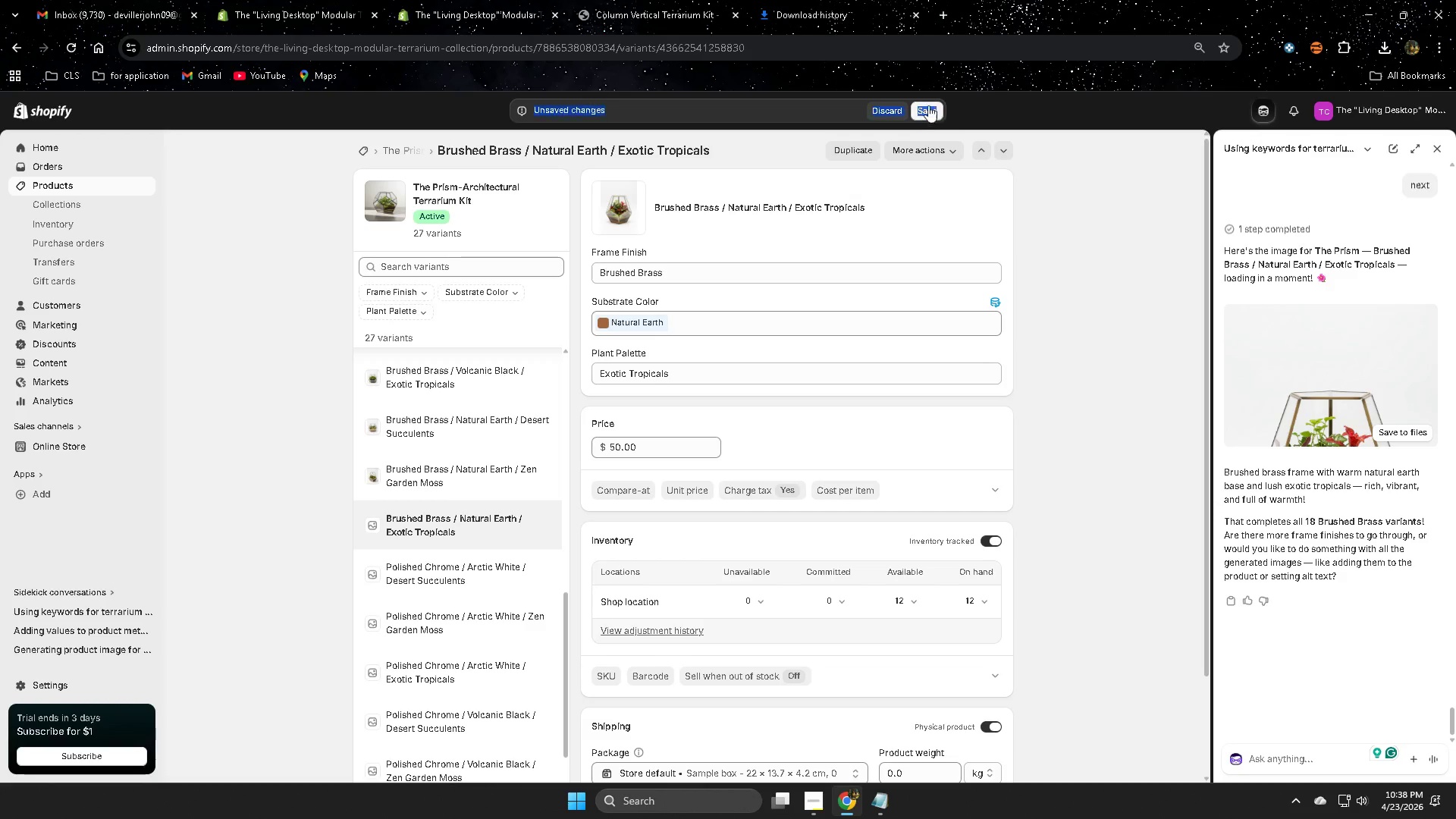 
double_click([927, 105])
 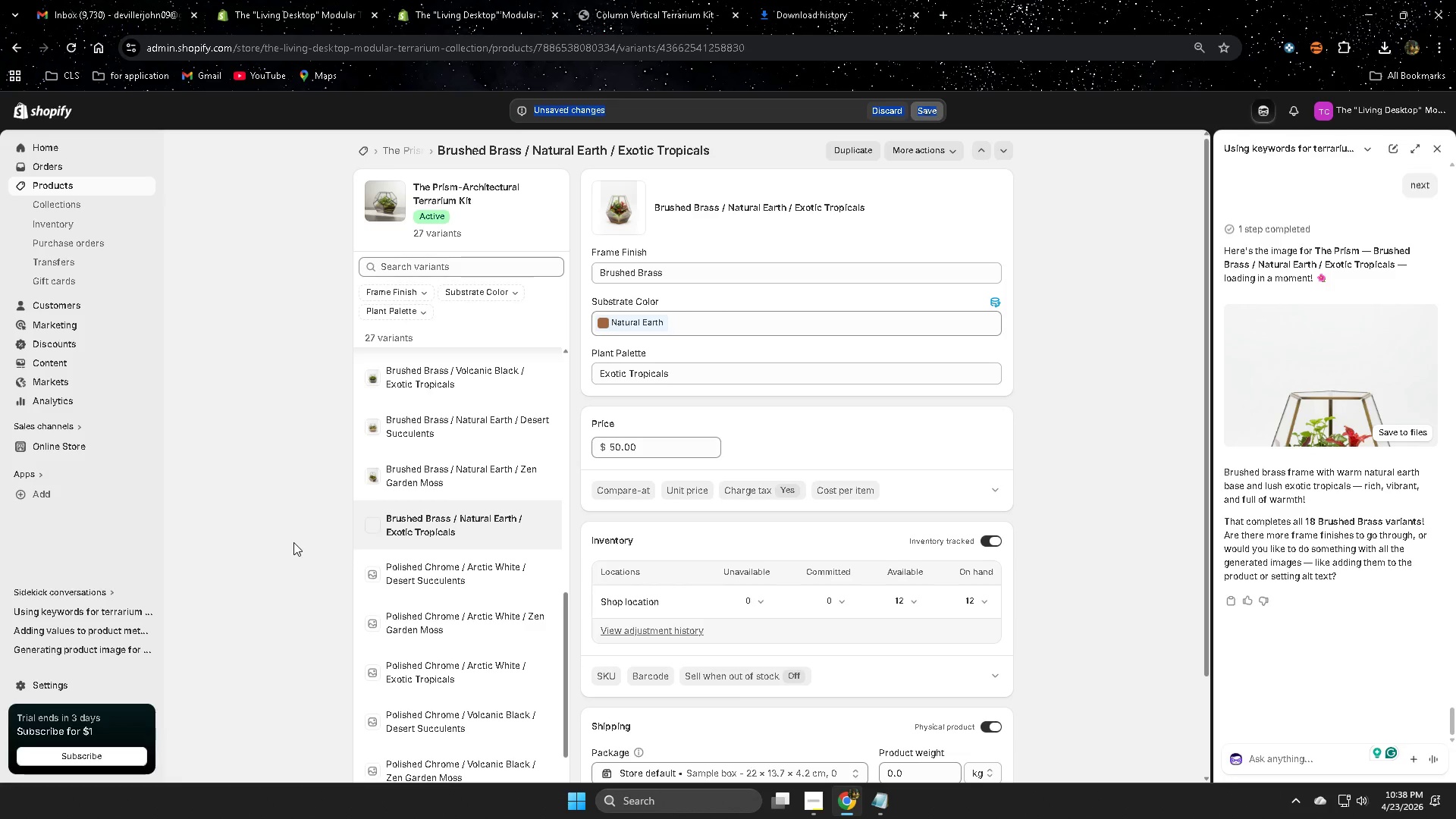 
left_click([439, 454])
 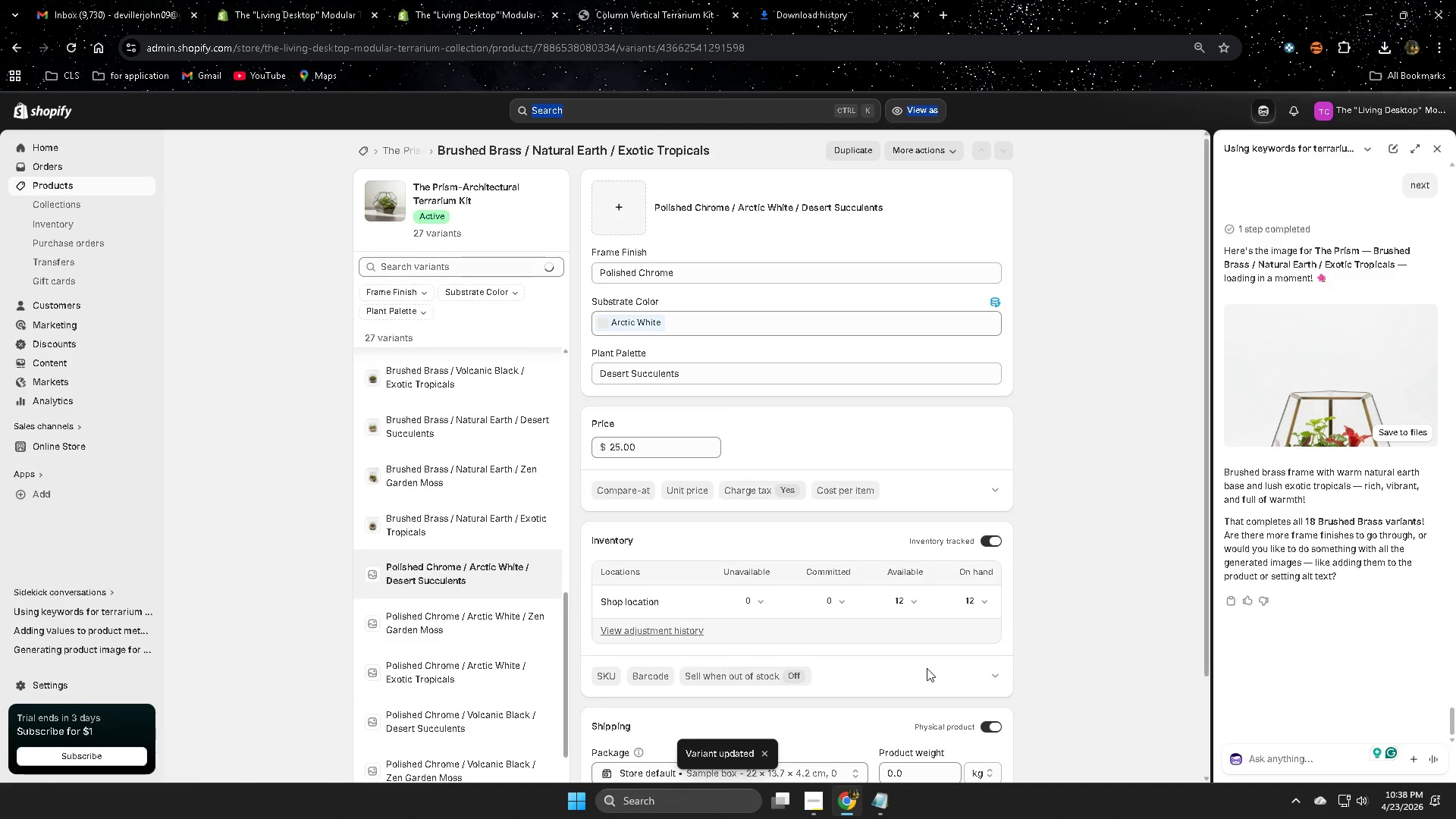 
scroll: coordinate [293, 538], scroll_direction: down, amount: 3.0
 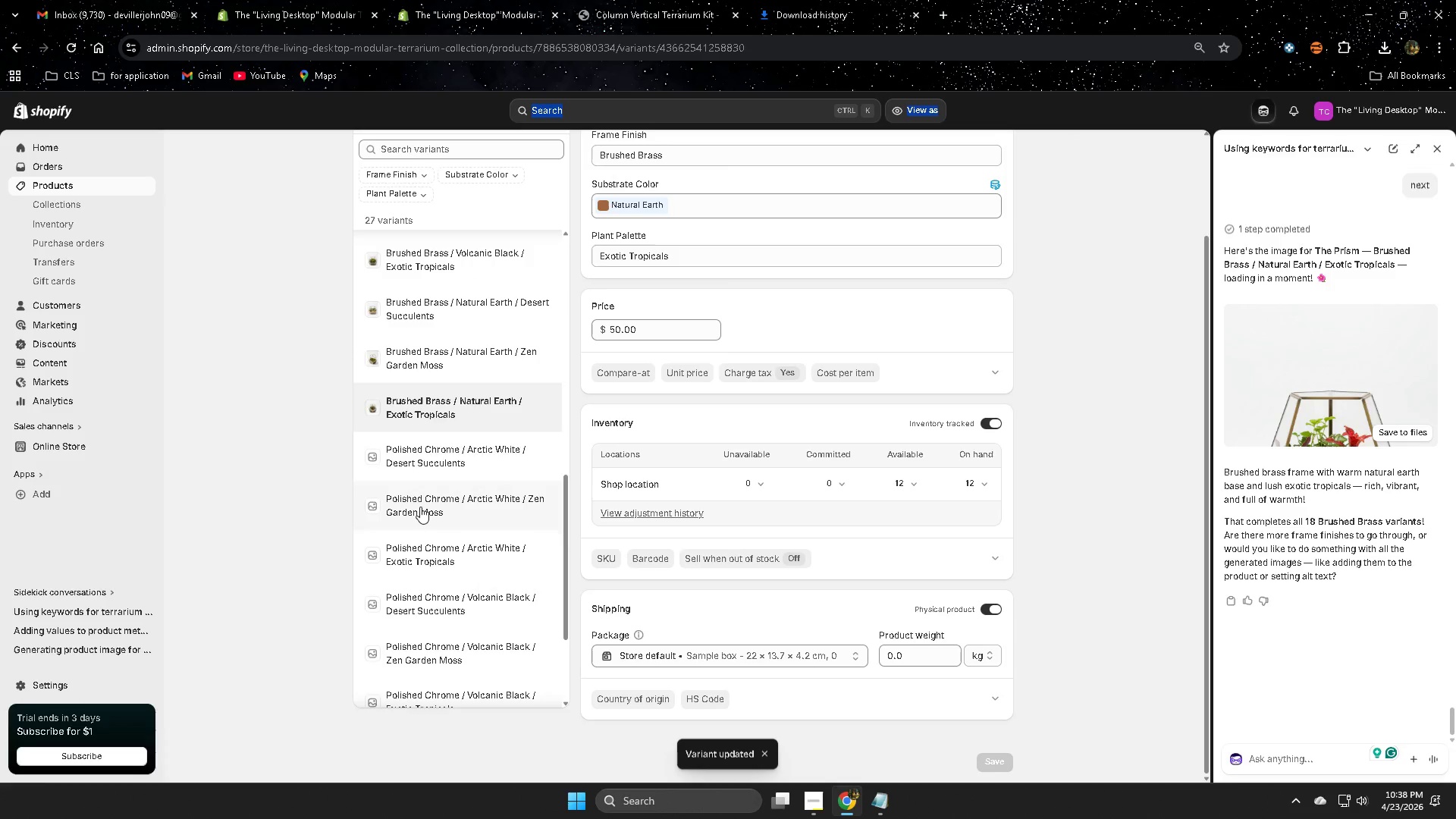 
left_click([1264, 749])
 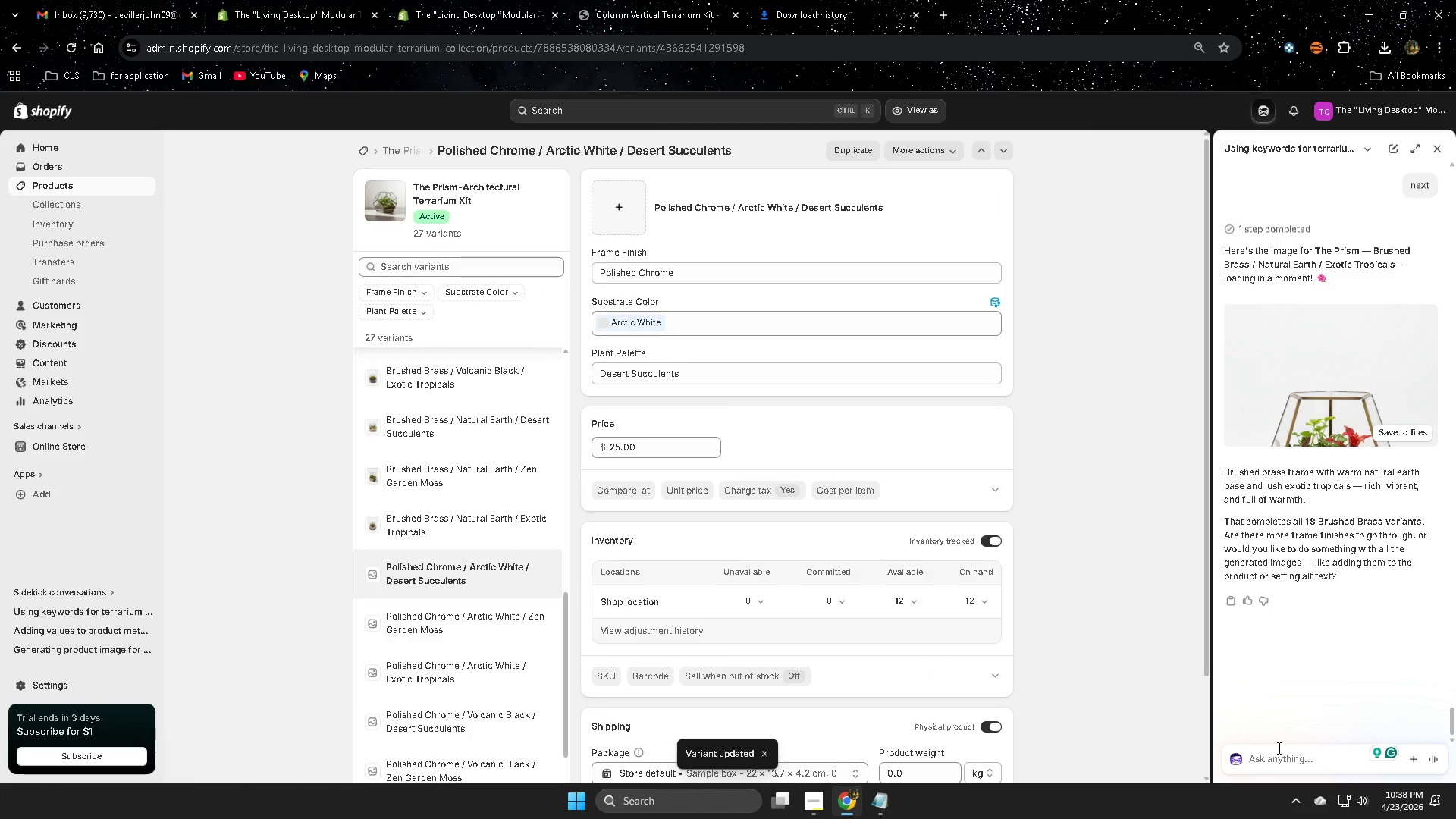 
type(next)
 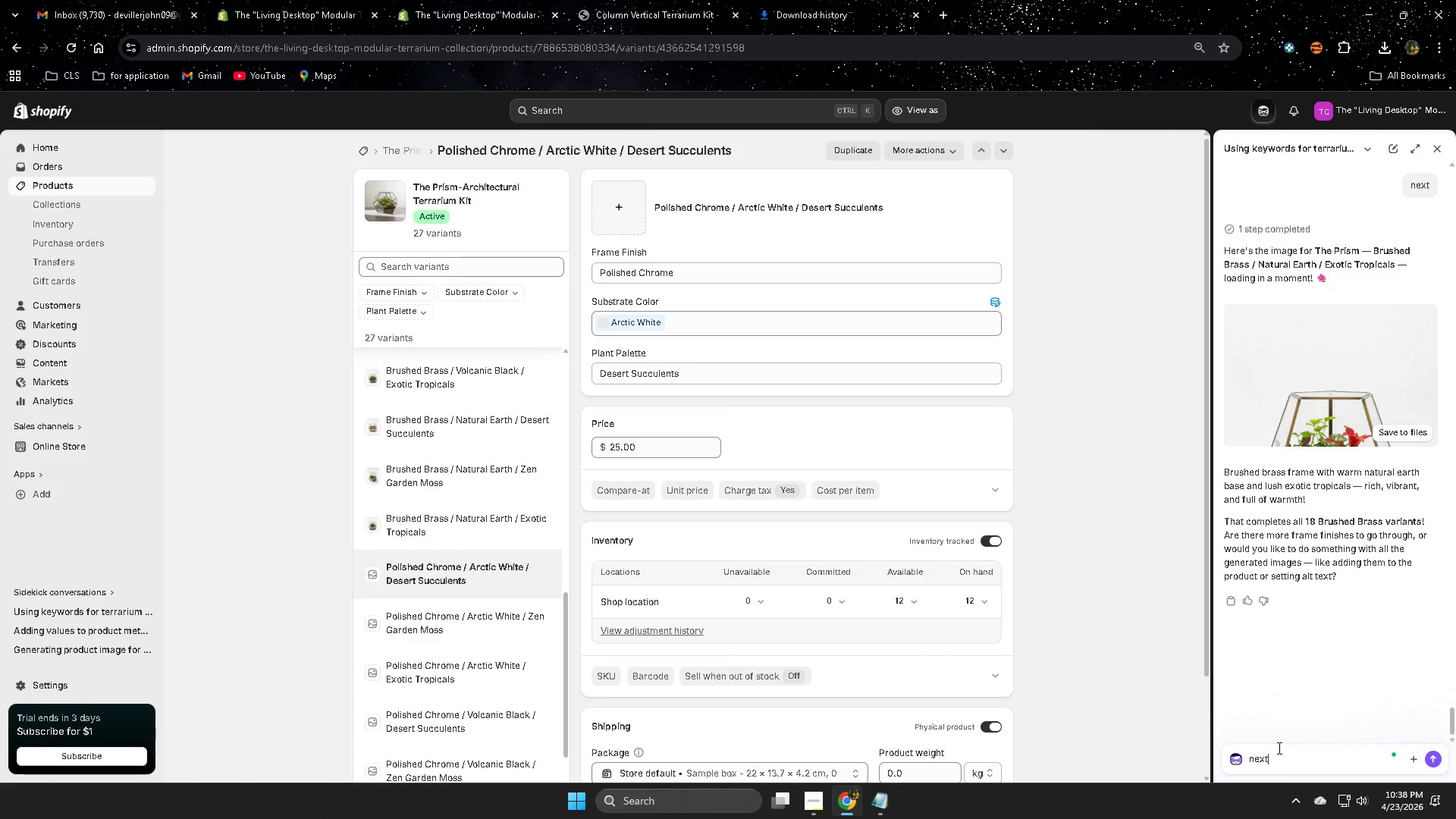 
key(Enter)
 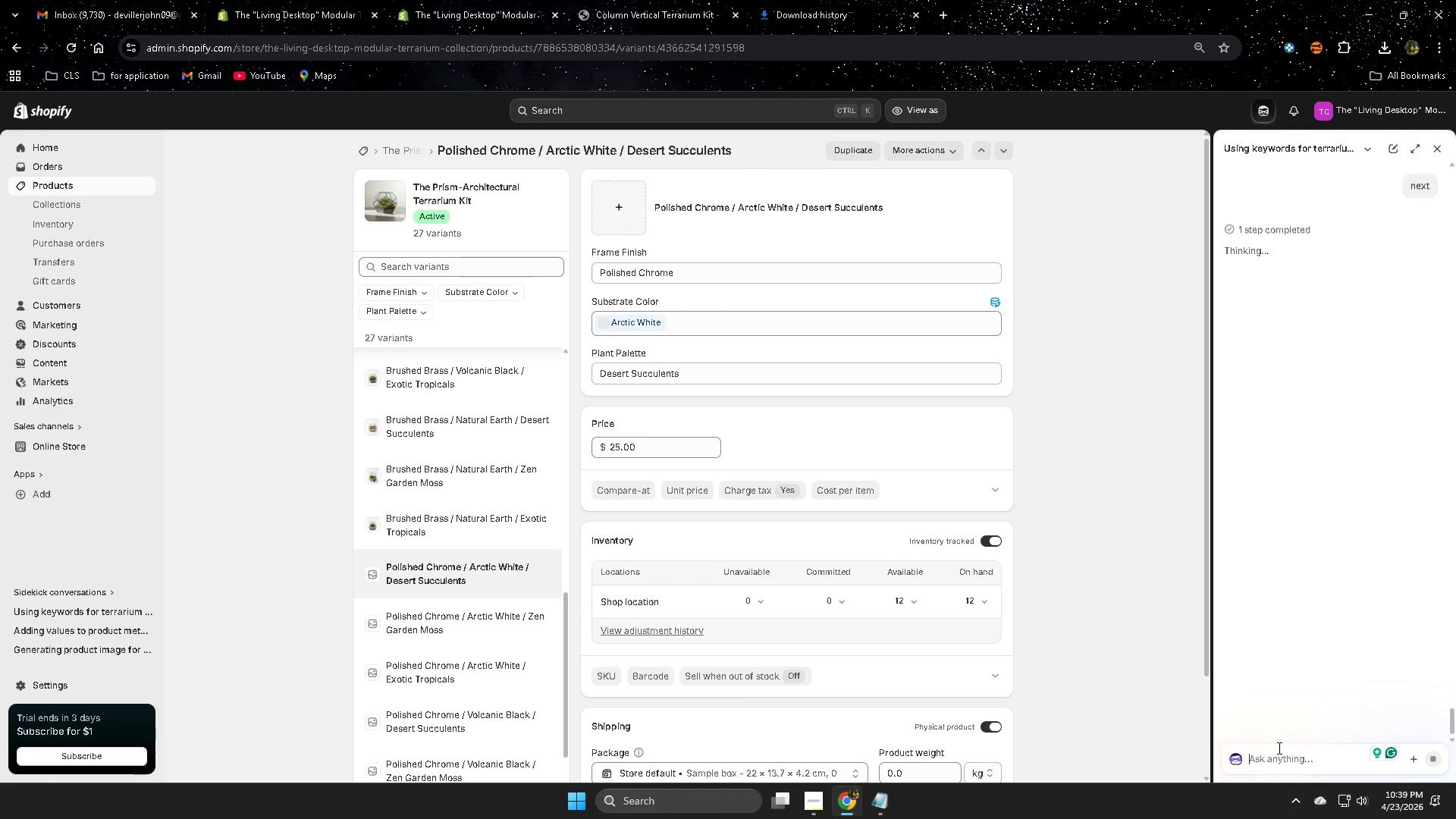 
wait(29.39)
 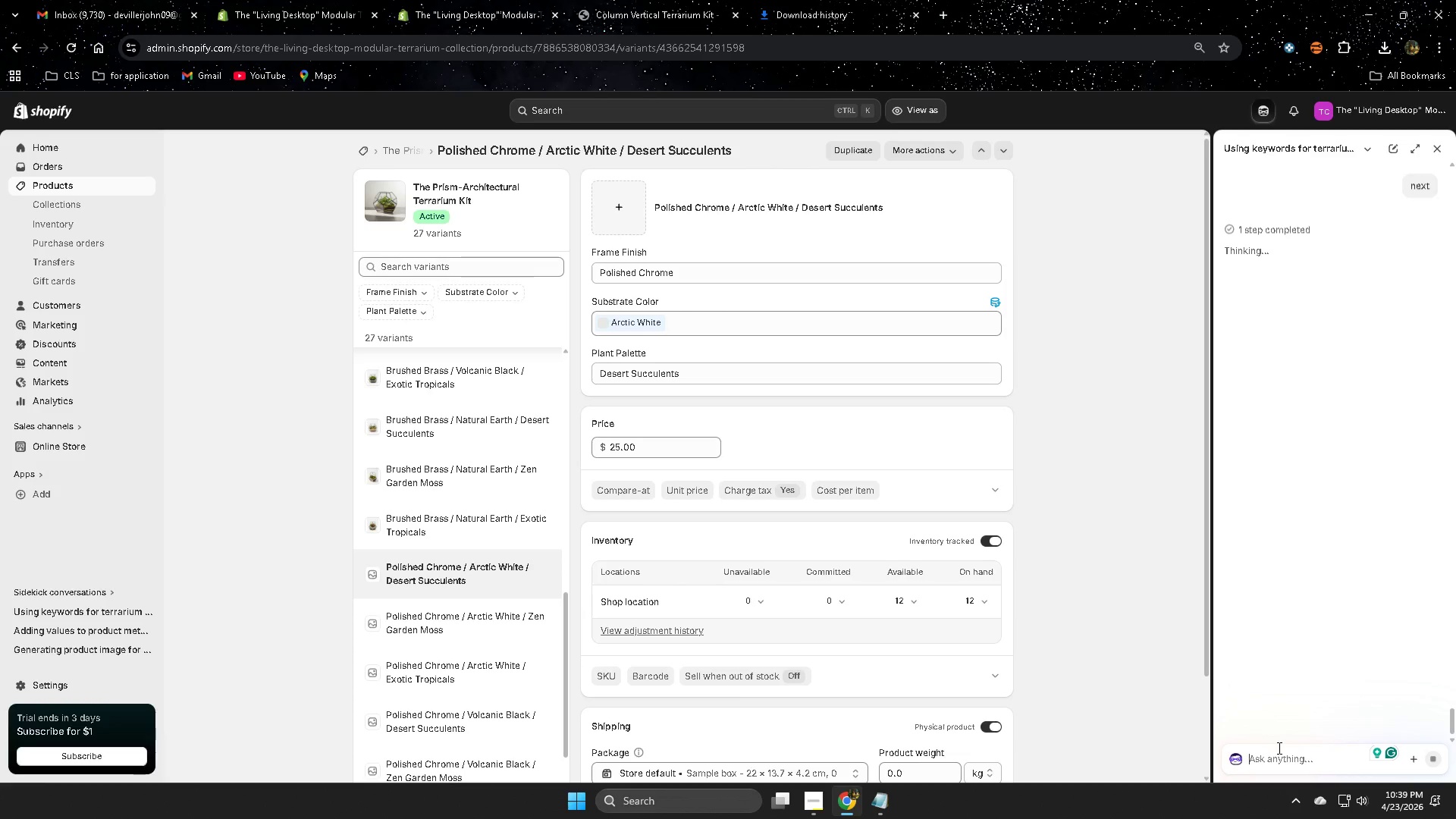 
left_click([808, 797])